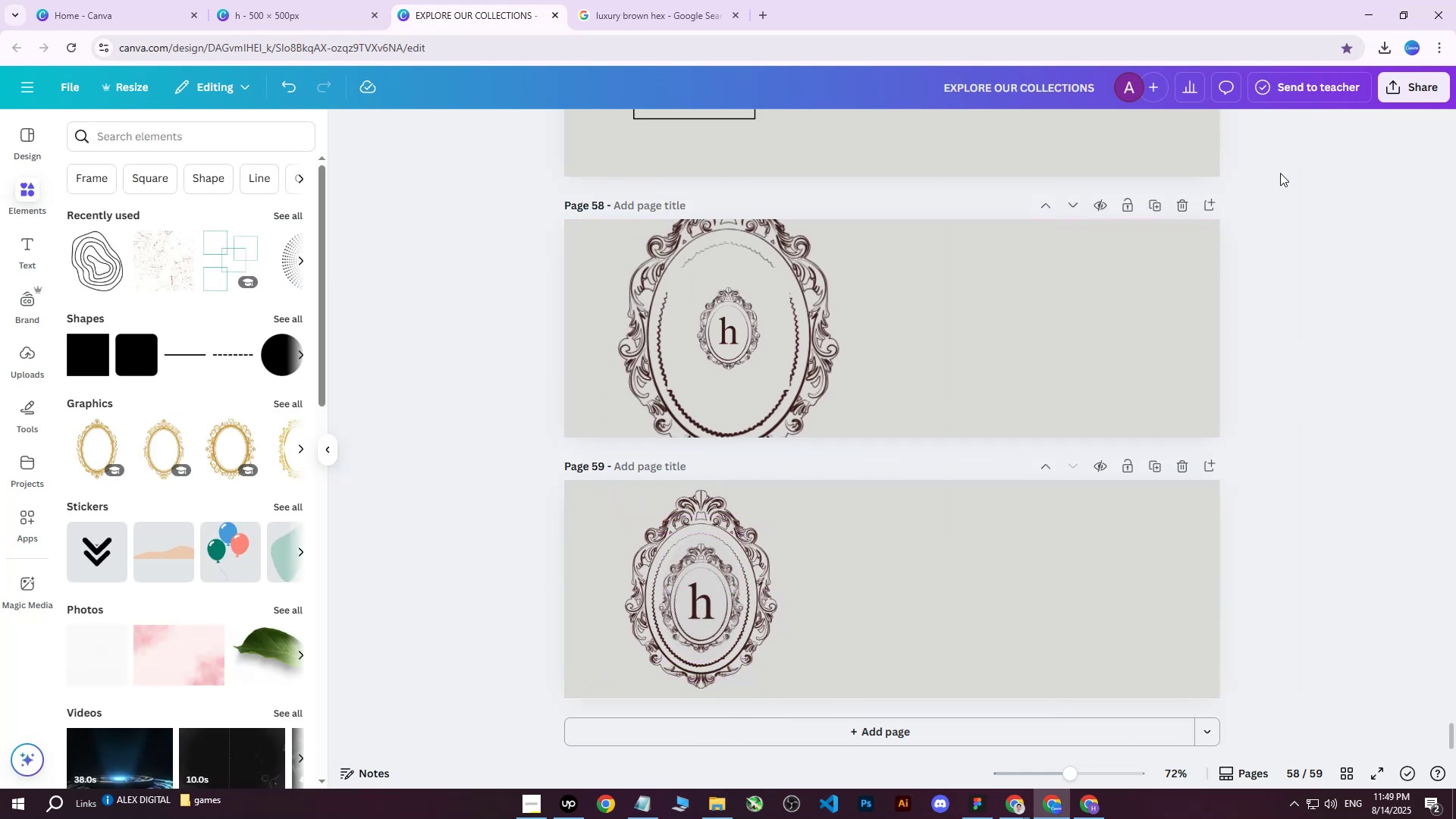 
left_click([1386, 99])
 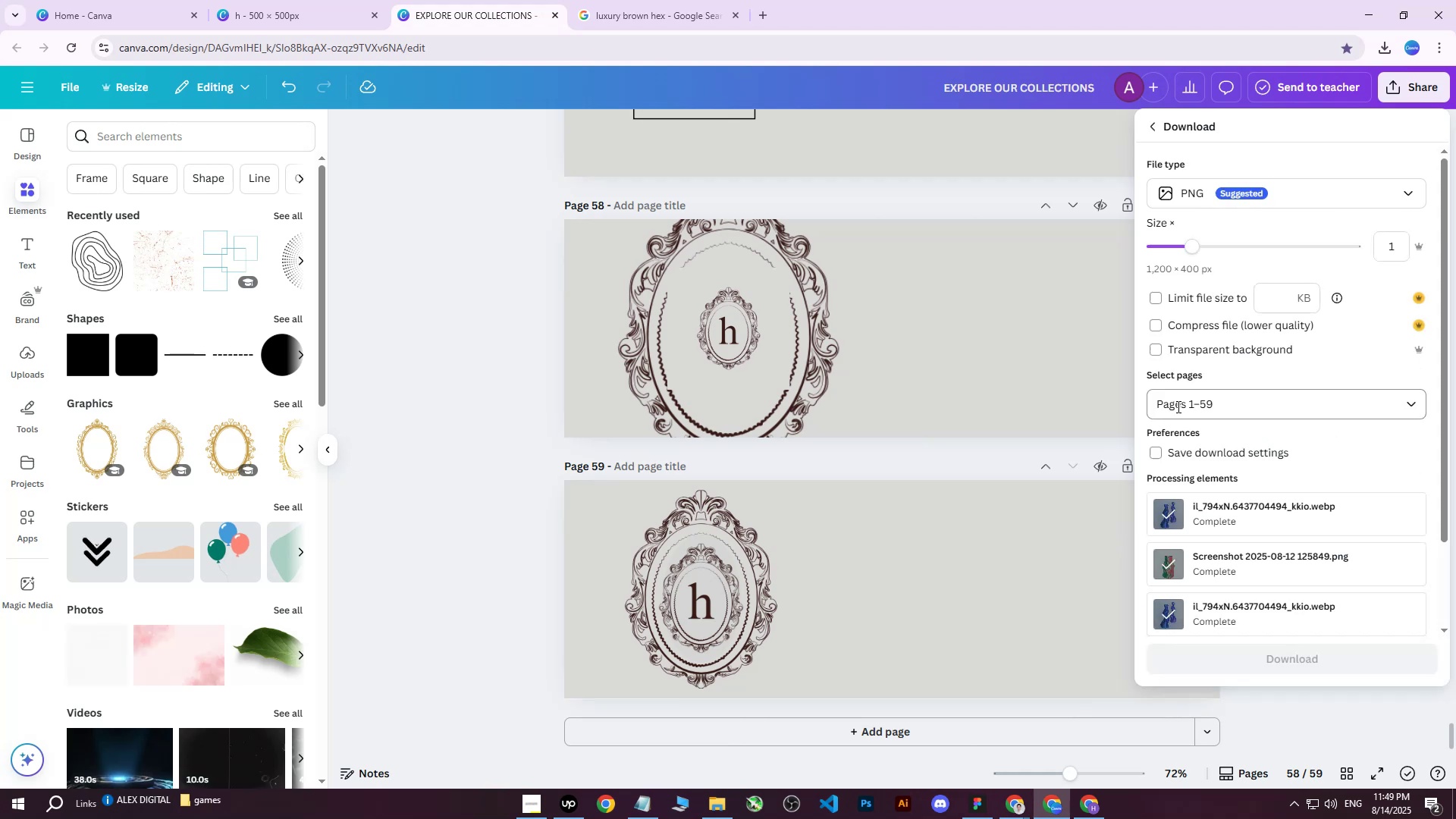 
double_click([1197, 410])
 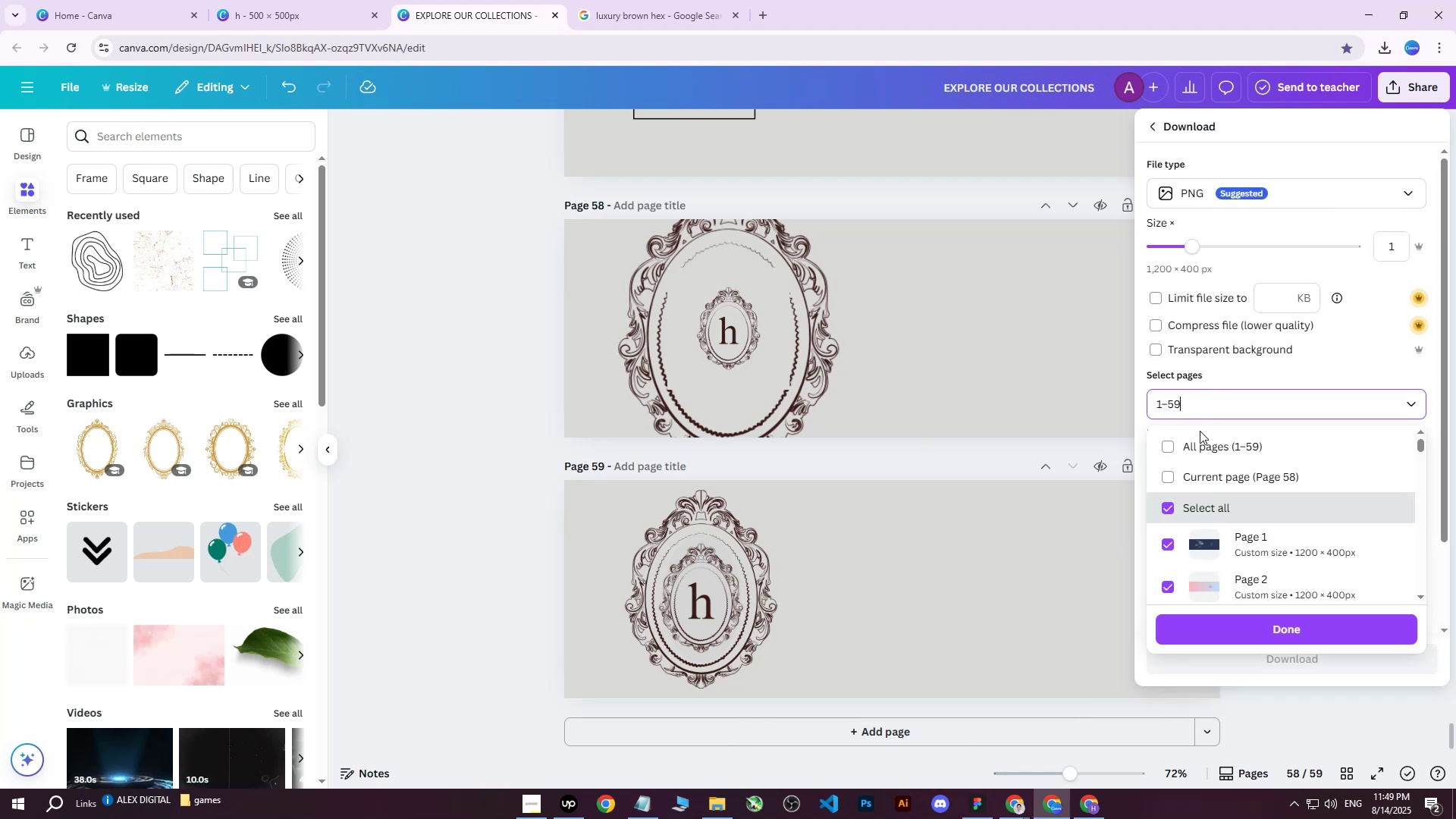 
triple_click([1200, 431])
 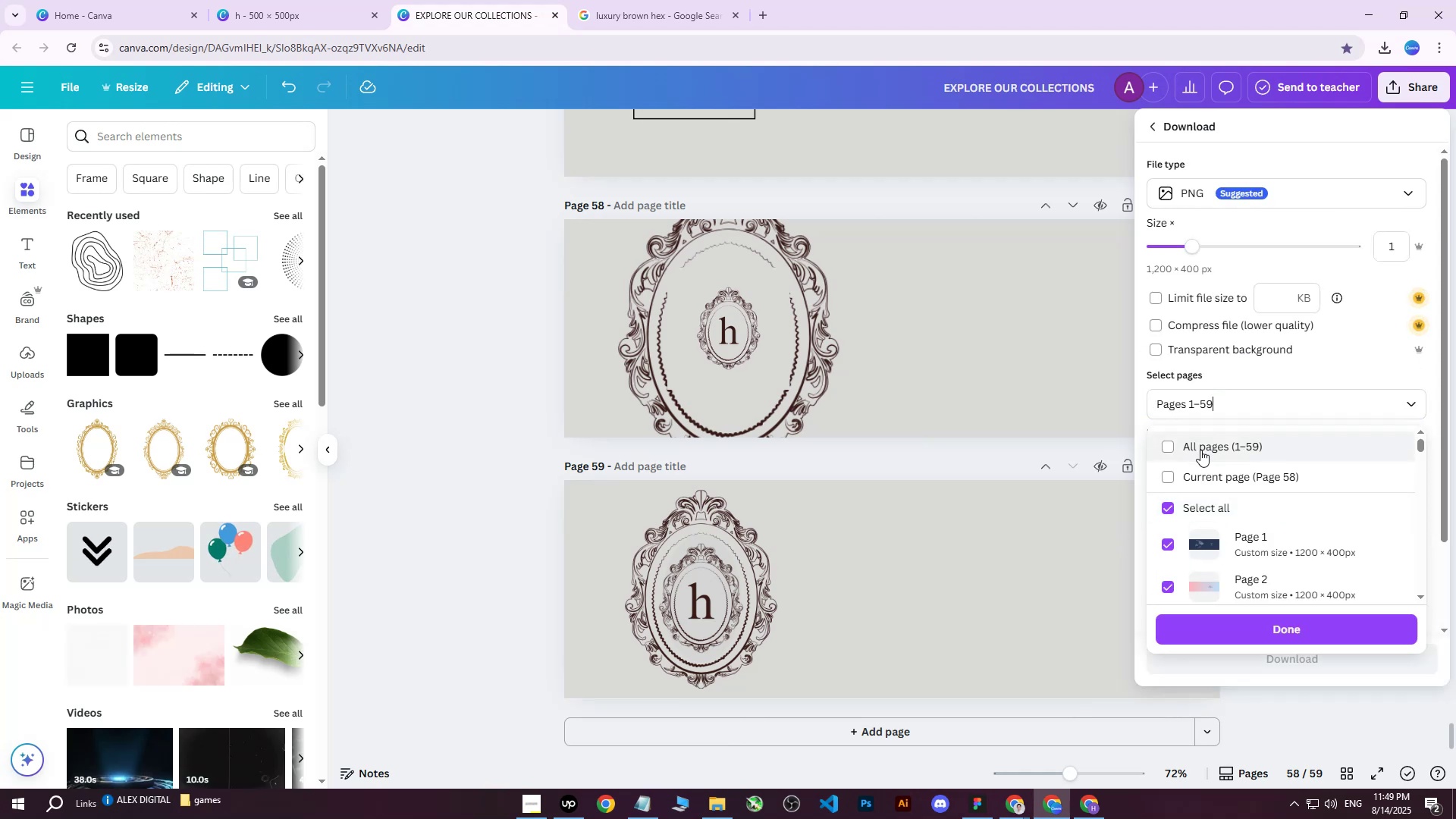 
triple_click([1200, 450])
 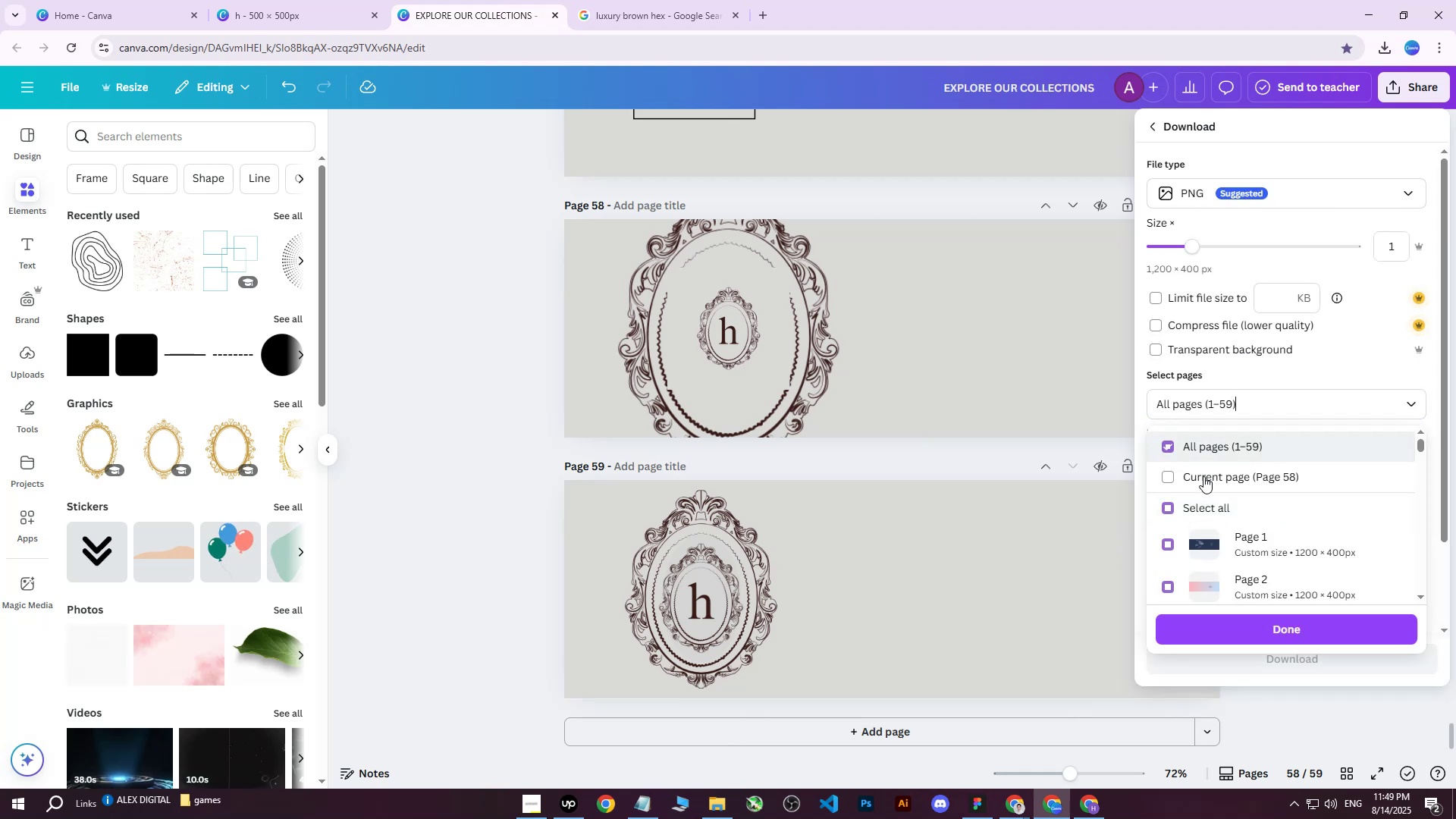 
triple_click([1203, 476])
 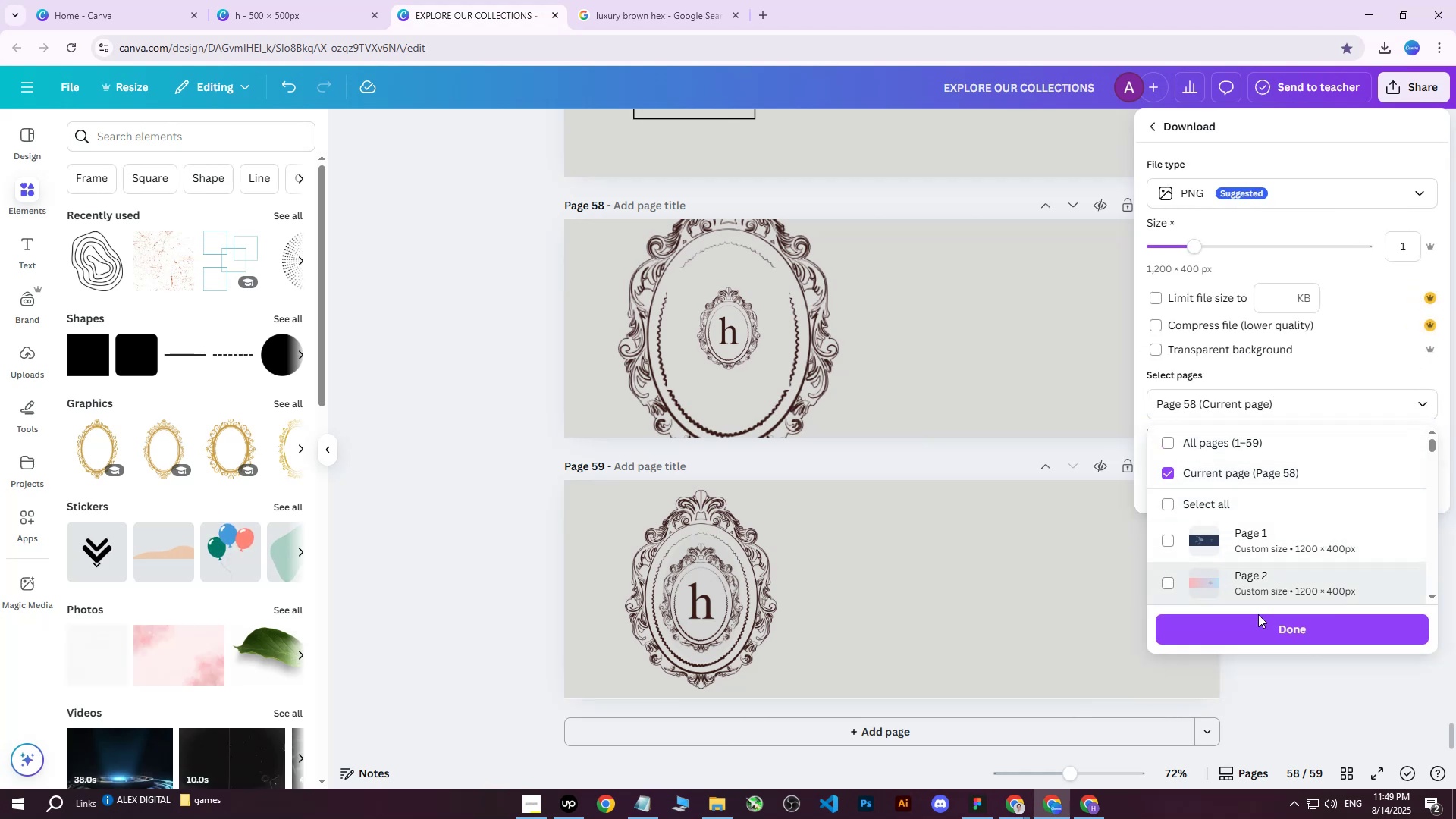 
left_click([1250, 621])
 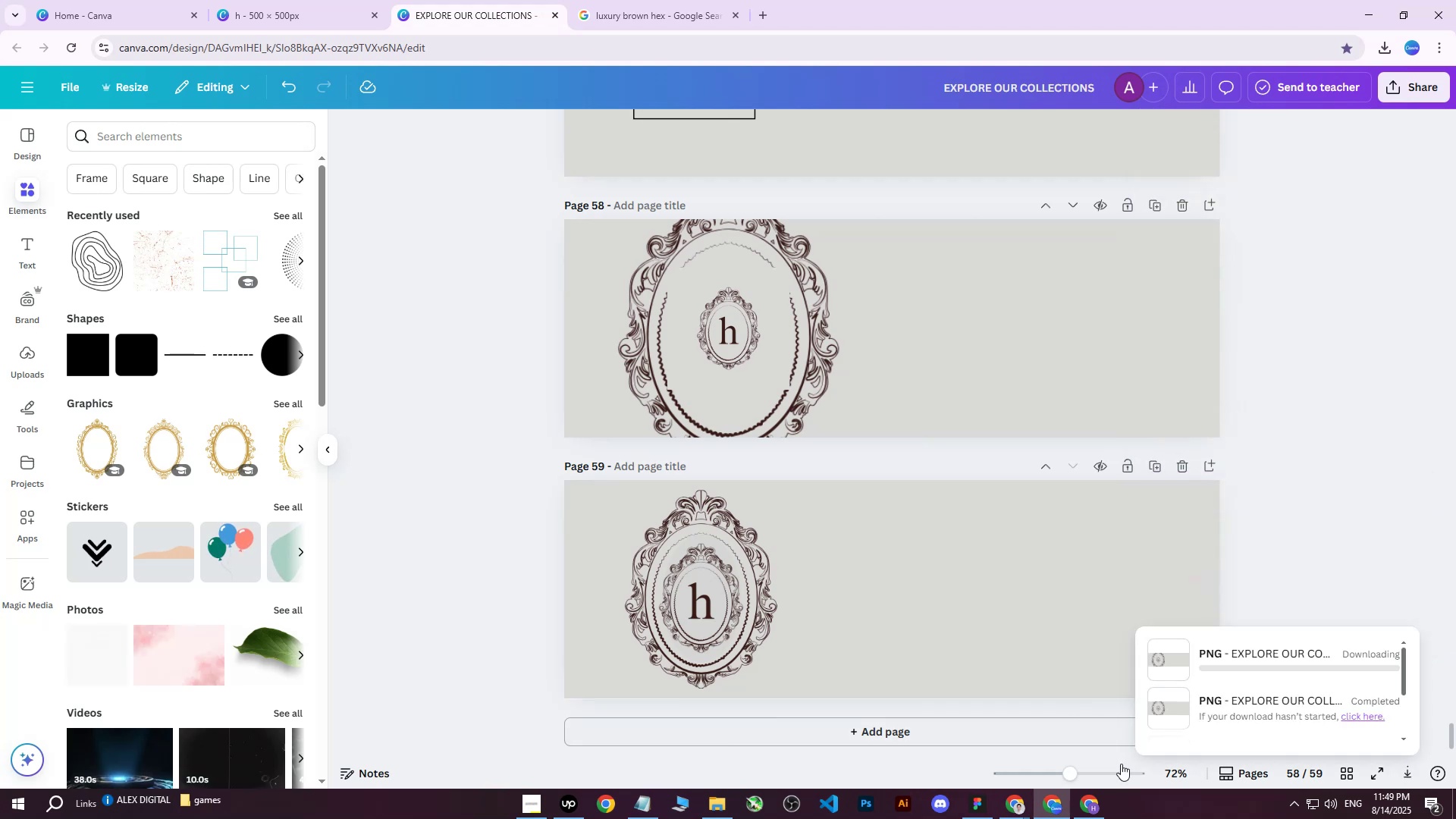 
left_click([1101, 806])
 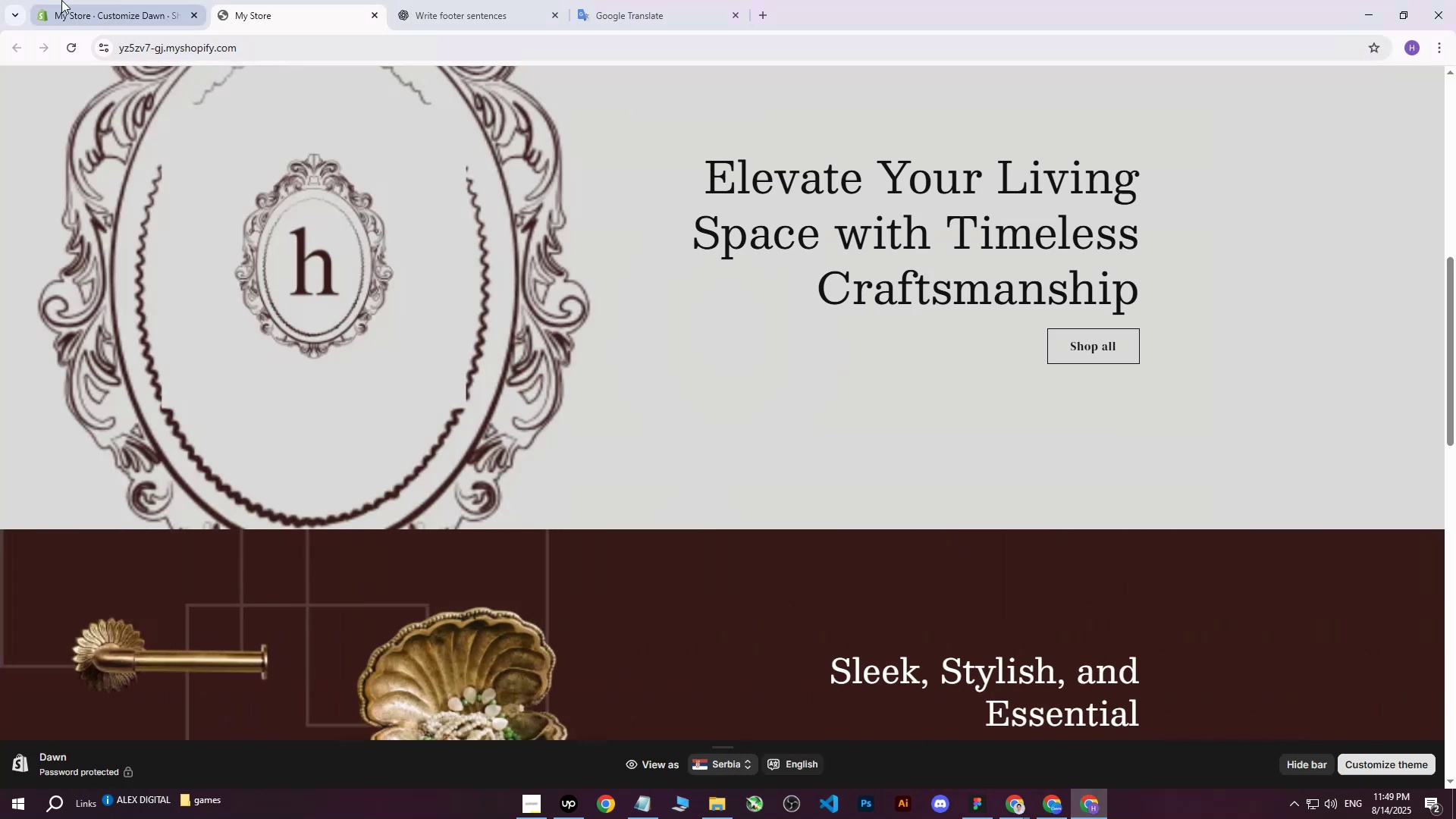 
left_click([140, 0])
 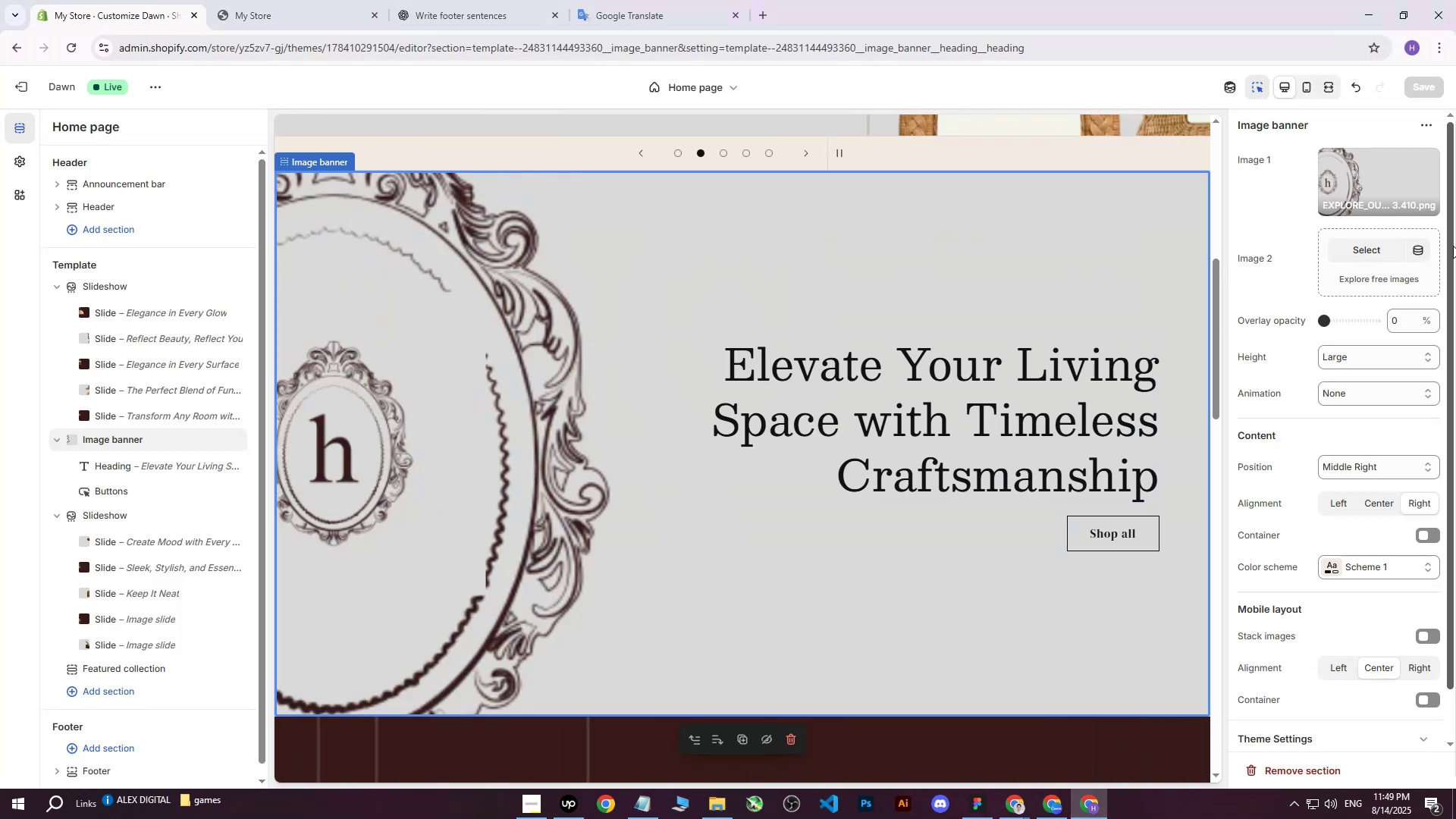 
left_click([1378, 174])
 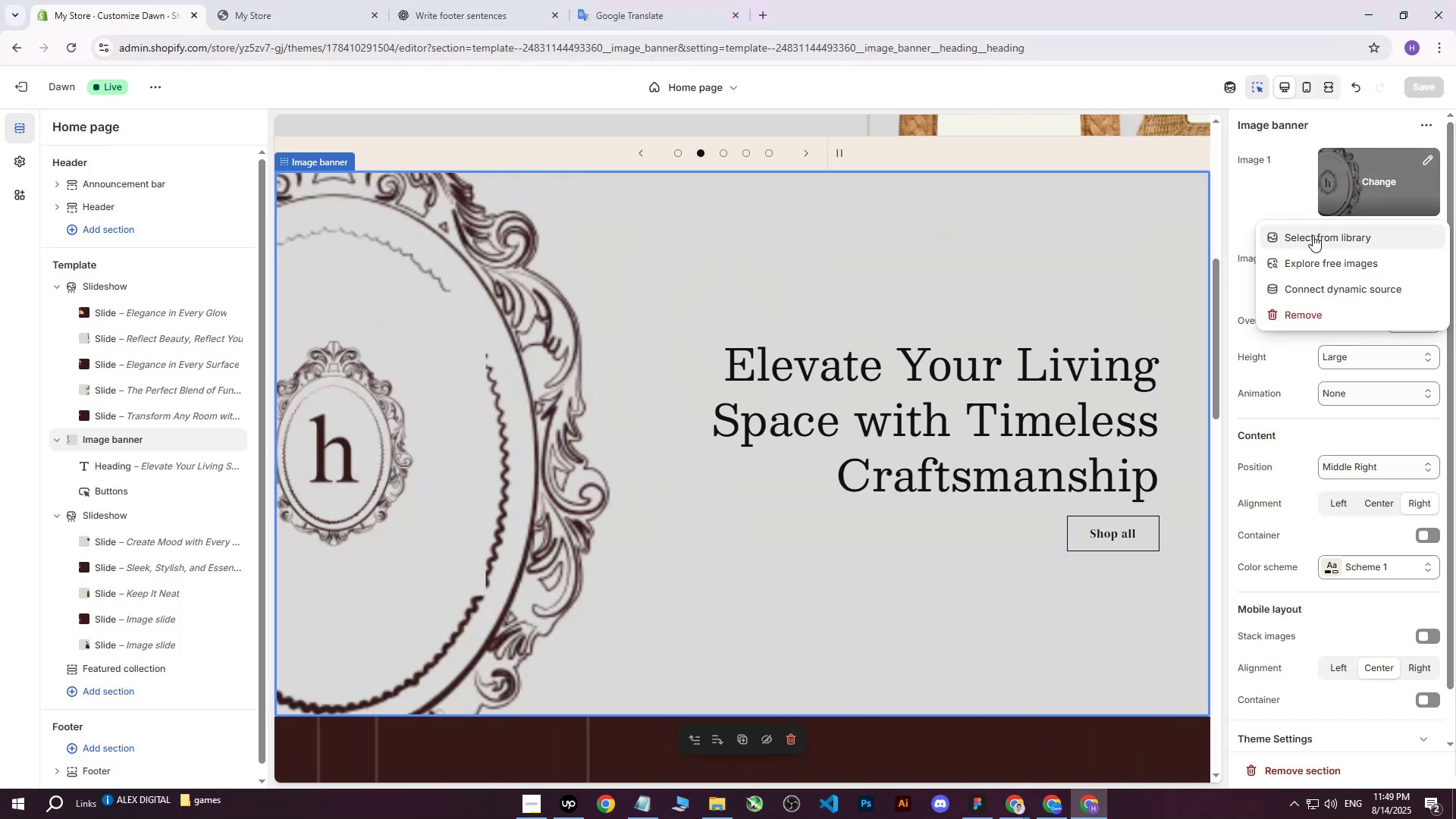 
left_click([1310, 240])
 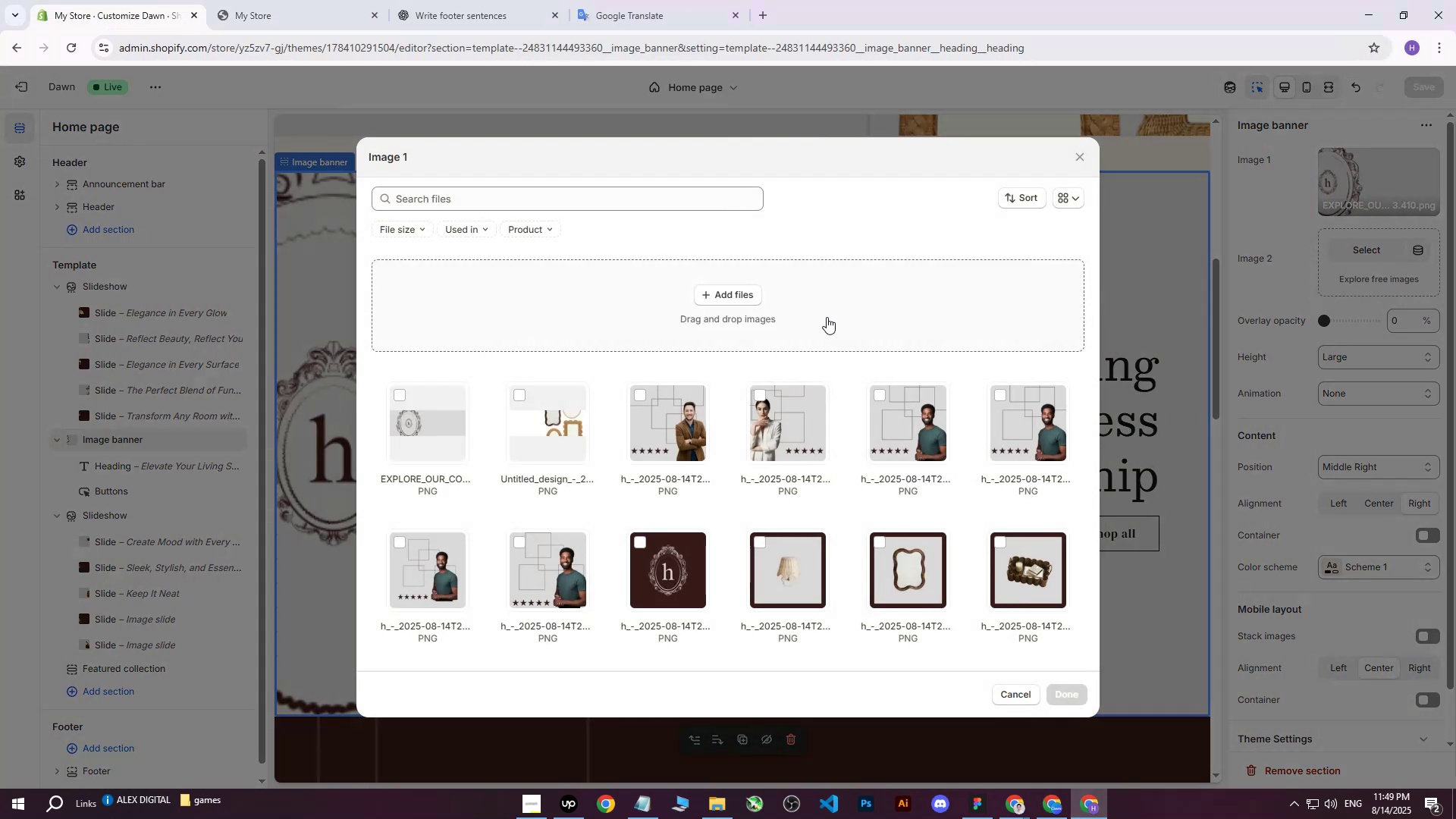 
left_click([755, 294])
 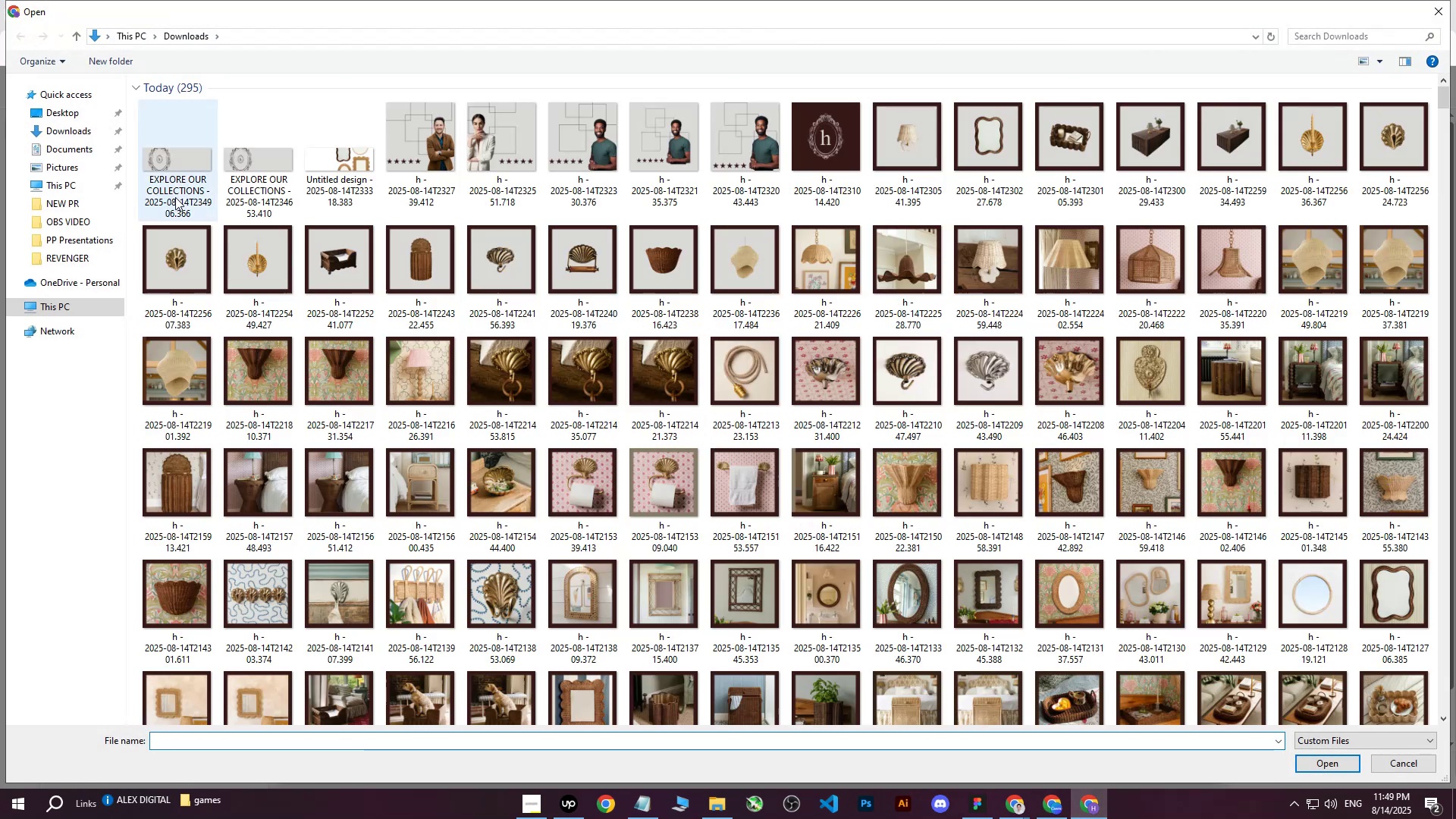 
left_click([159, 163])
 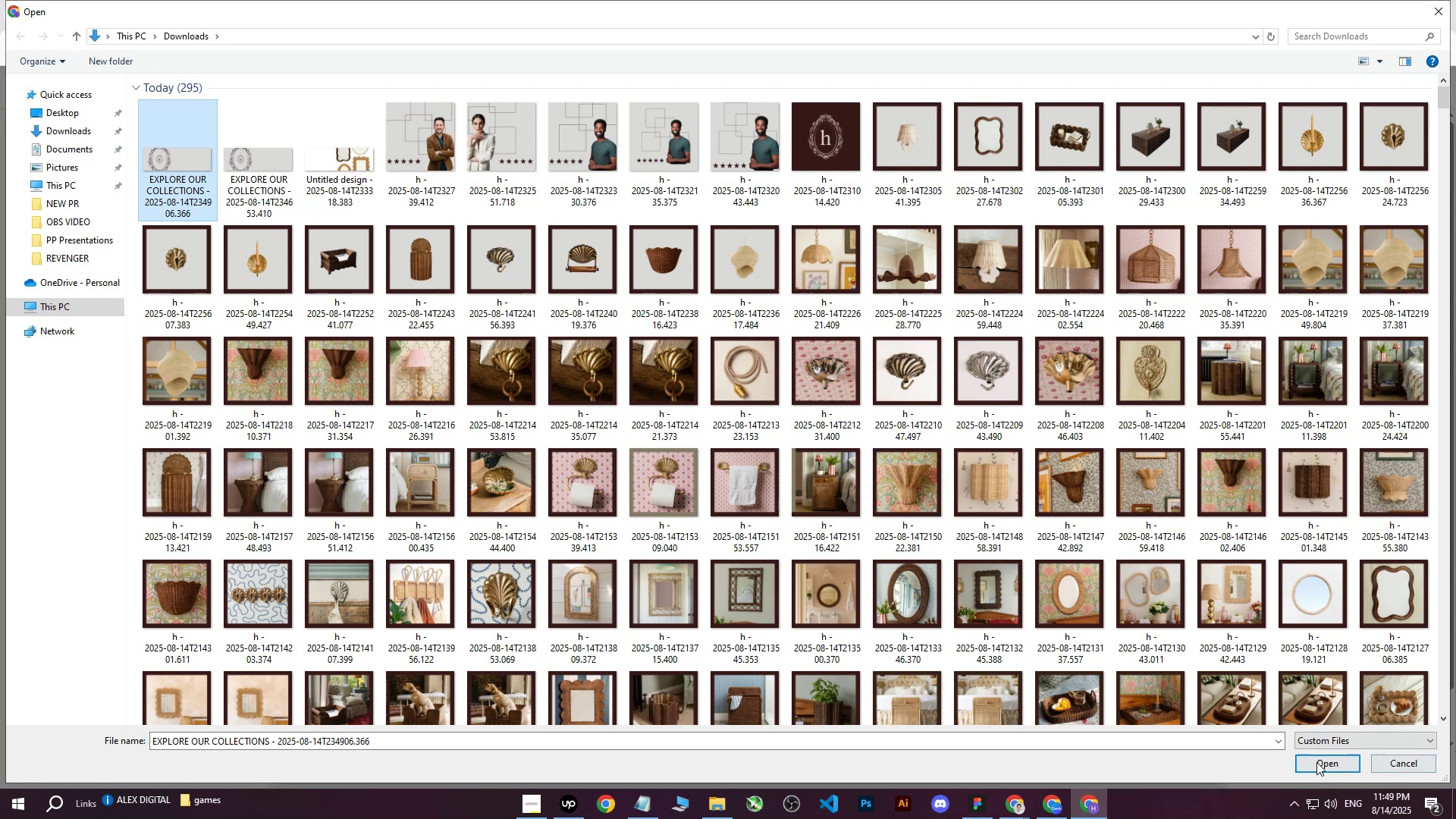 
left_click([1315, 763])
 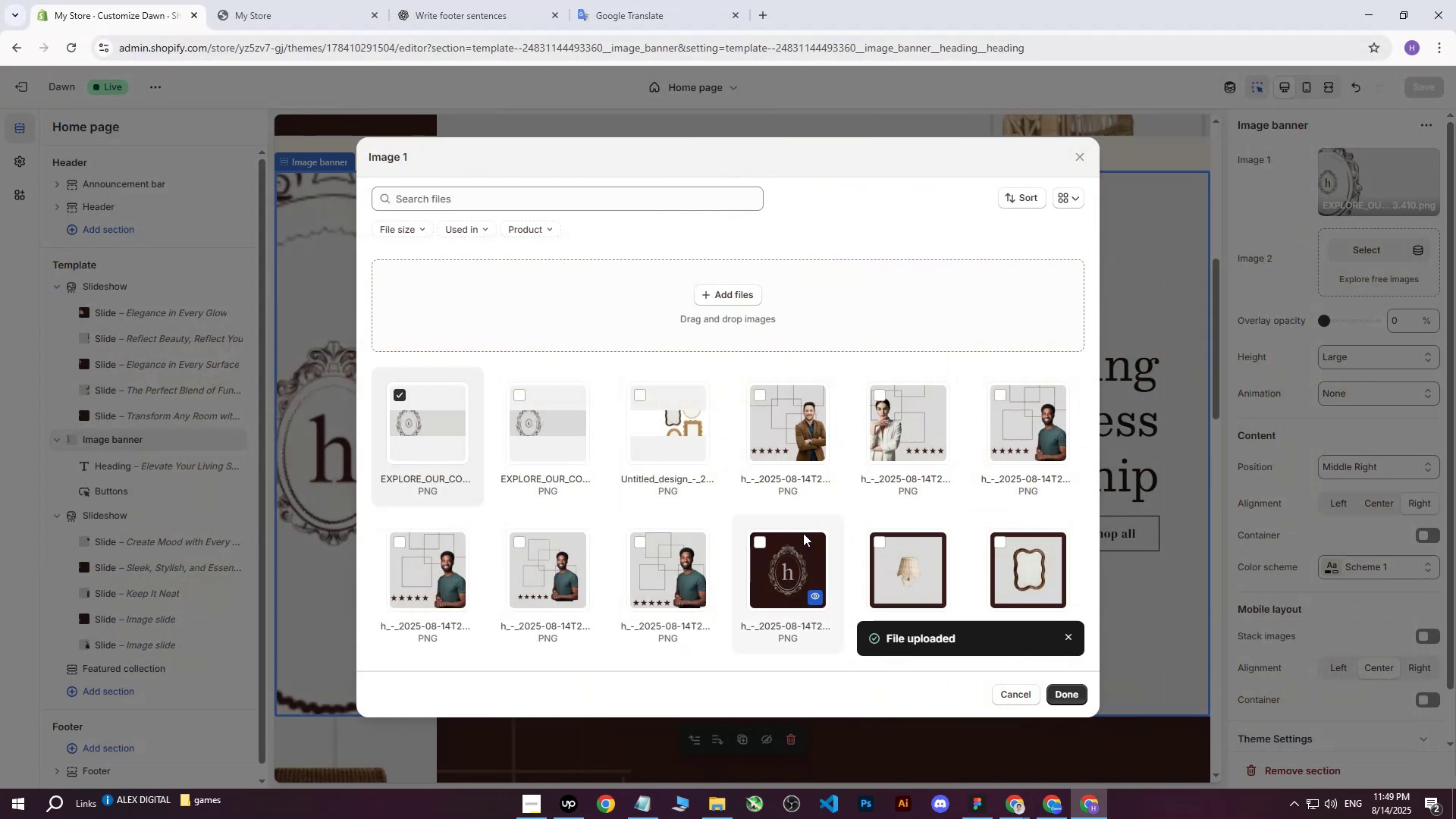 
wait(9.66)
 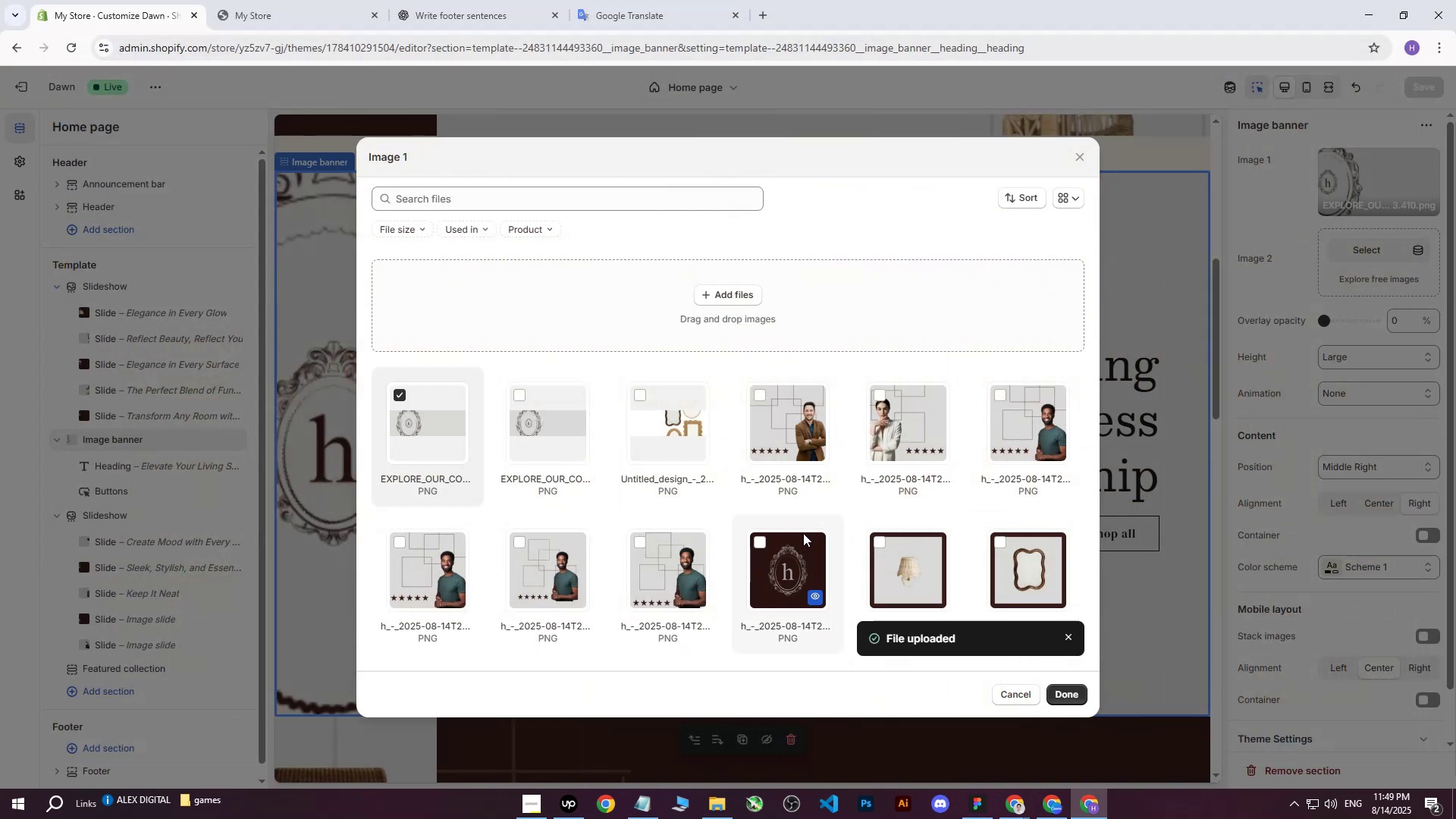 
left_click([1068, 687])
 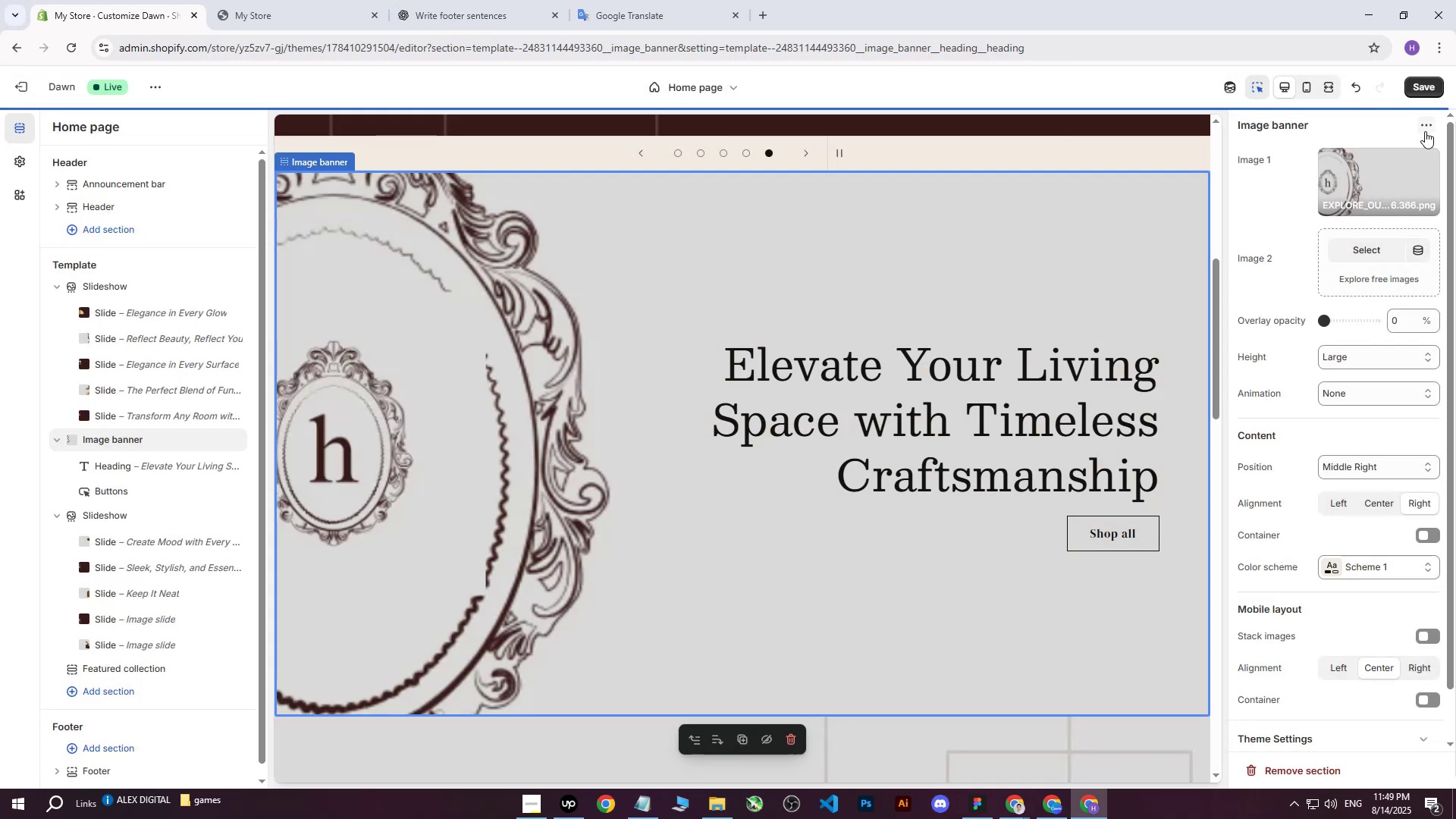 
left_click([1430, 89])
 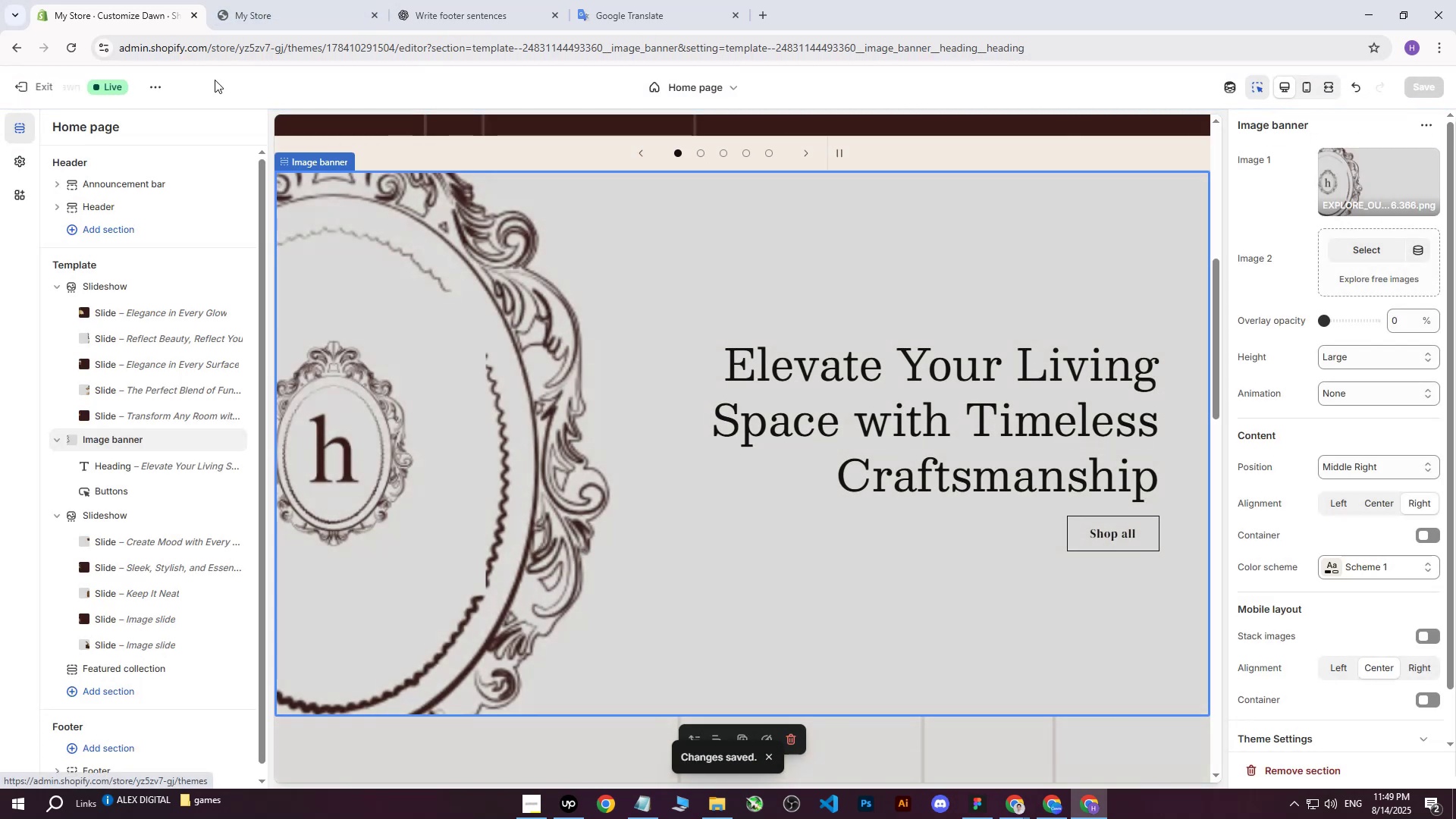 
wait(5.57)
 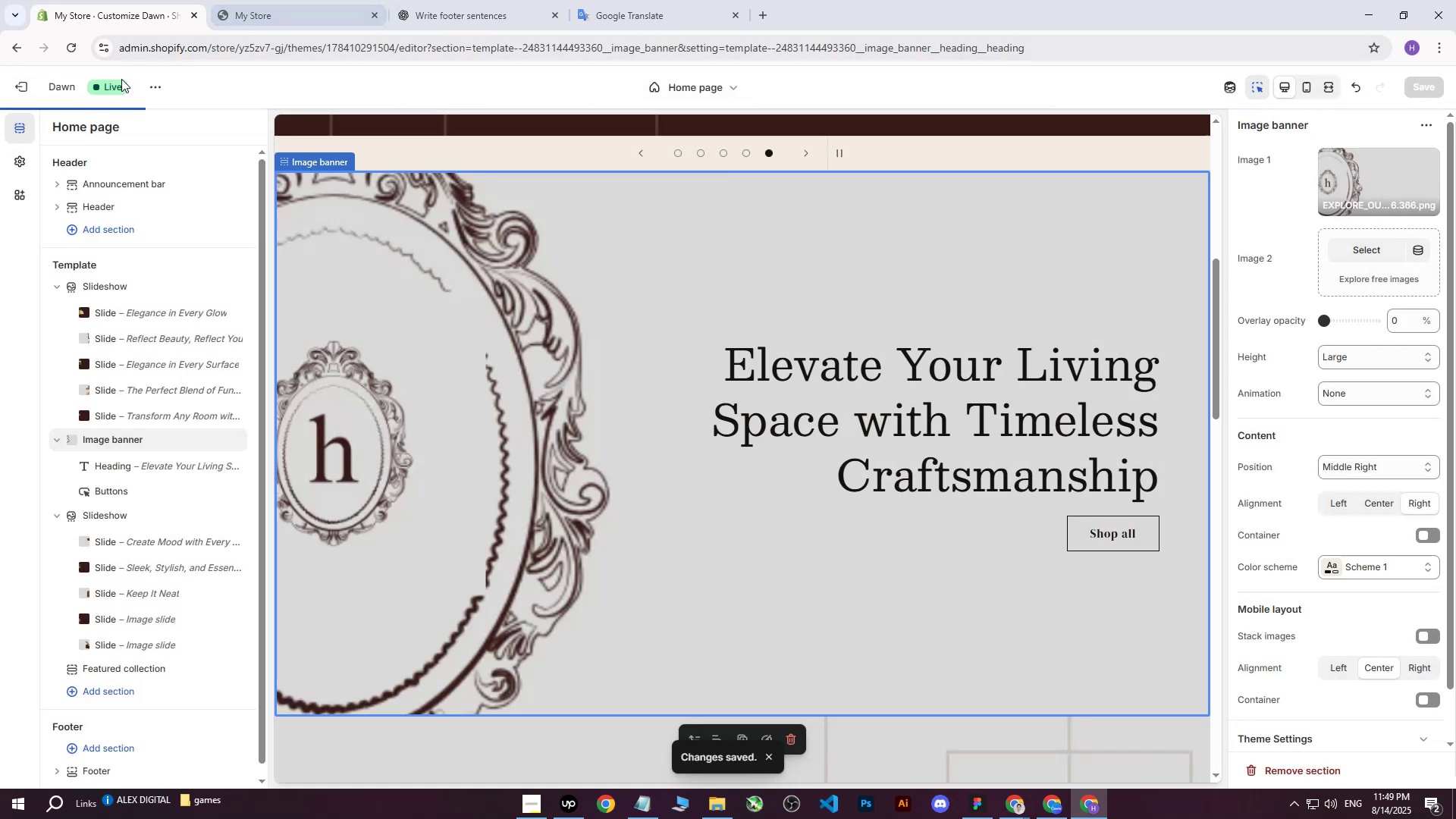 
double_click([310, 0])
 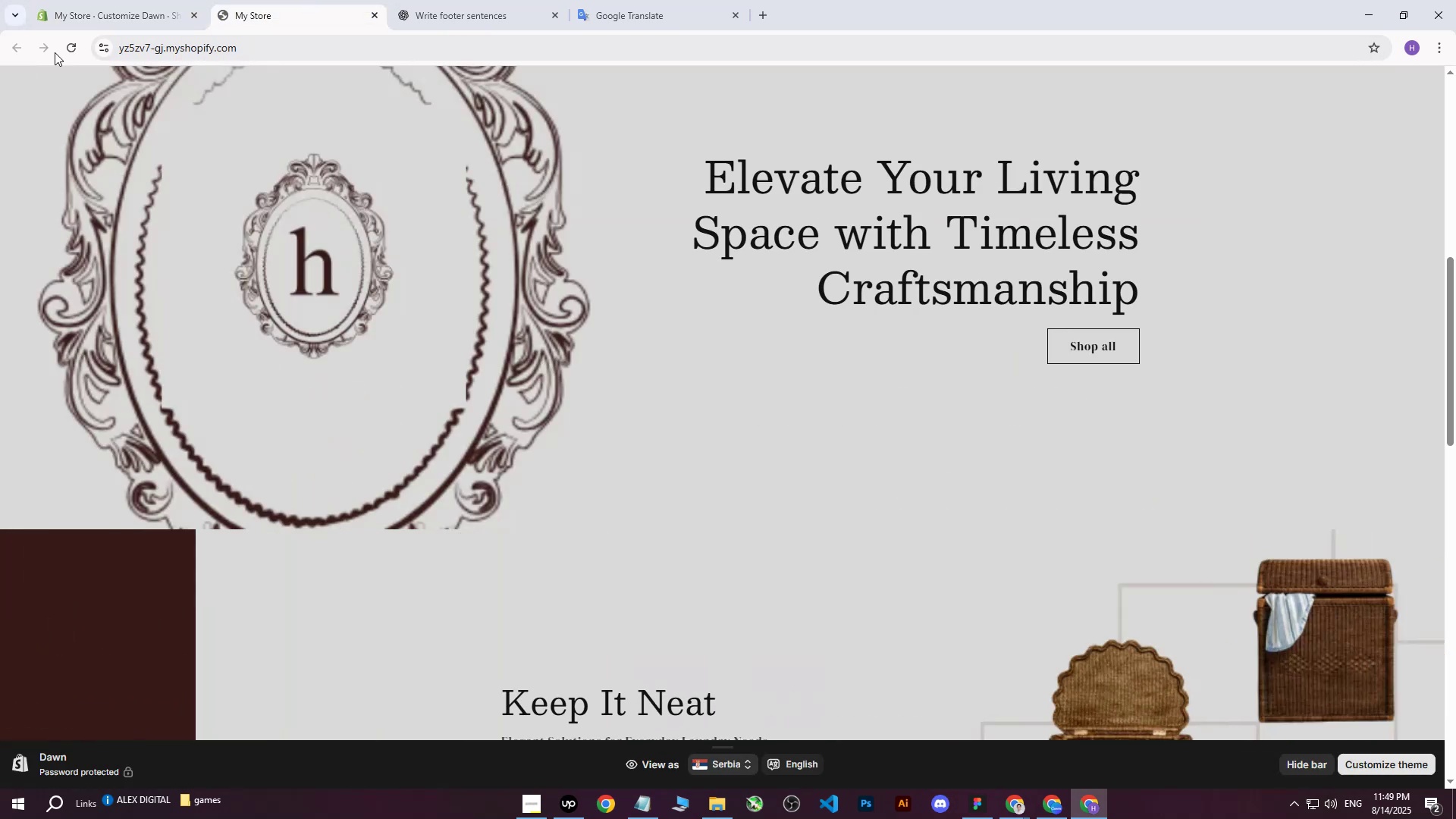 
left_click([62, 49])
 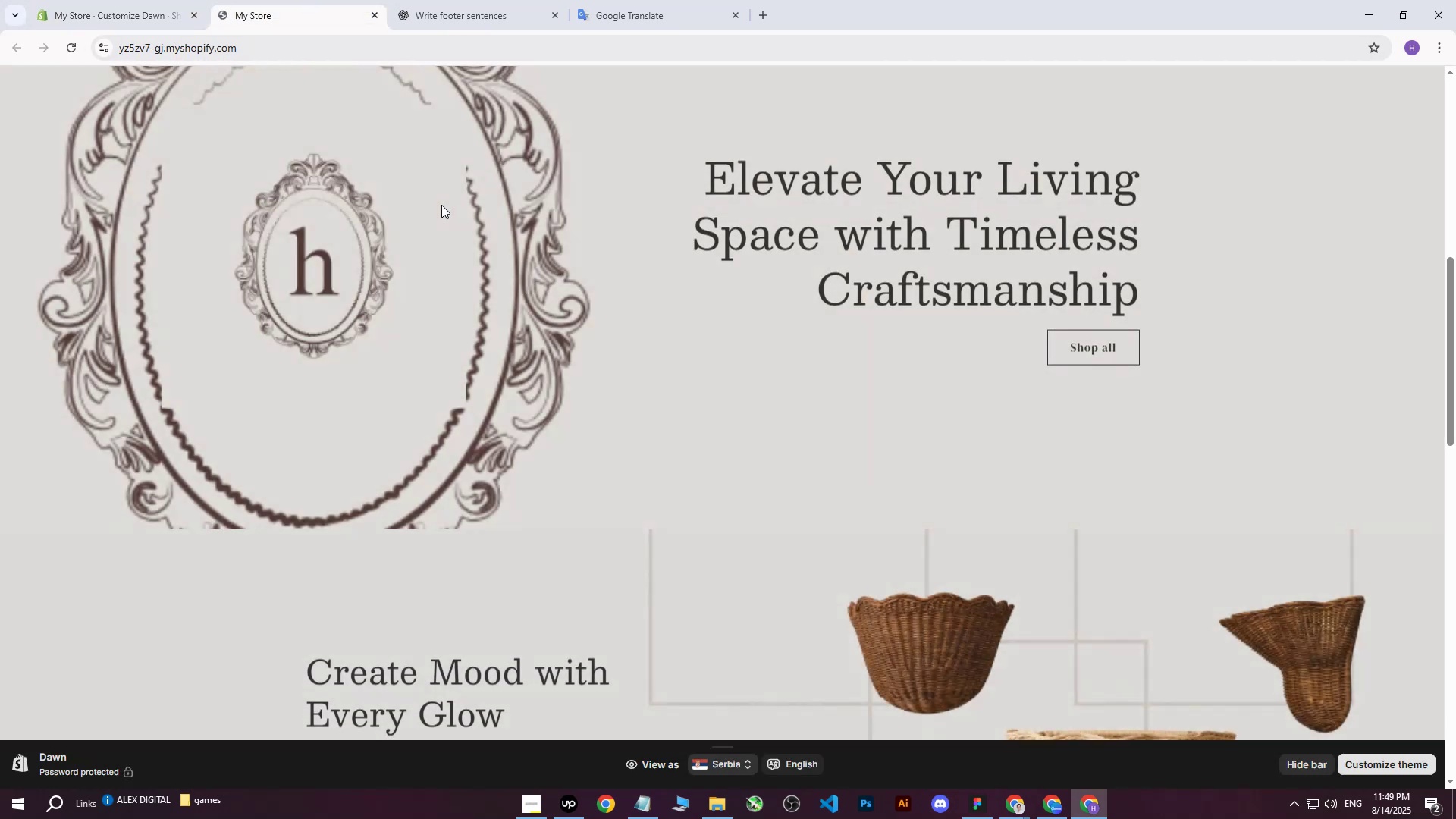 
scroll: coordinate [459, 277], scroll_direction: up, amount: 2.0
 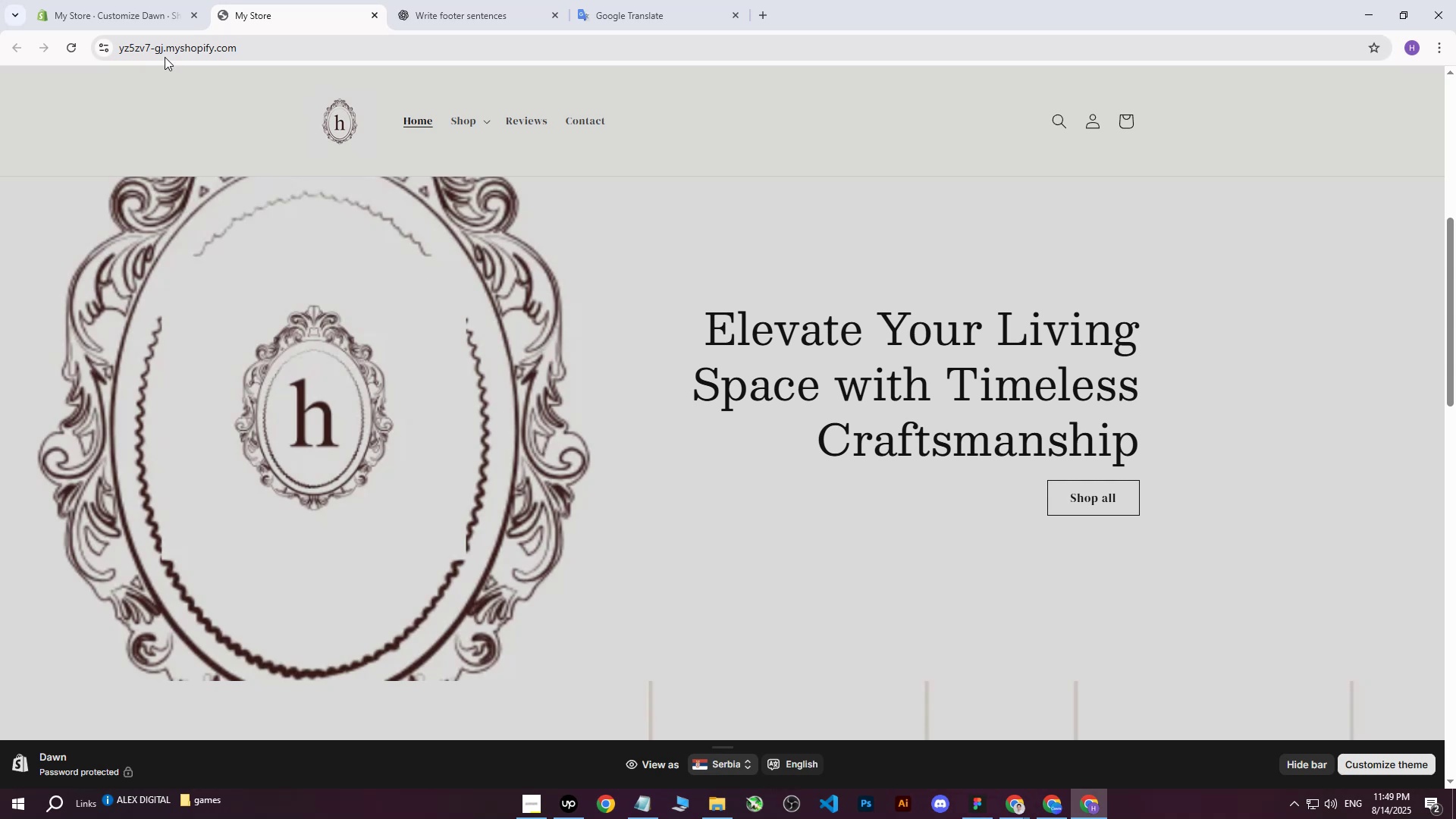 
left_click([71, 51])
 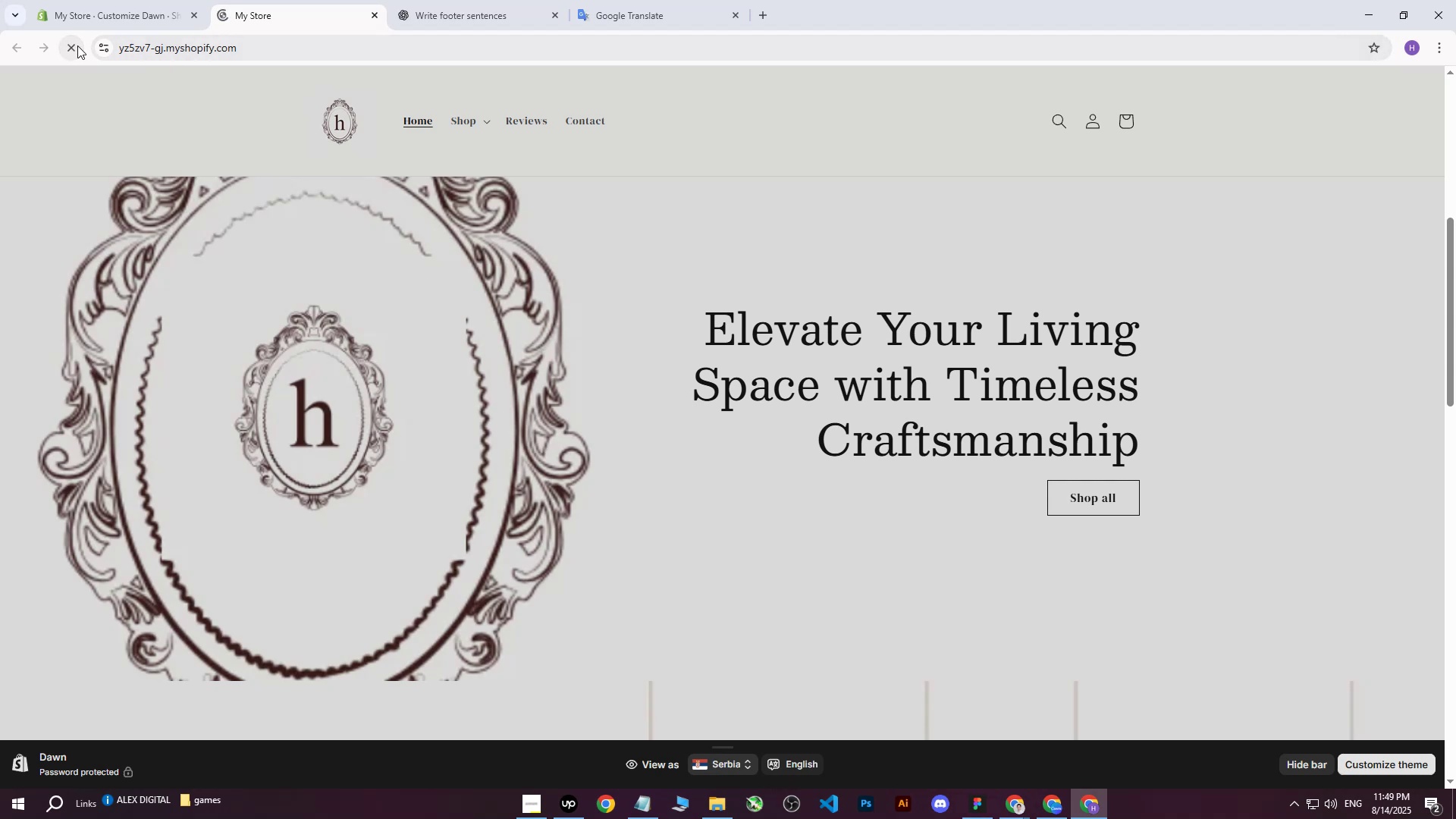 
left_click([118, 0])
 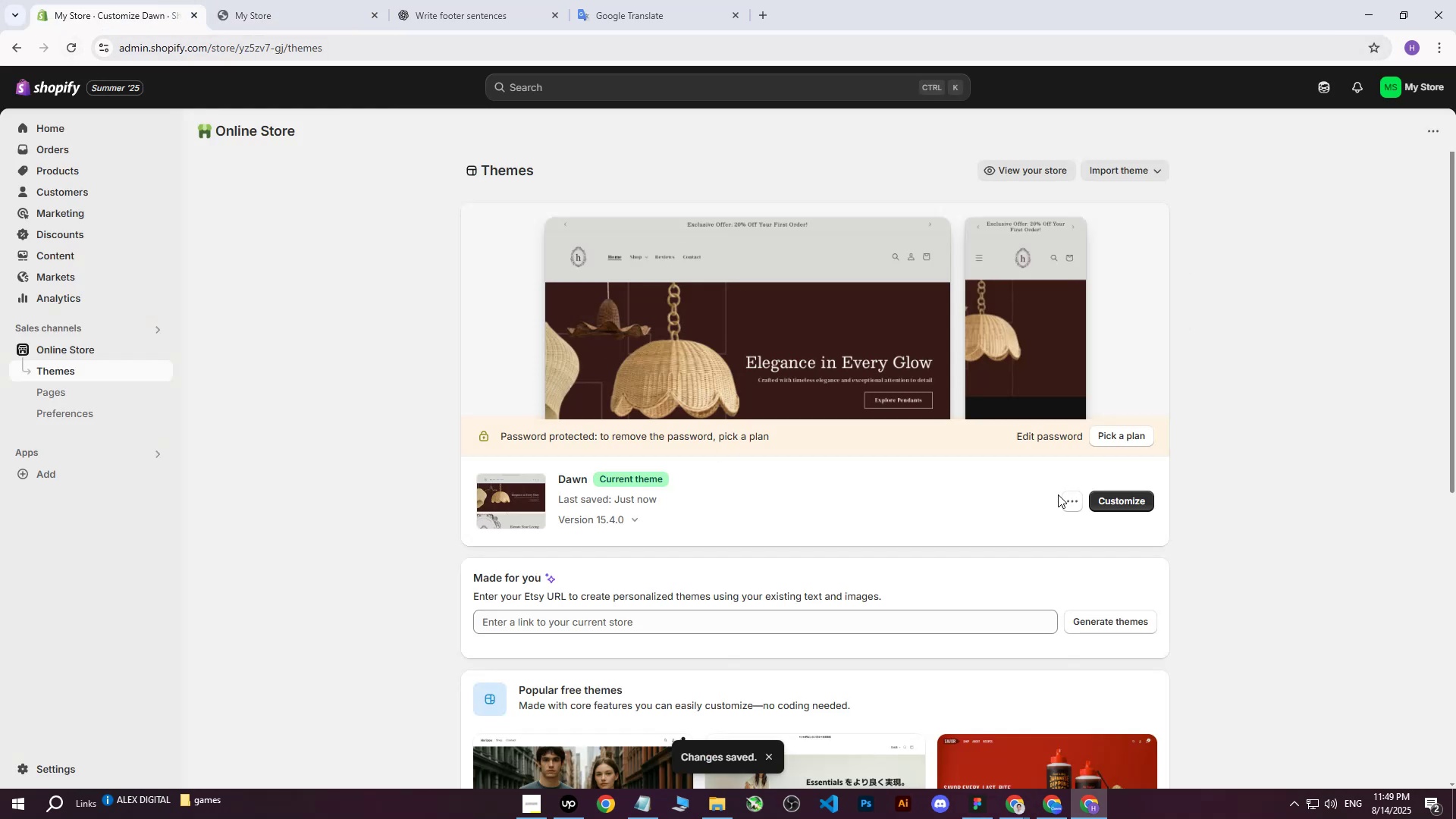 
left_click([1137, 507])
 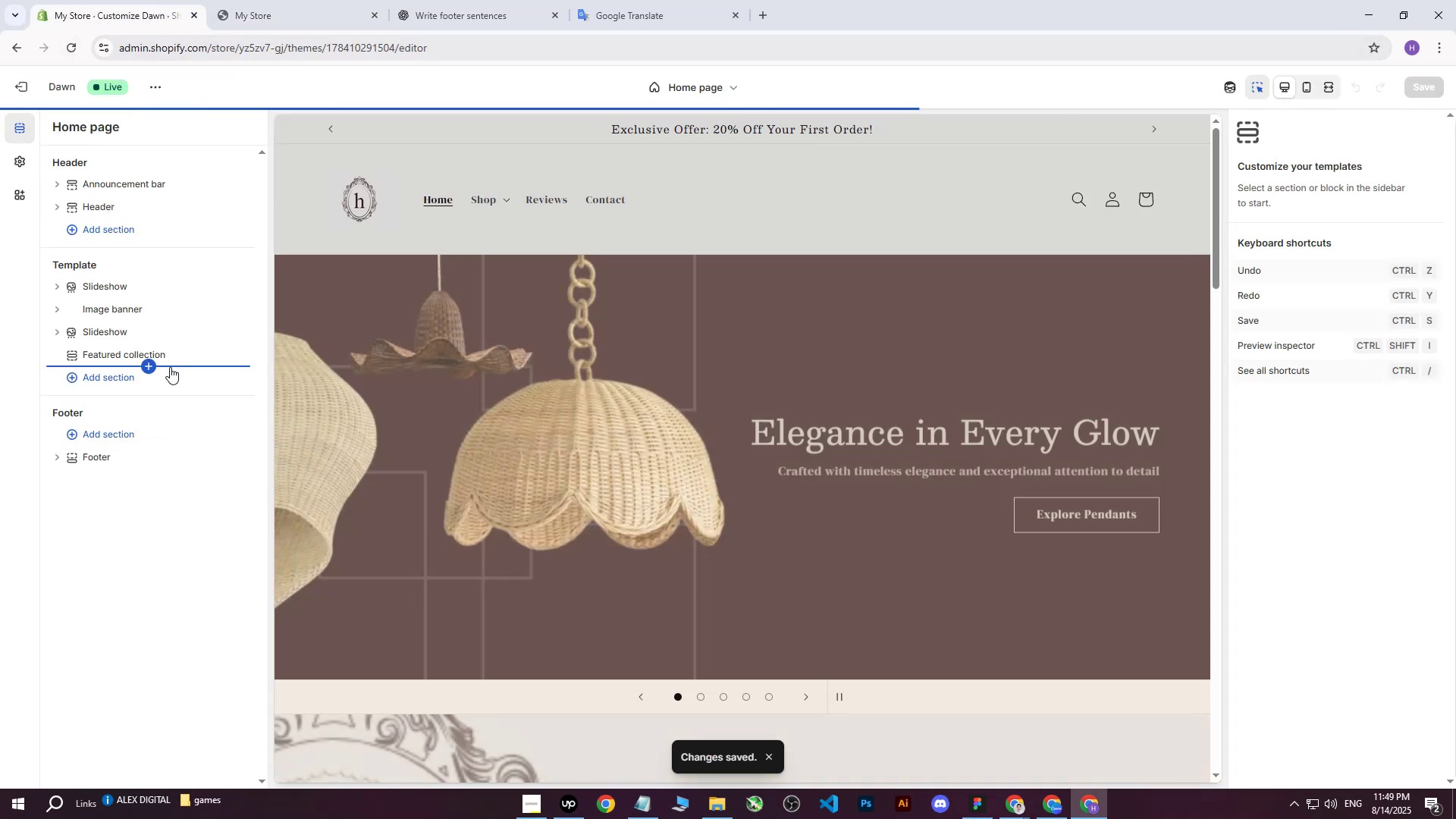 
left_click([129, 306])
 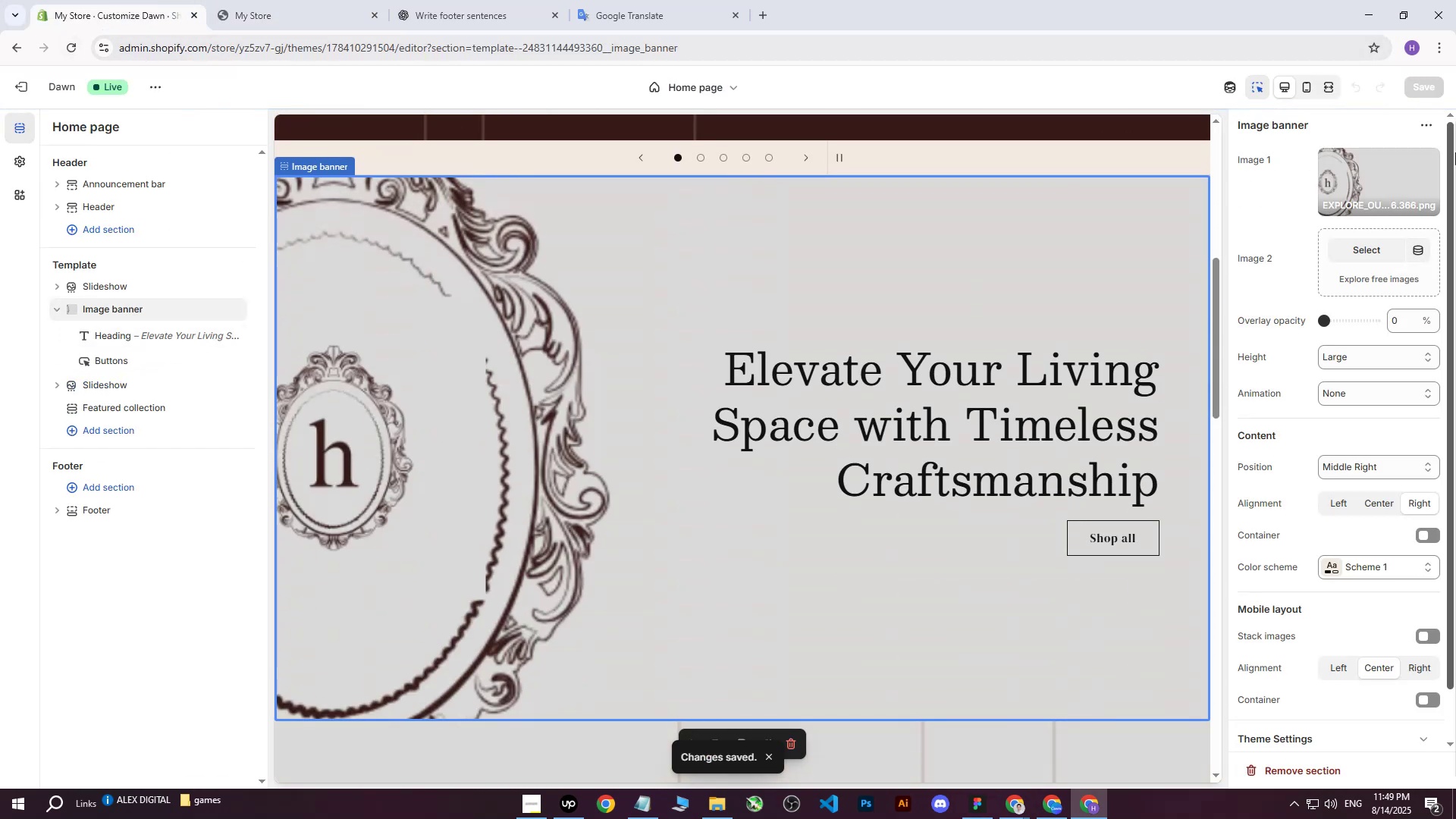 
left_click([1382, 181])
 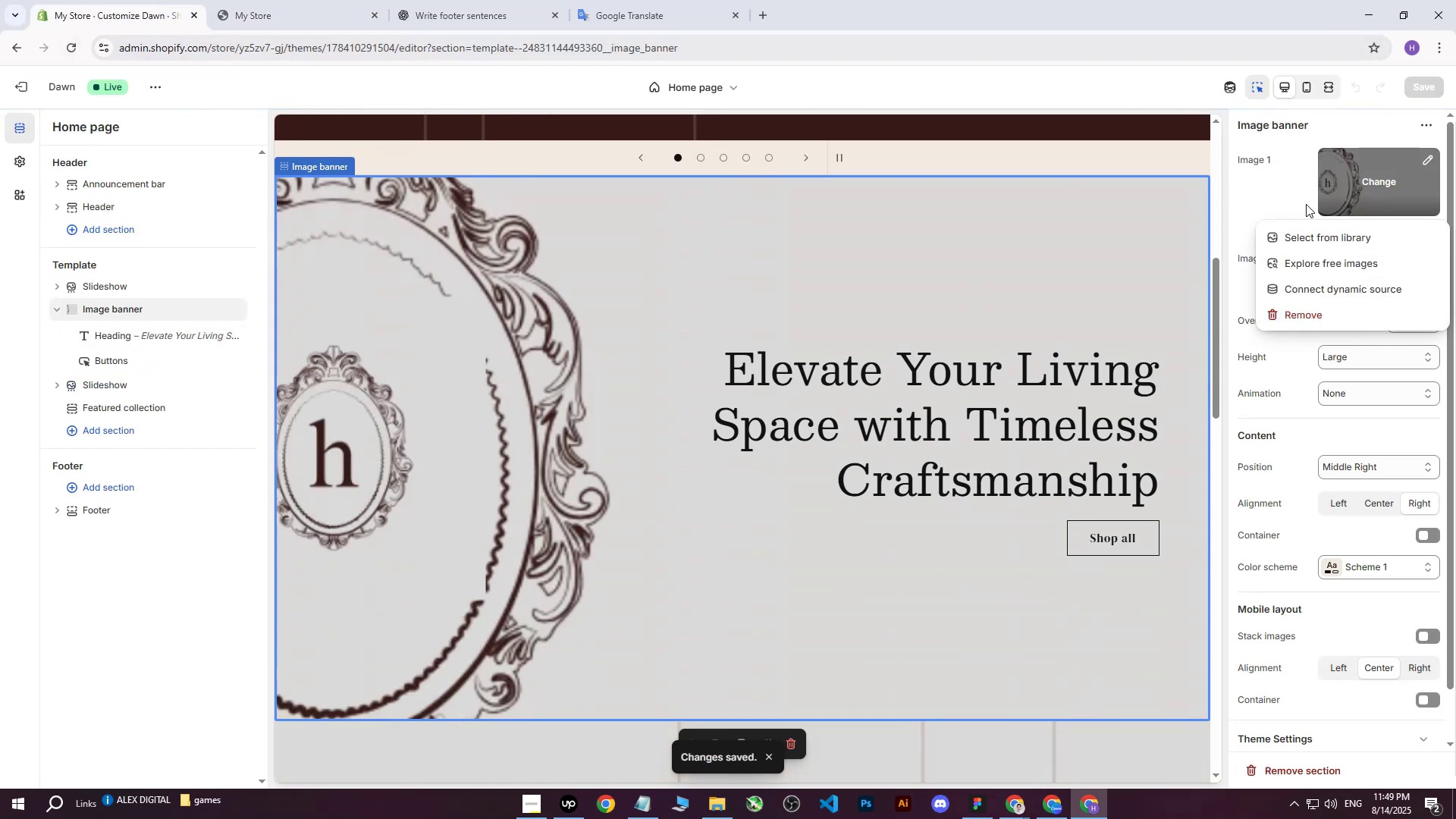 
left_click([1316, 231])
 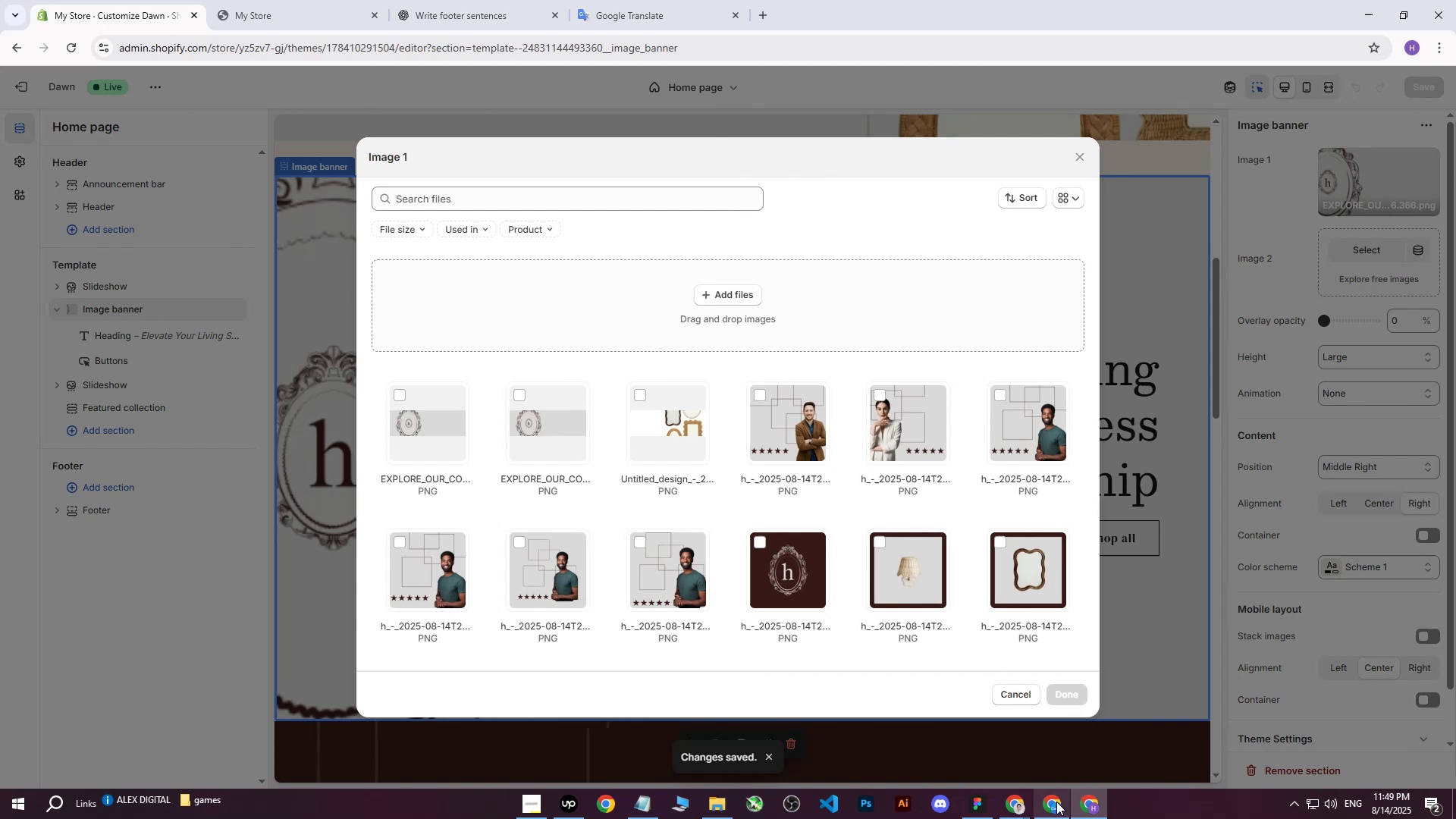 
left_click([819, 557])
 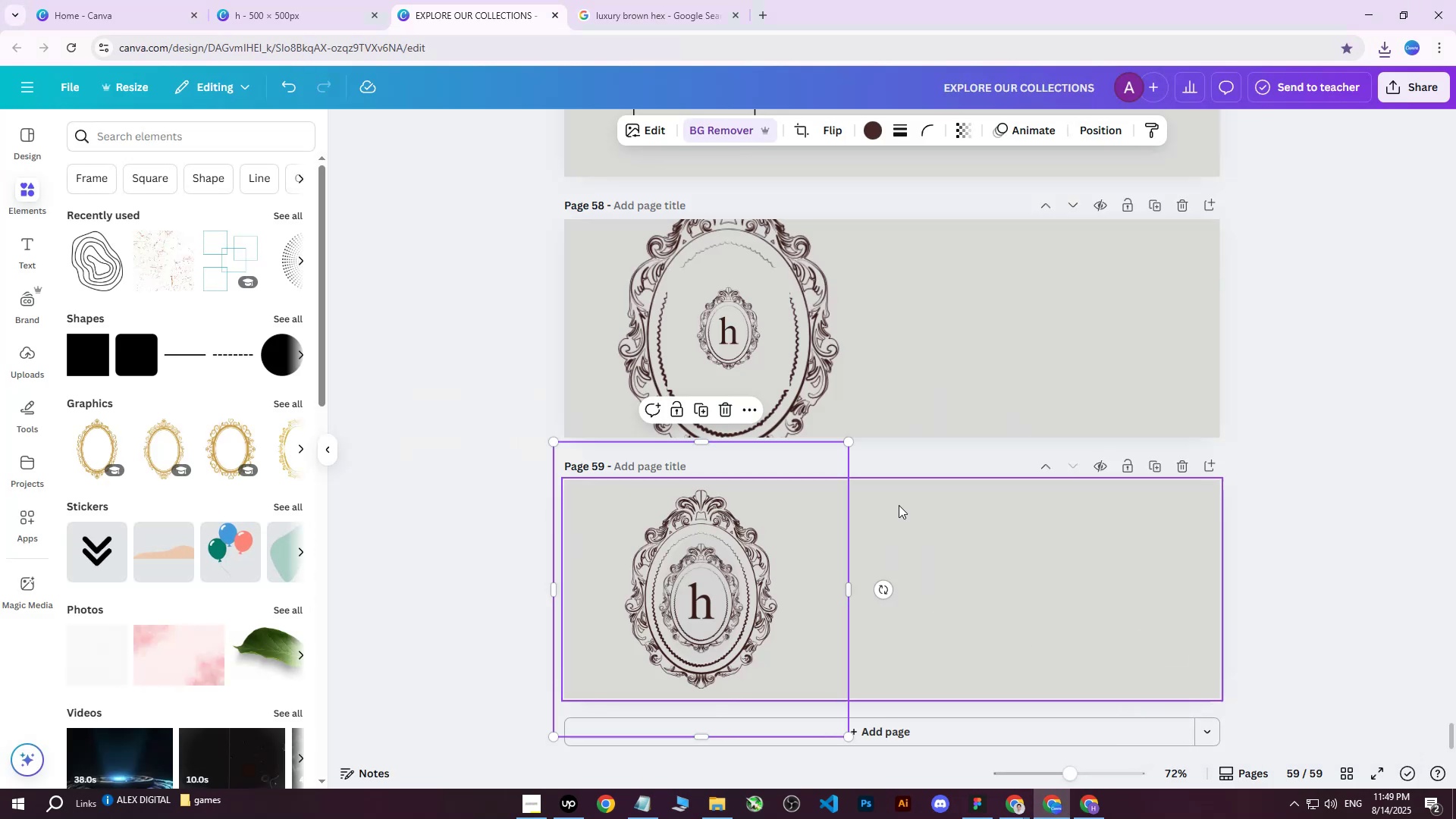 
scroll: coordinate [966, 497], scroll_direction: down, amount: 2.0
 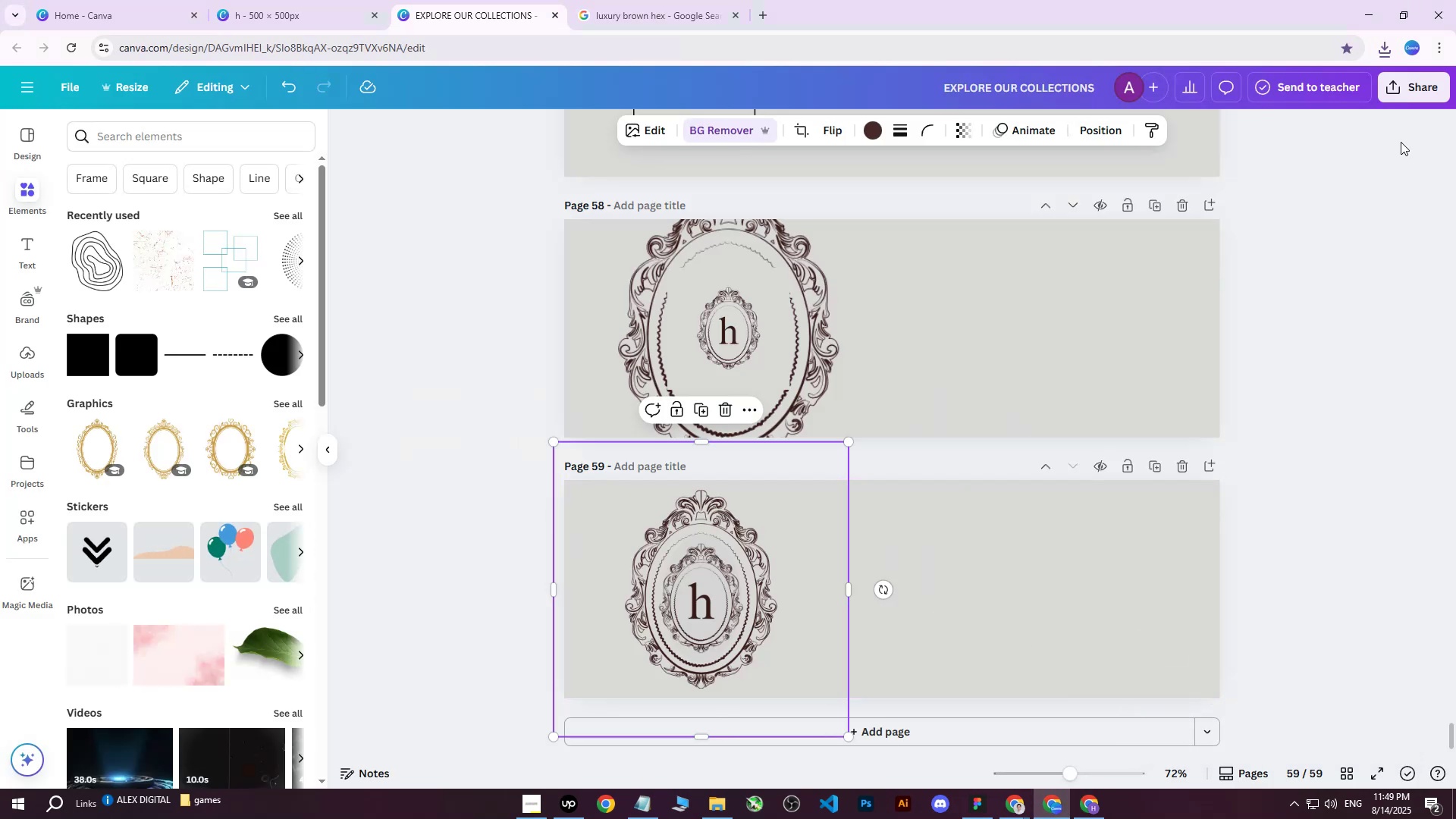 
left_click([1411, 103])
 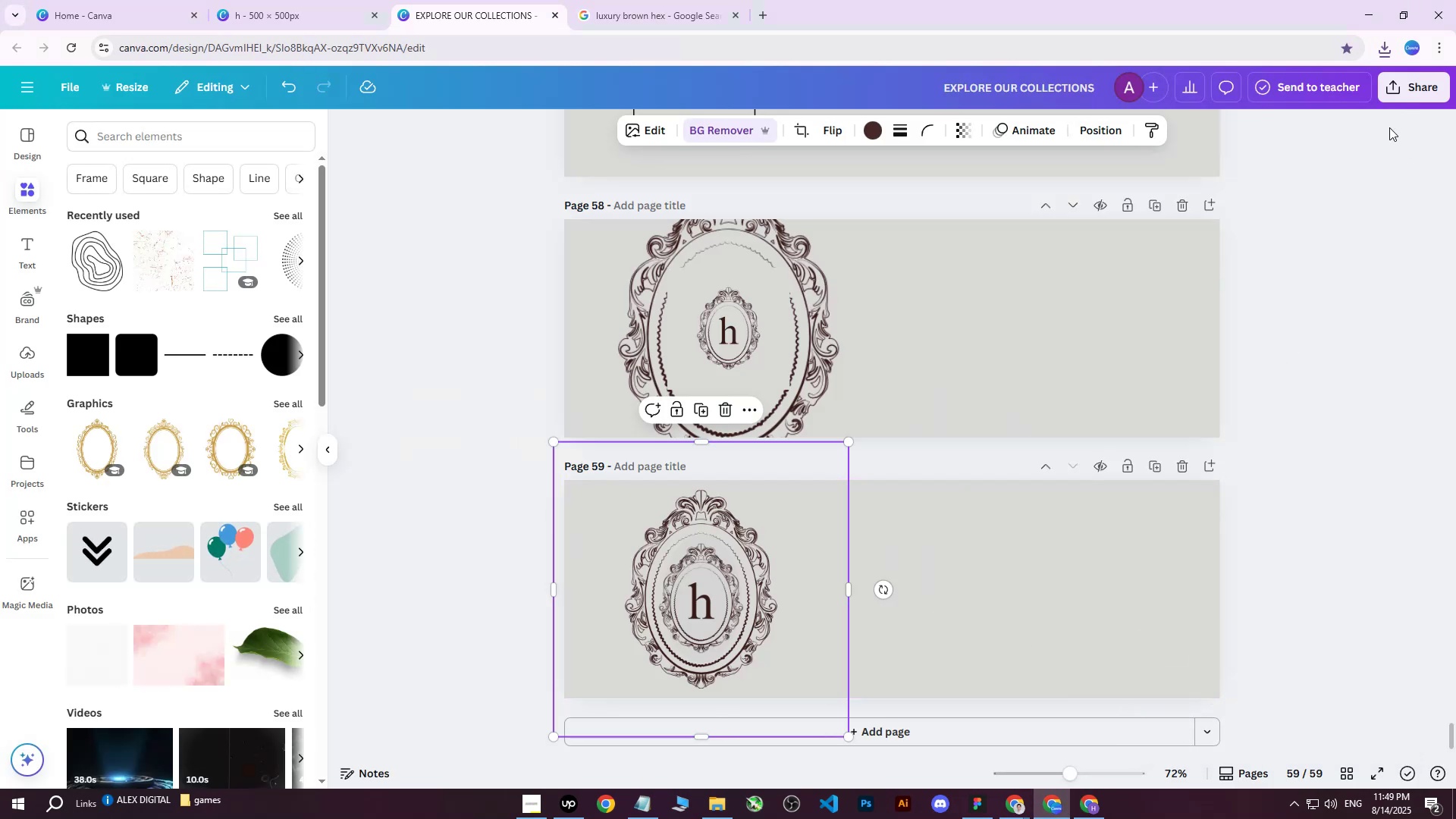 
left_click([1413, 88])
 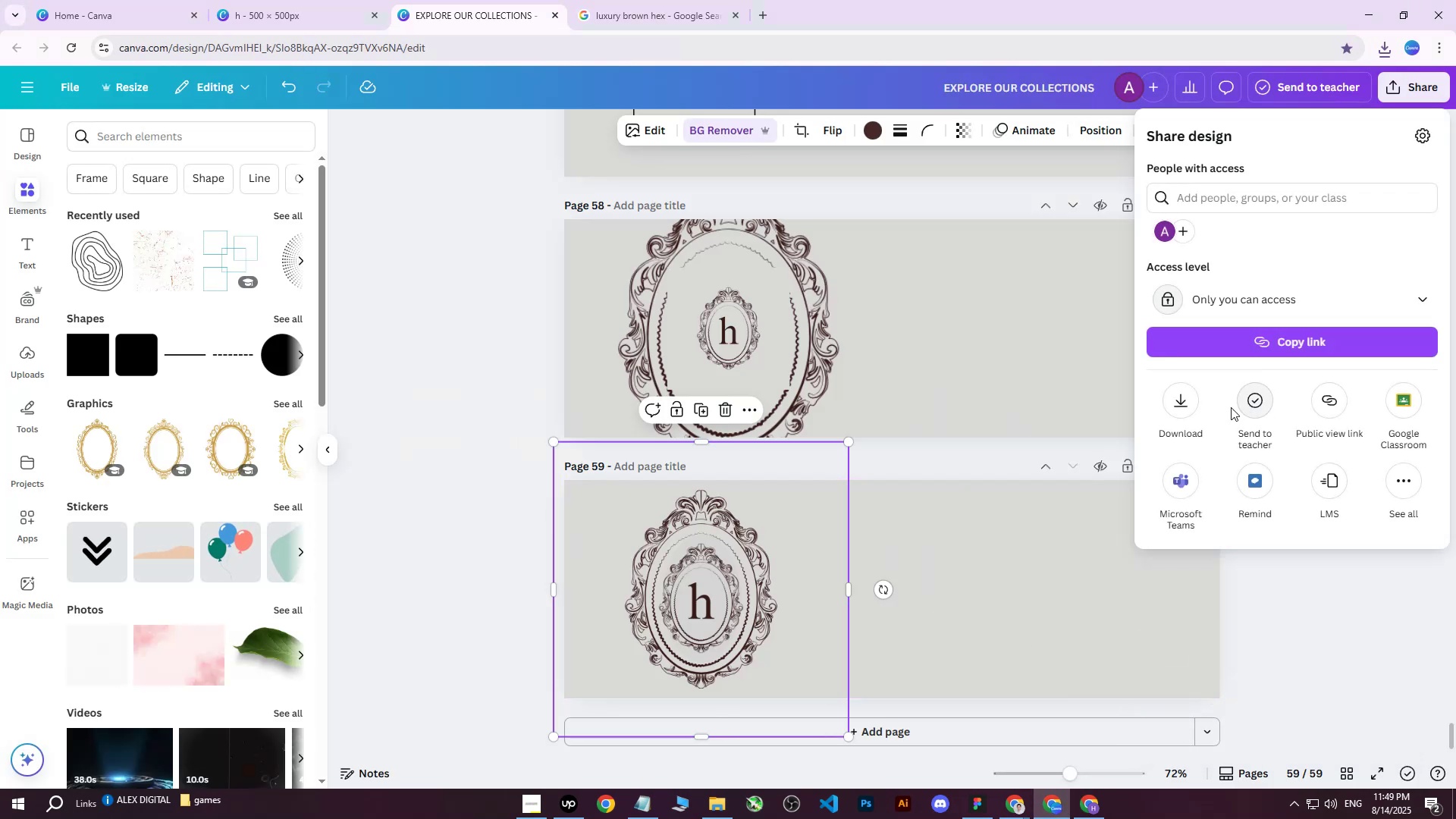 
left_click([1189, 409])
 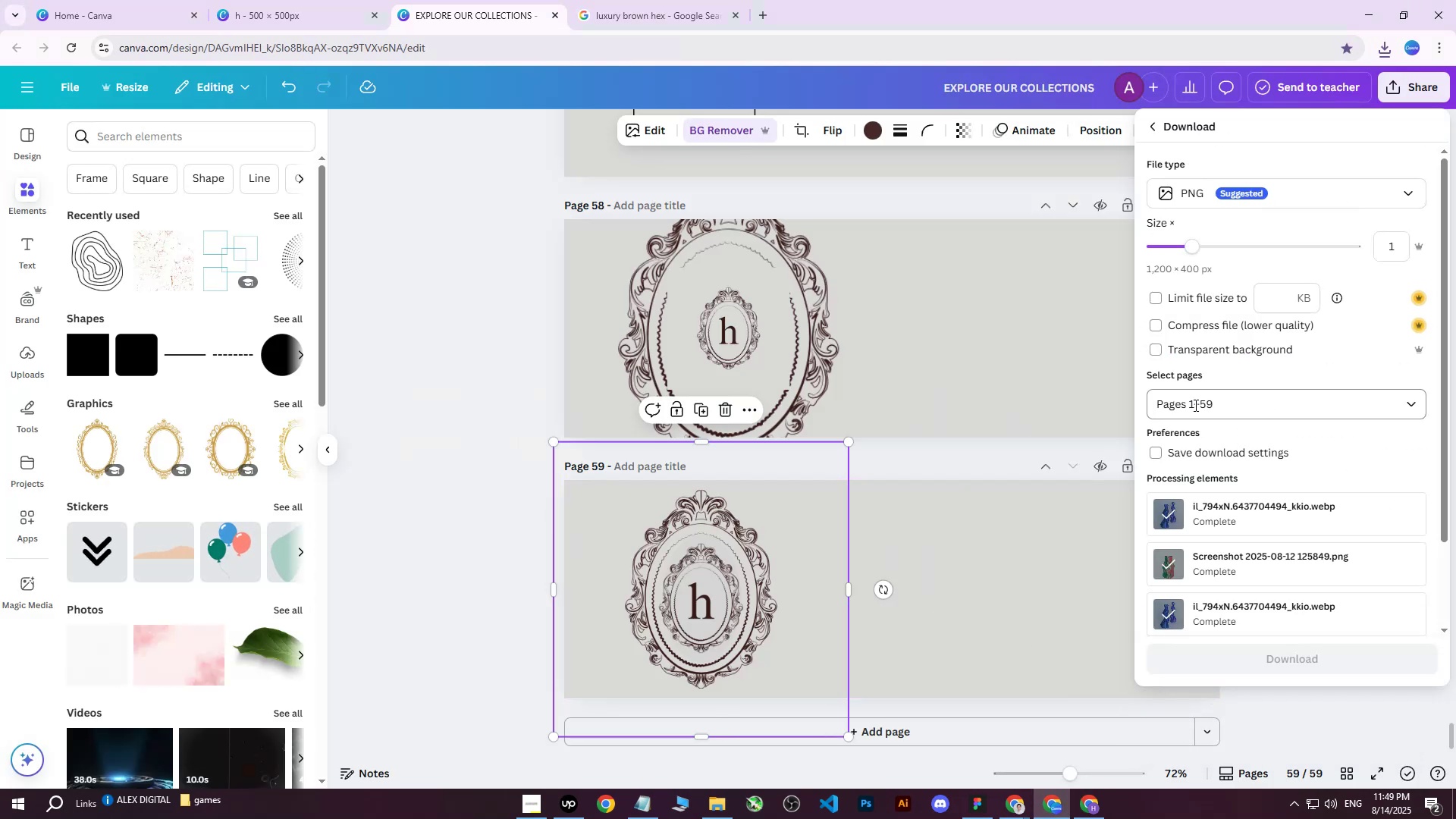 
left_click([1194, 405])
 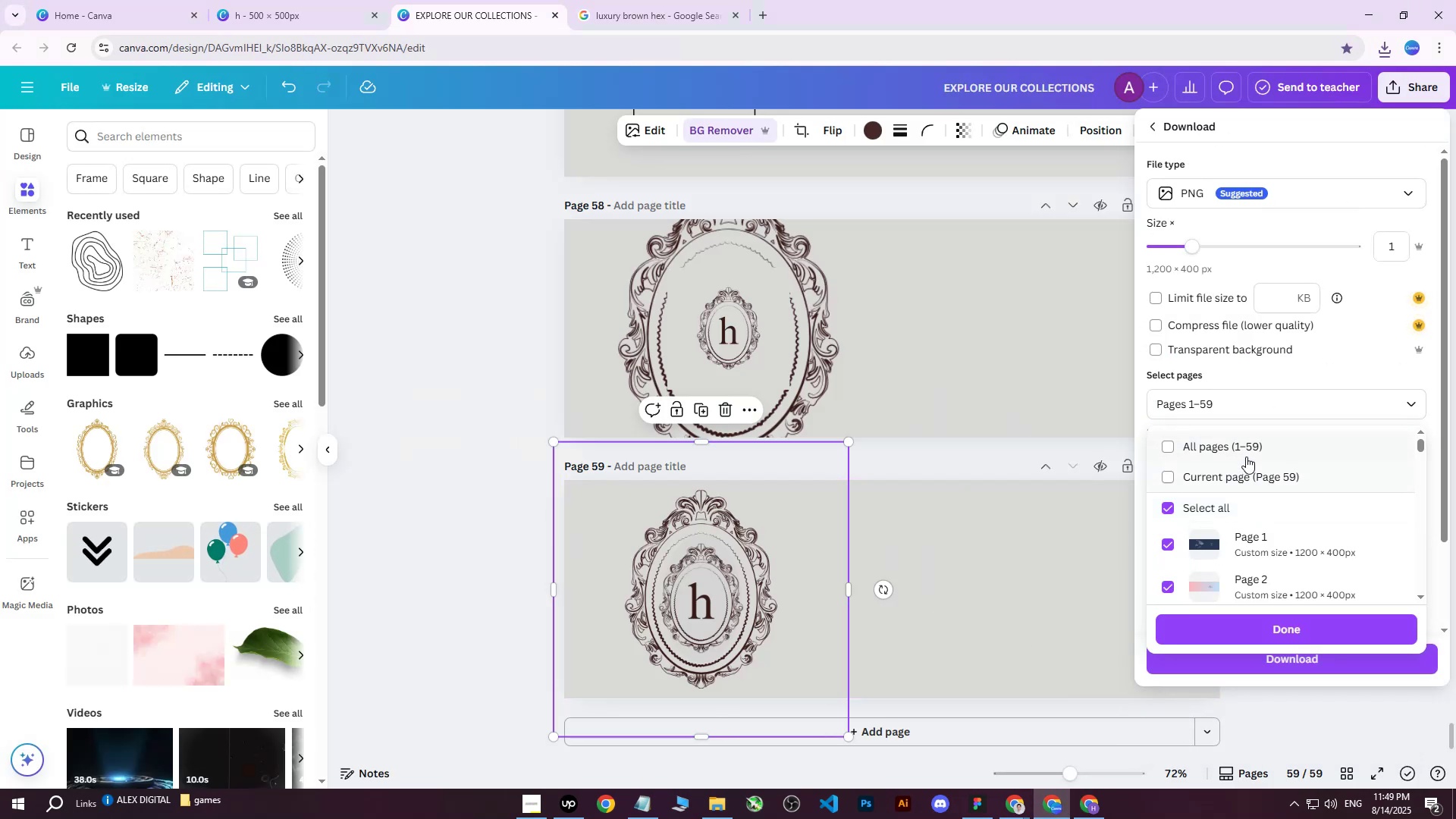 
double_click([1239, 489])
 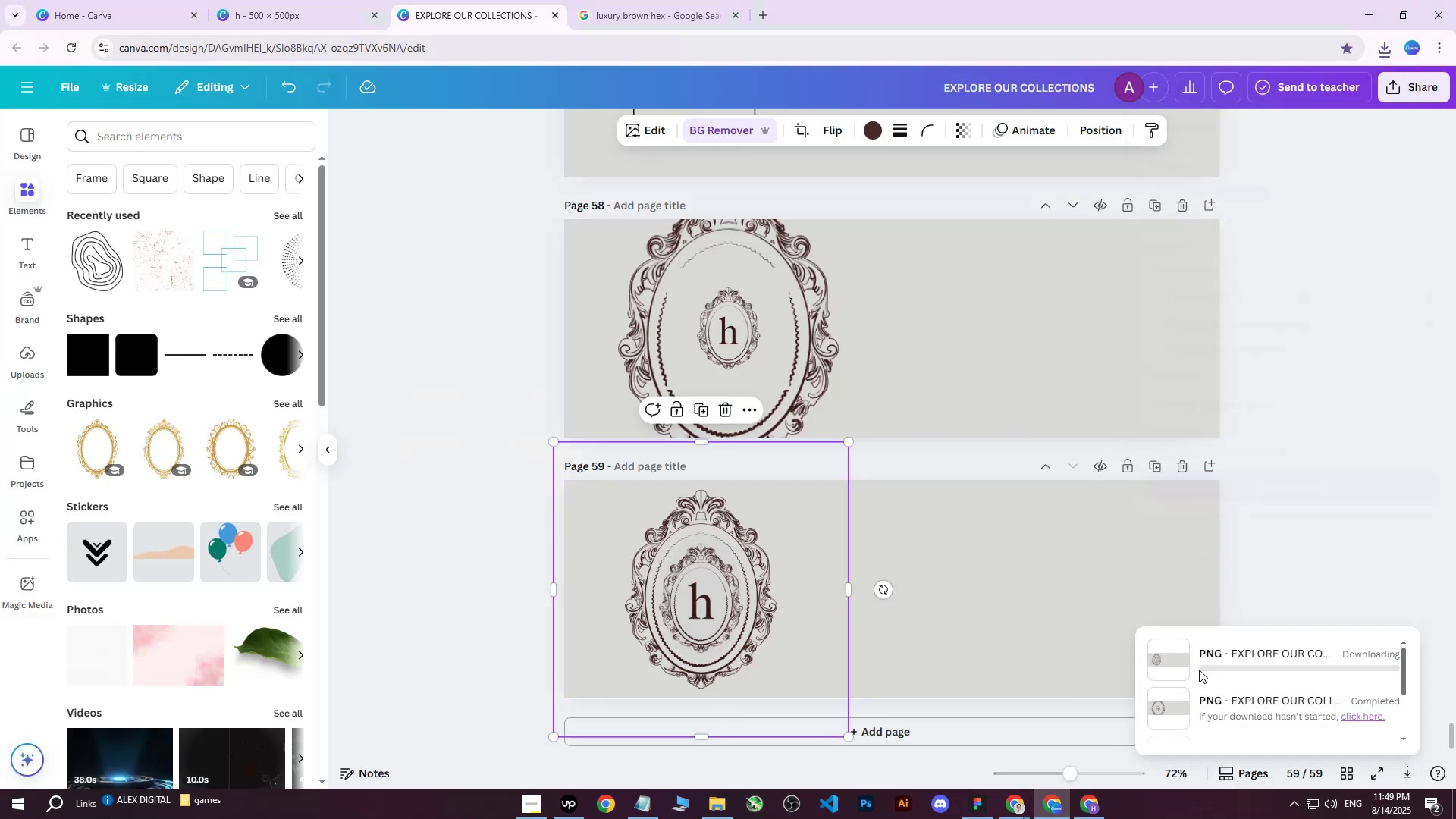 
left_click([1097, 814])
 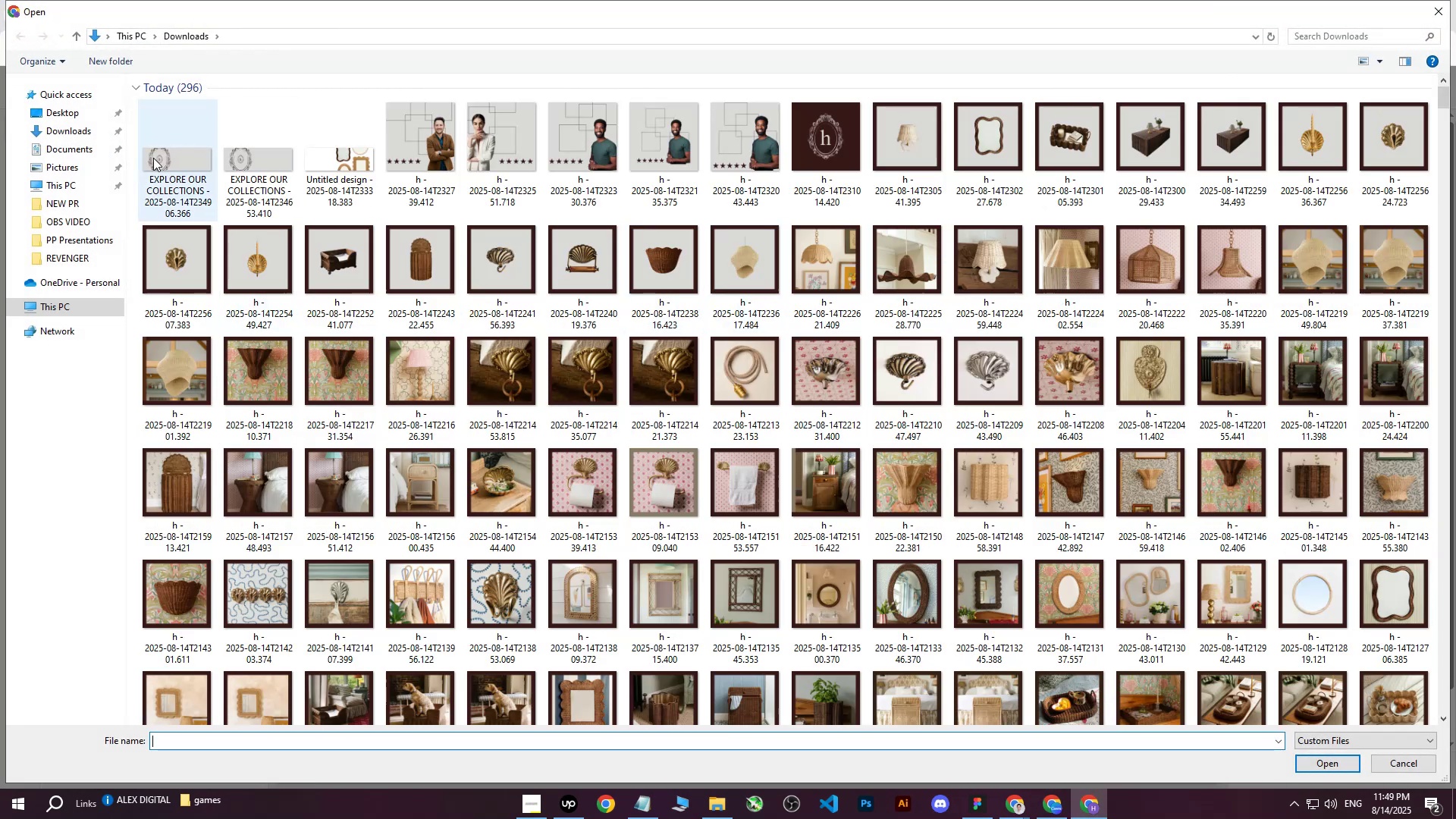 
double_click([55, 151])
 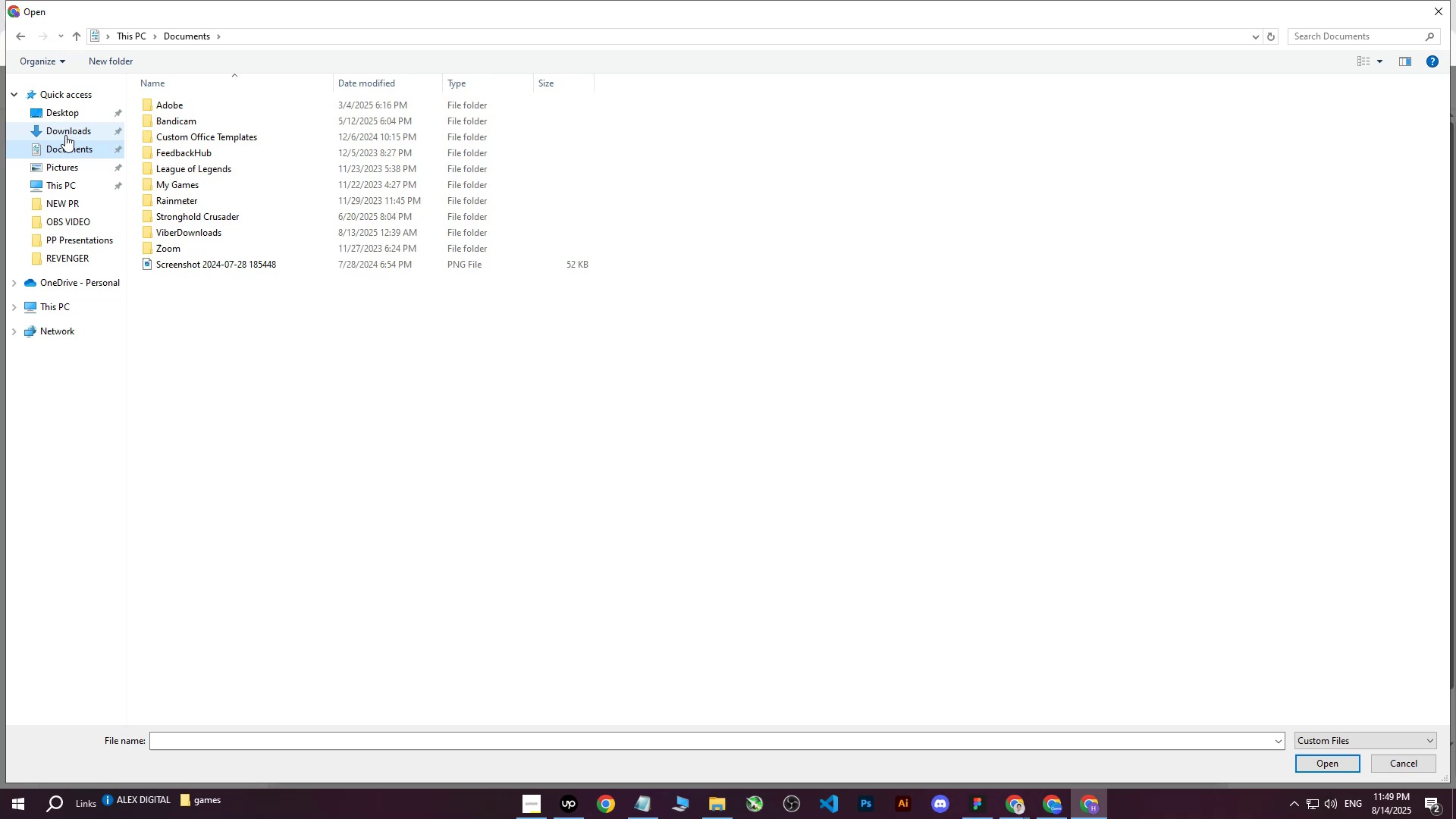 
left_click([65, 134])
 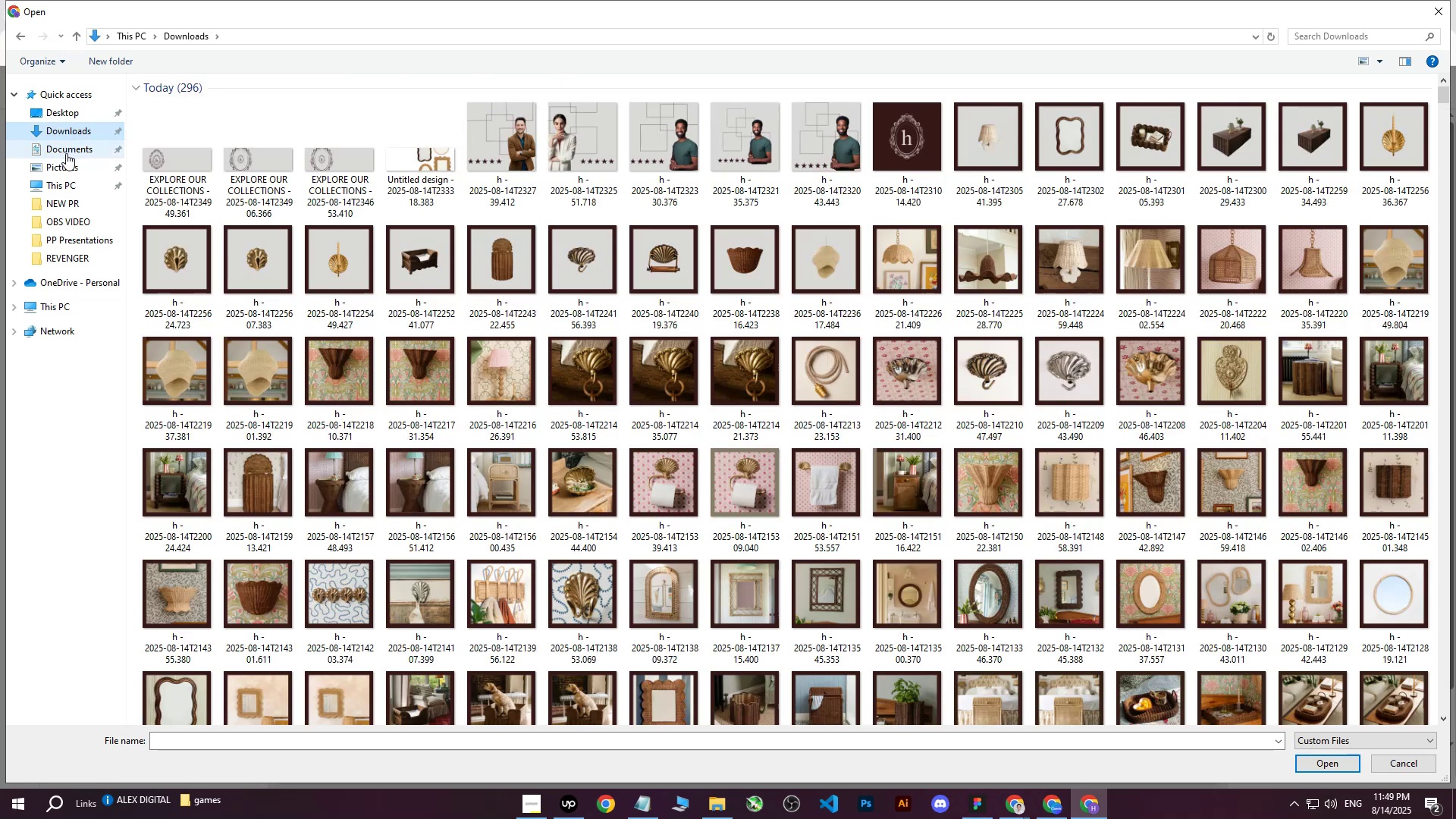 
double_click([71, 139])
 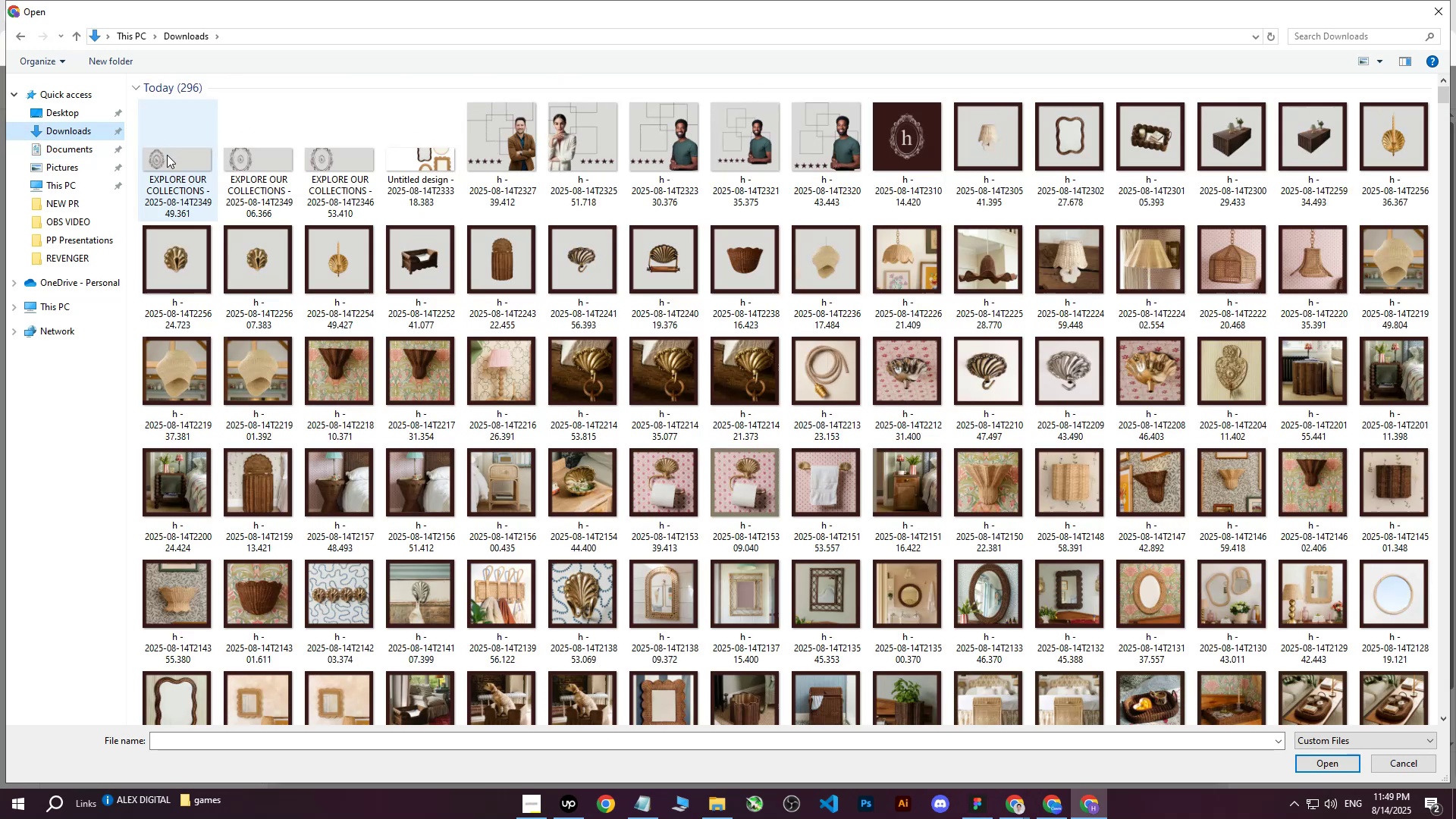 
left_click([168, 158])
 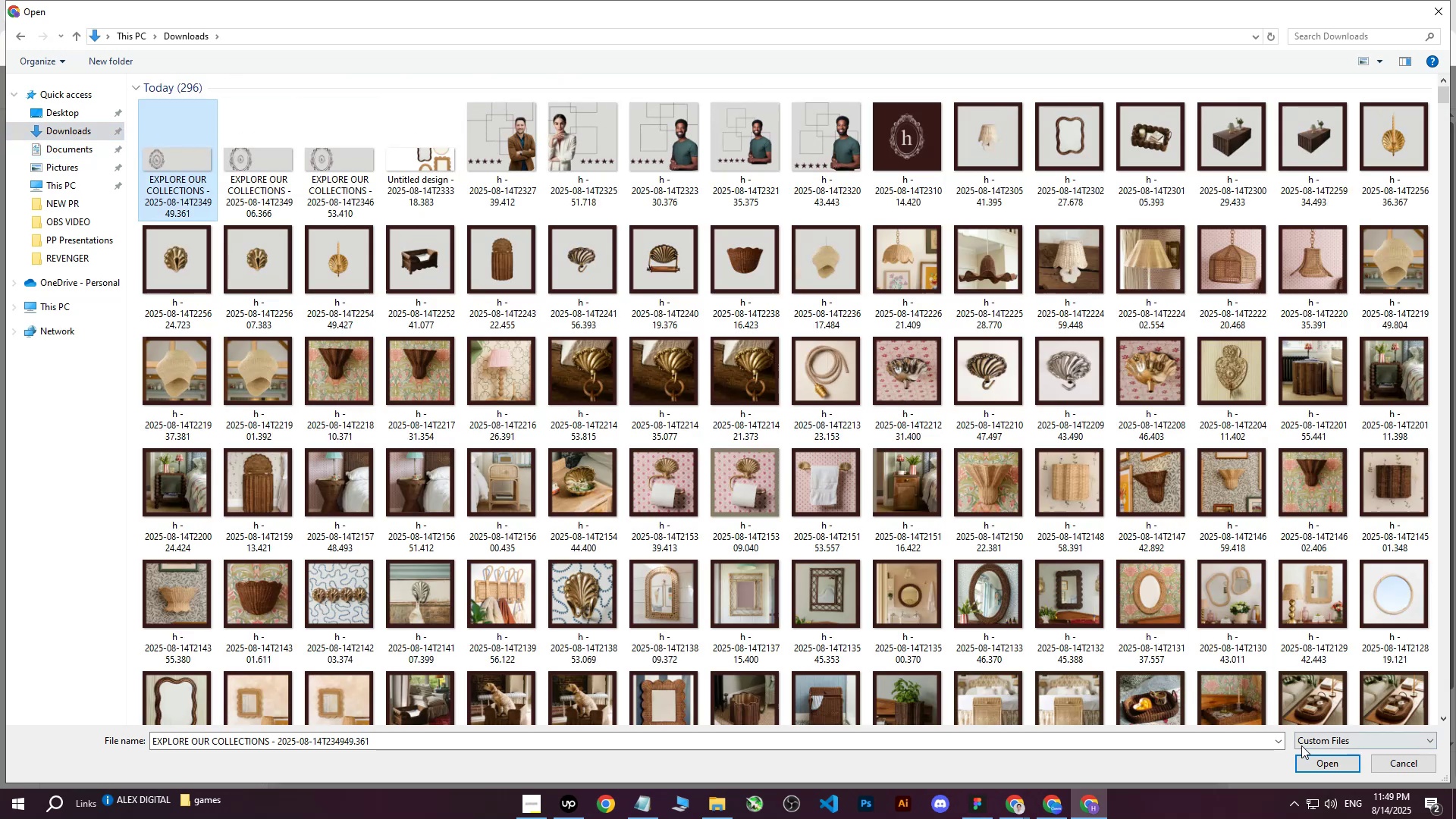 
left_click([1304, 759])
 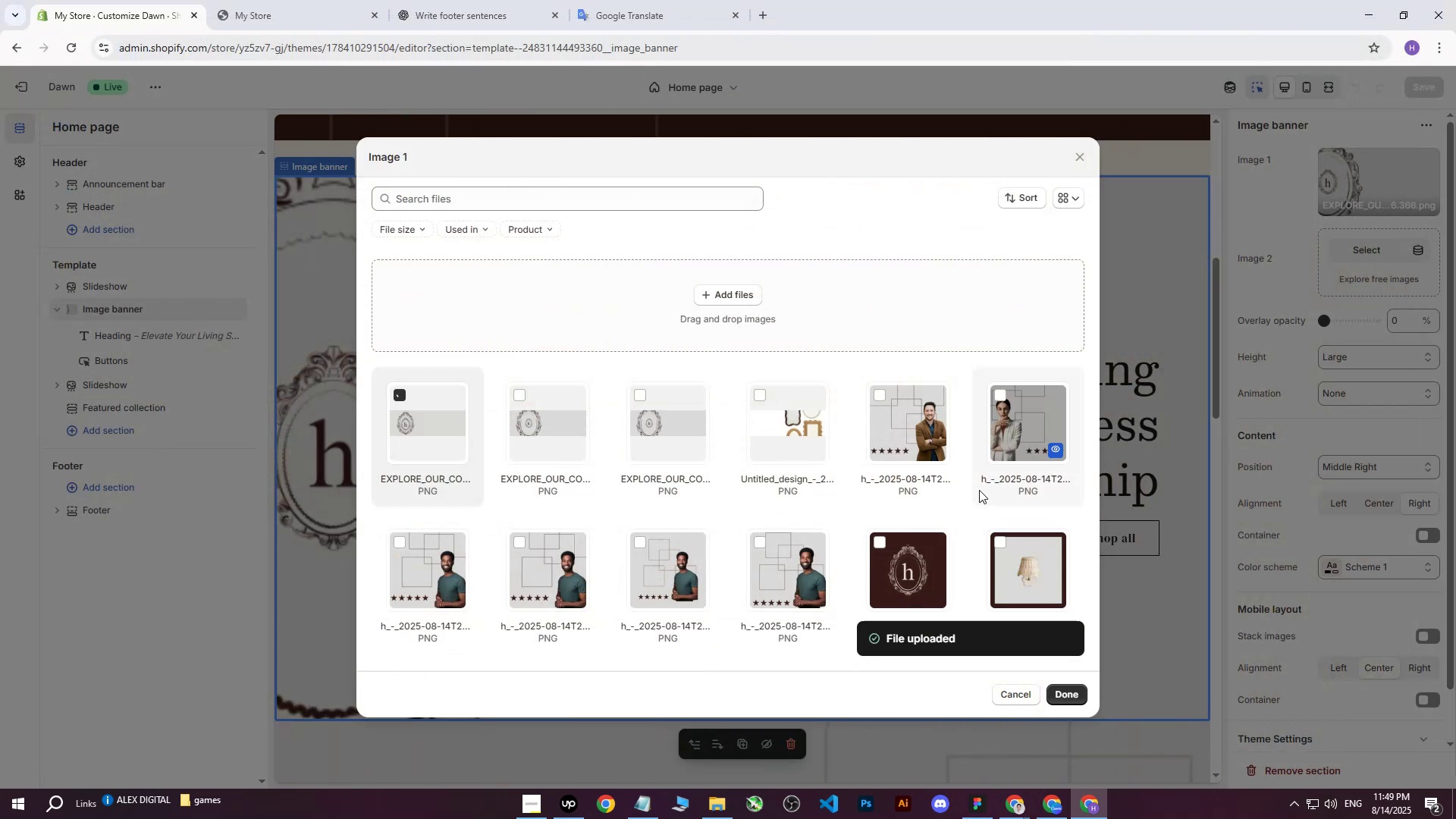 
left_click([1068, 696])
 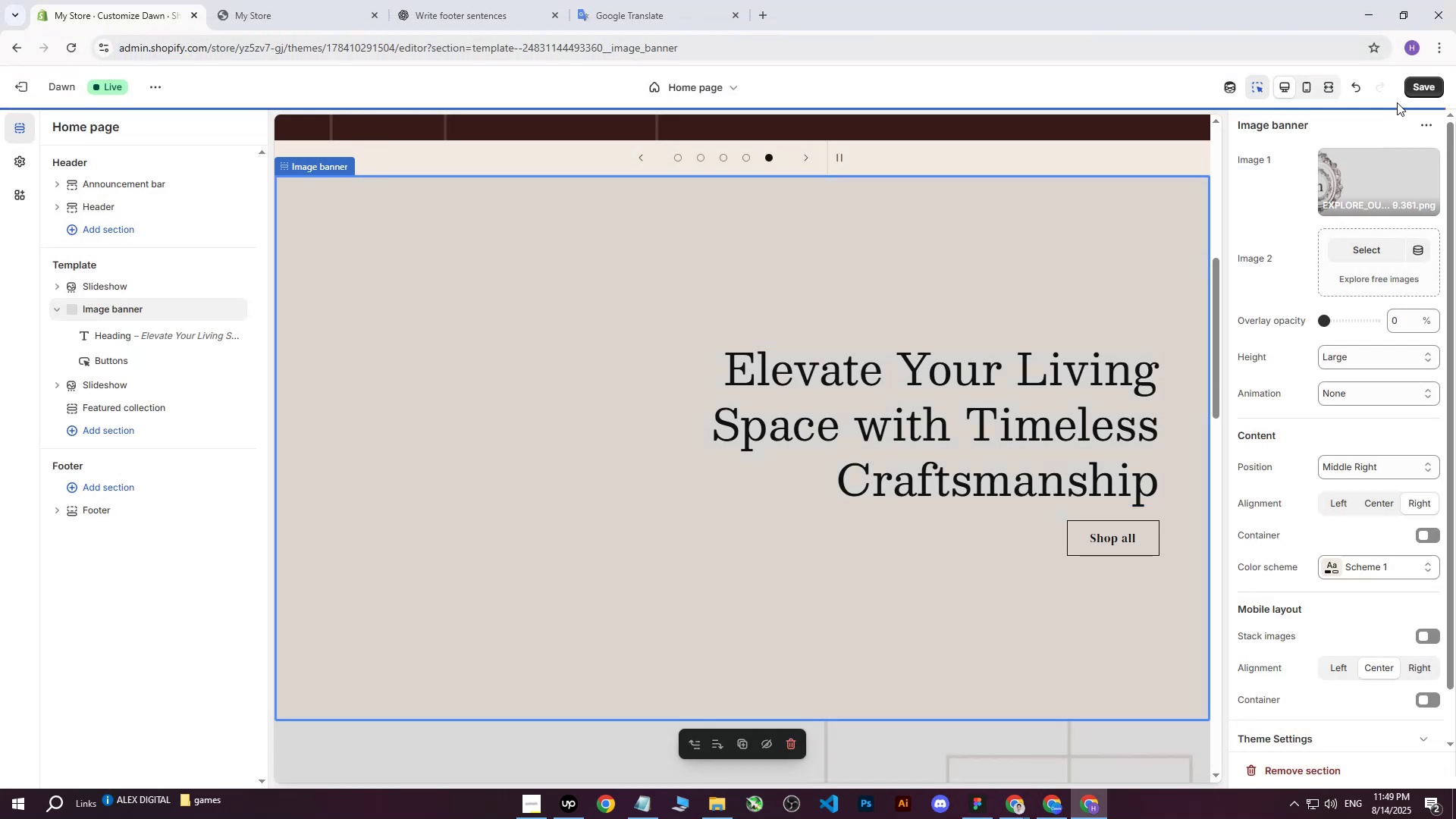 
left_click([1414, 86])
 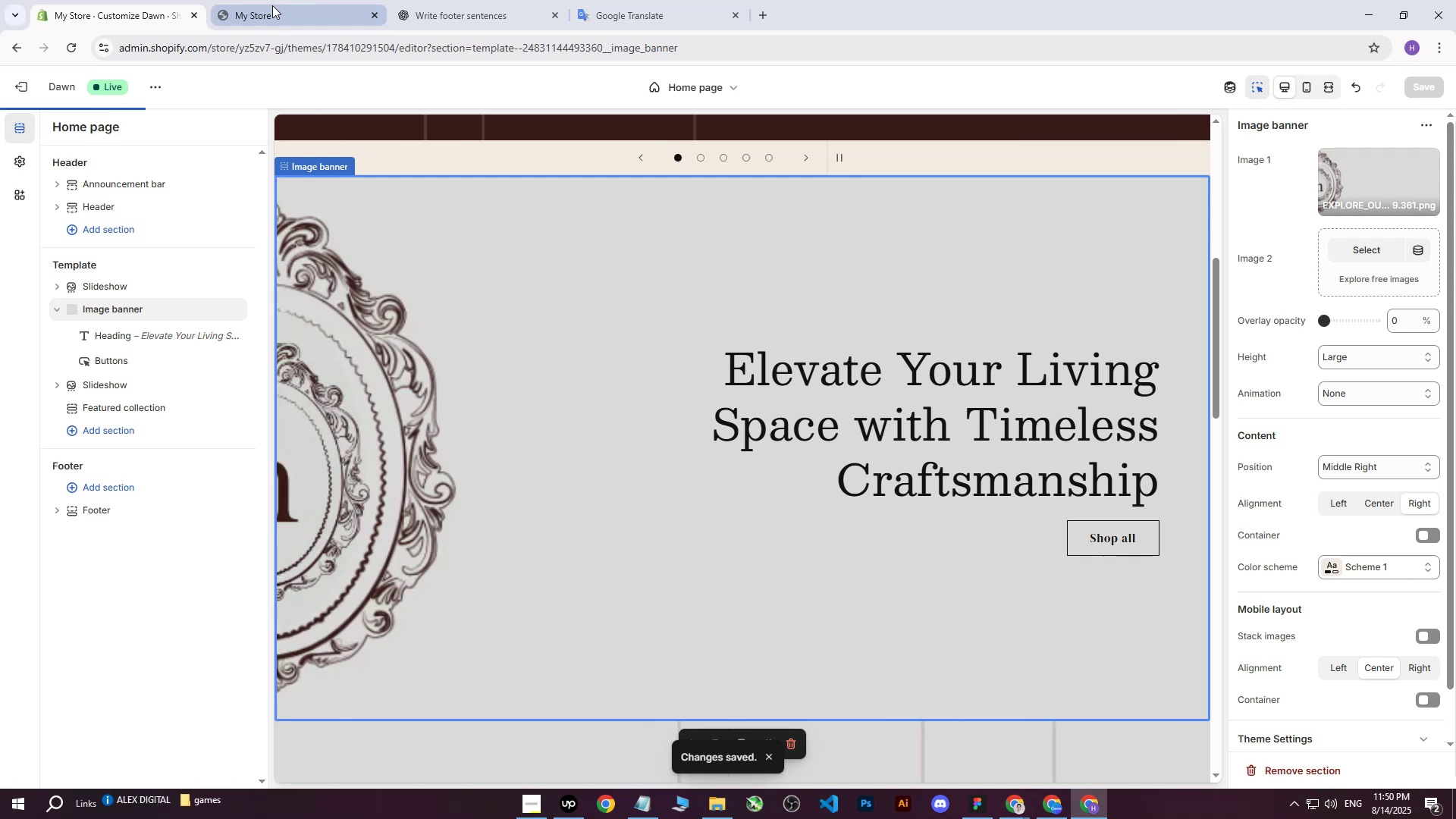 
left_click([272, 5])
 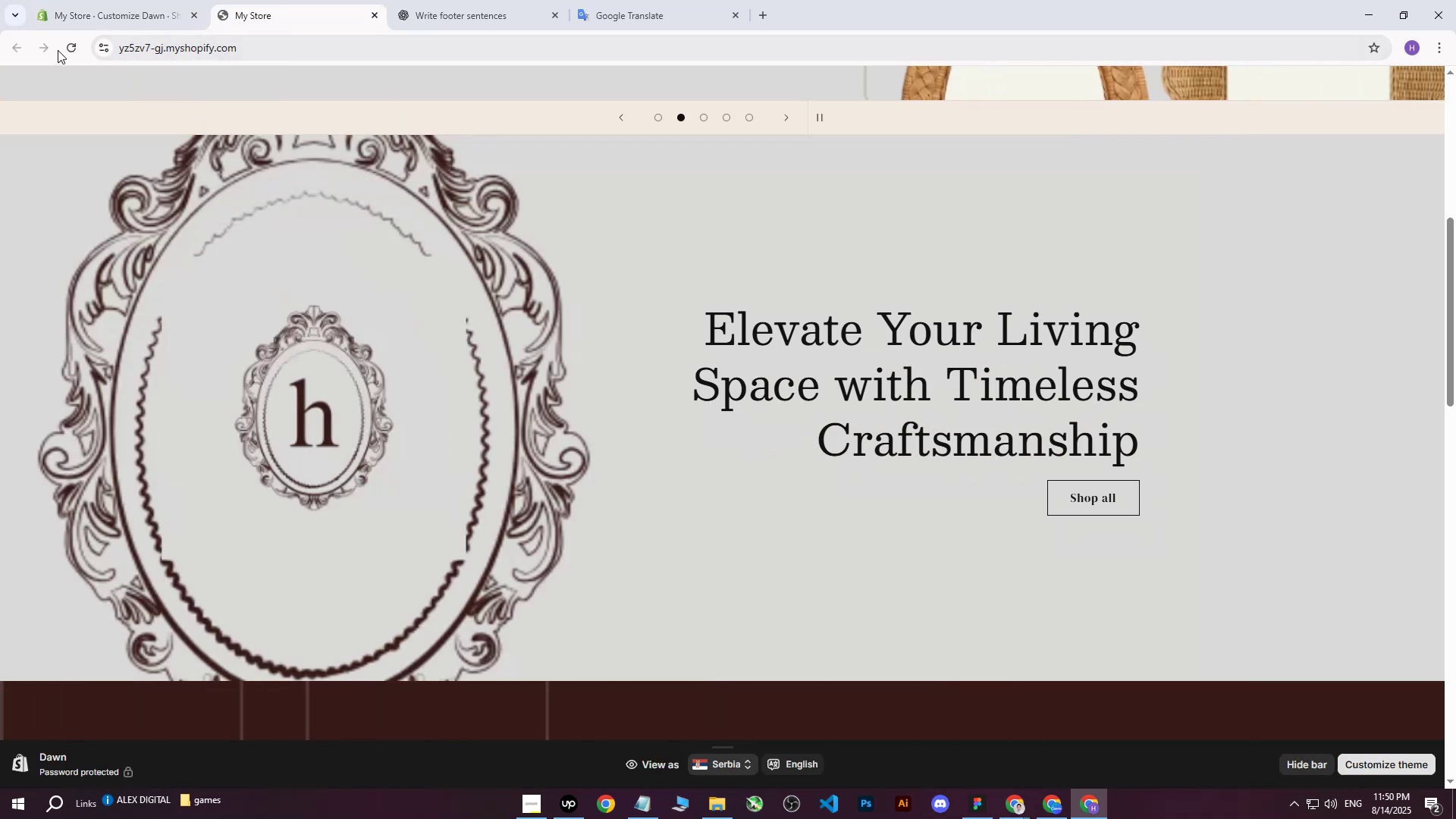 
left_click([63, 49])
 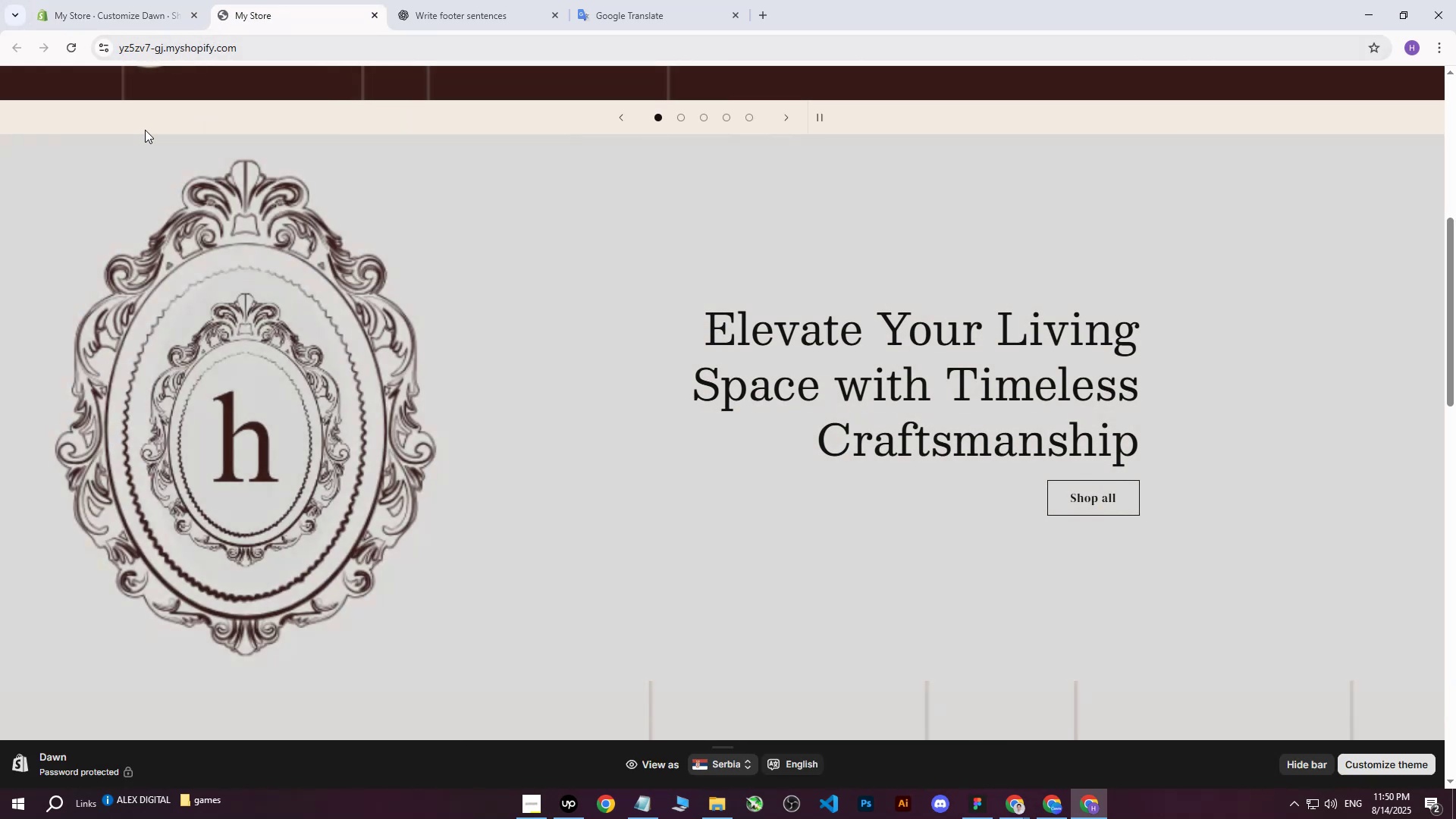 
scroll: coordinate [470, 253], scroll_direction: up, amount: 1.0
 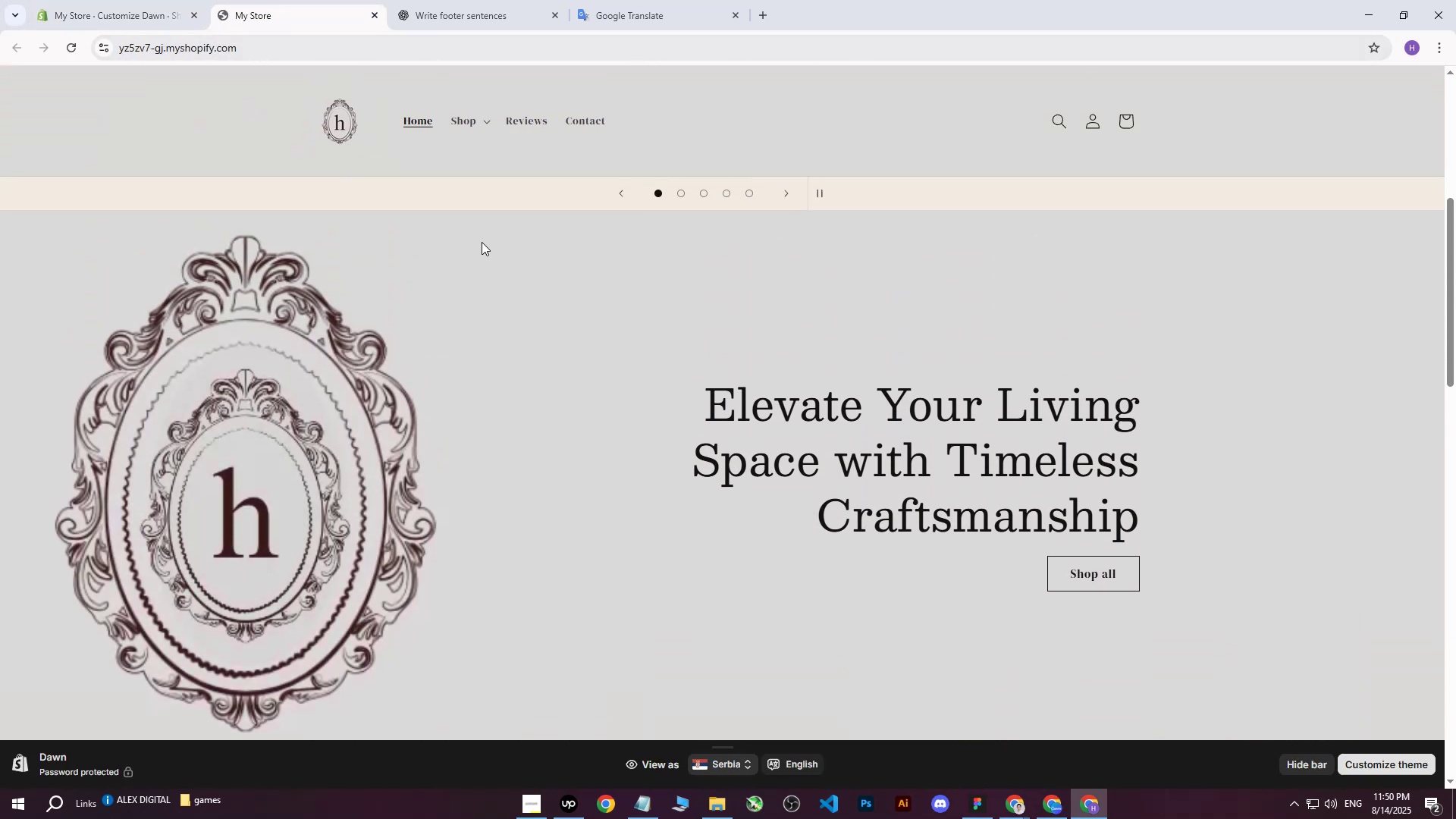 
scroll: coordinate [487, 256], scroll_direction: none, amount: 0.0
 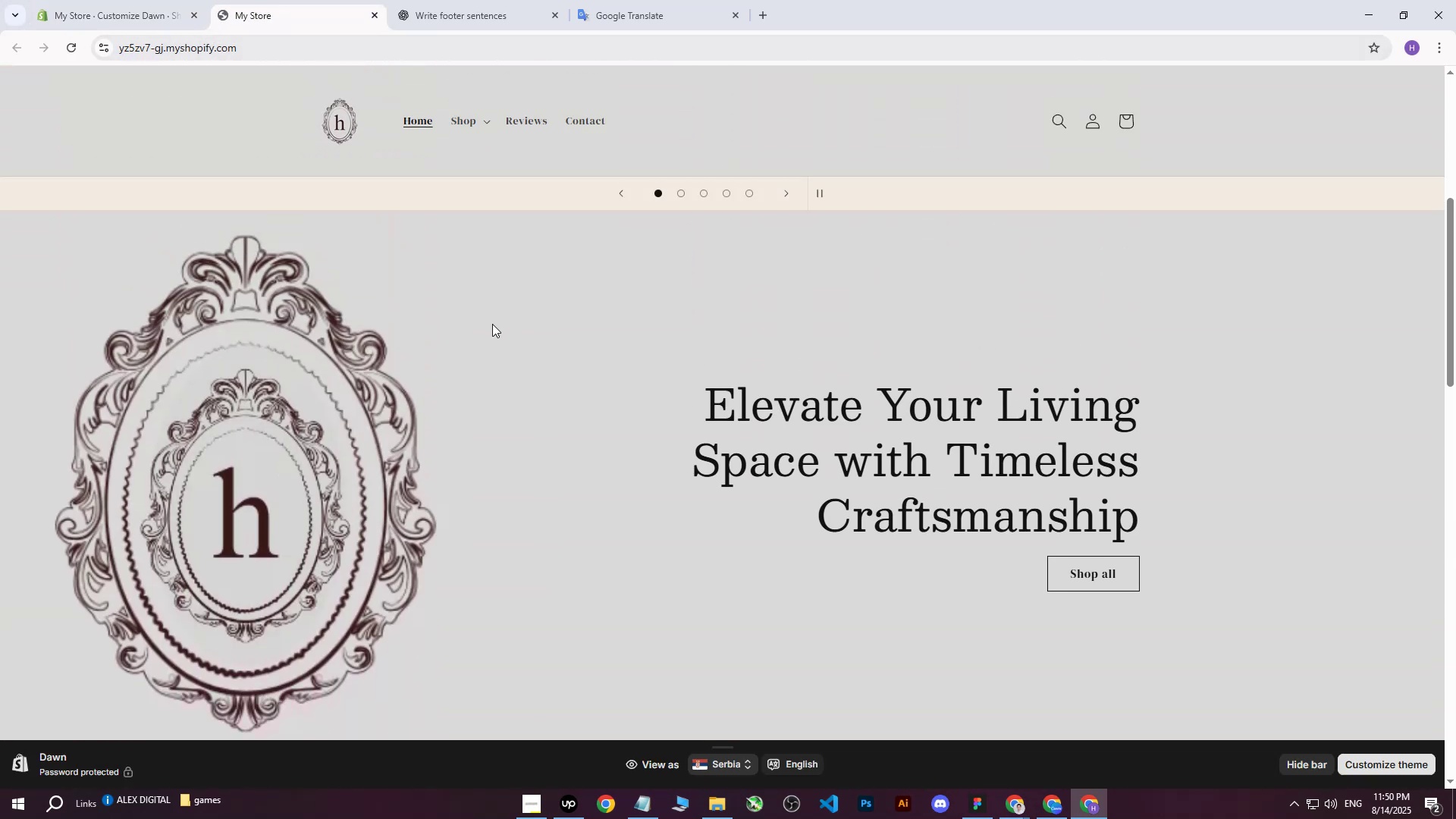 
scroll: coordinate [491, 328], scroll_direction: down, amount: 1.0
 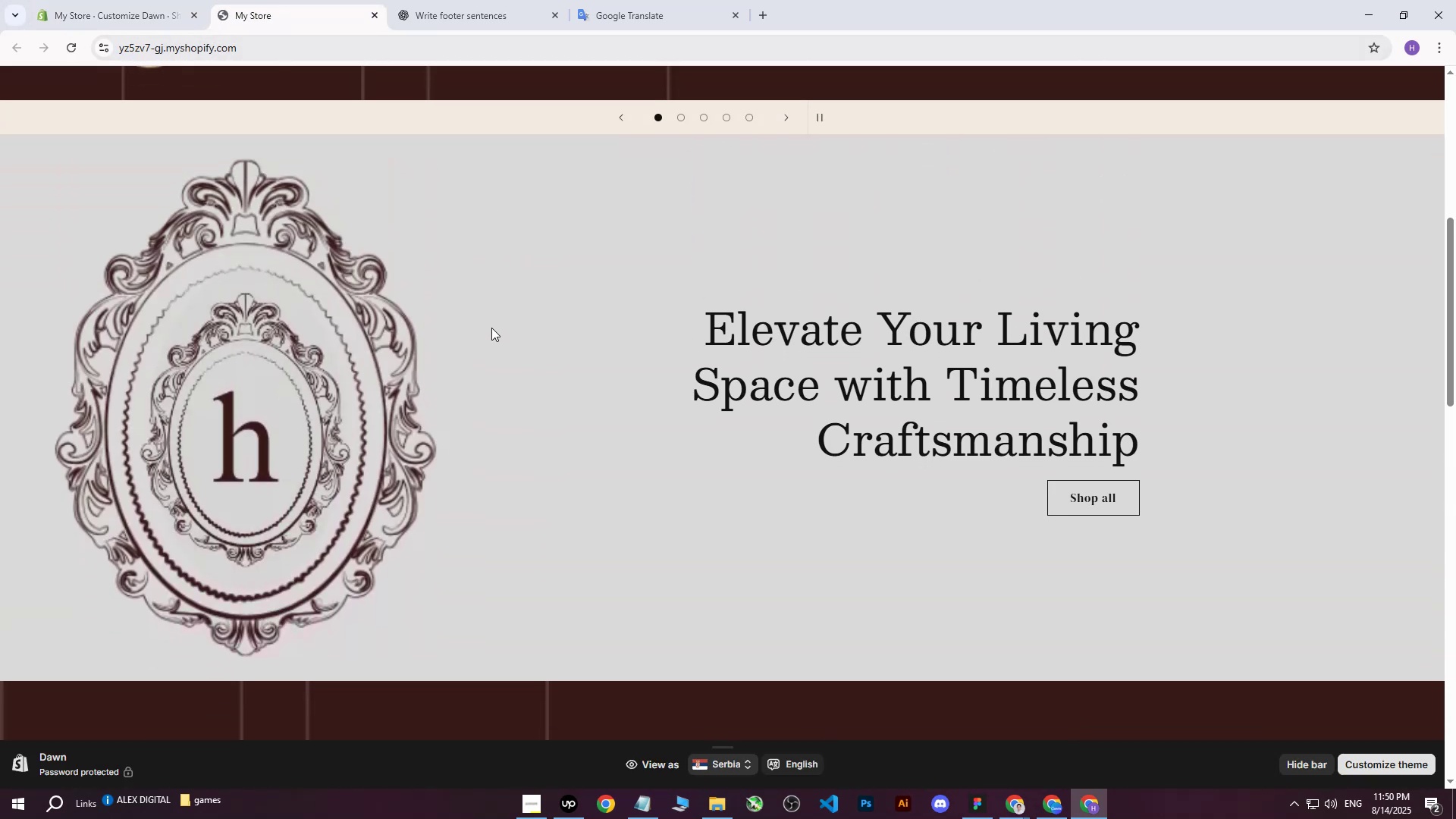 
scroll: coordinate [491, 328], scroll_direction: none, amount: 0.0
 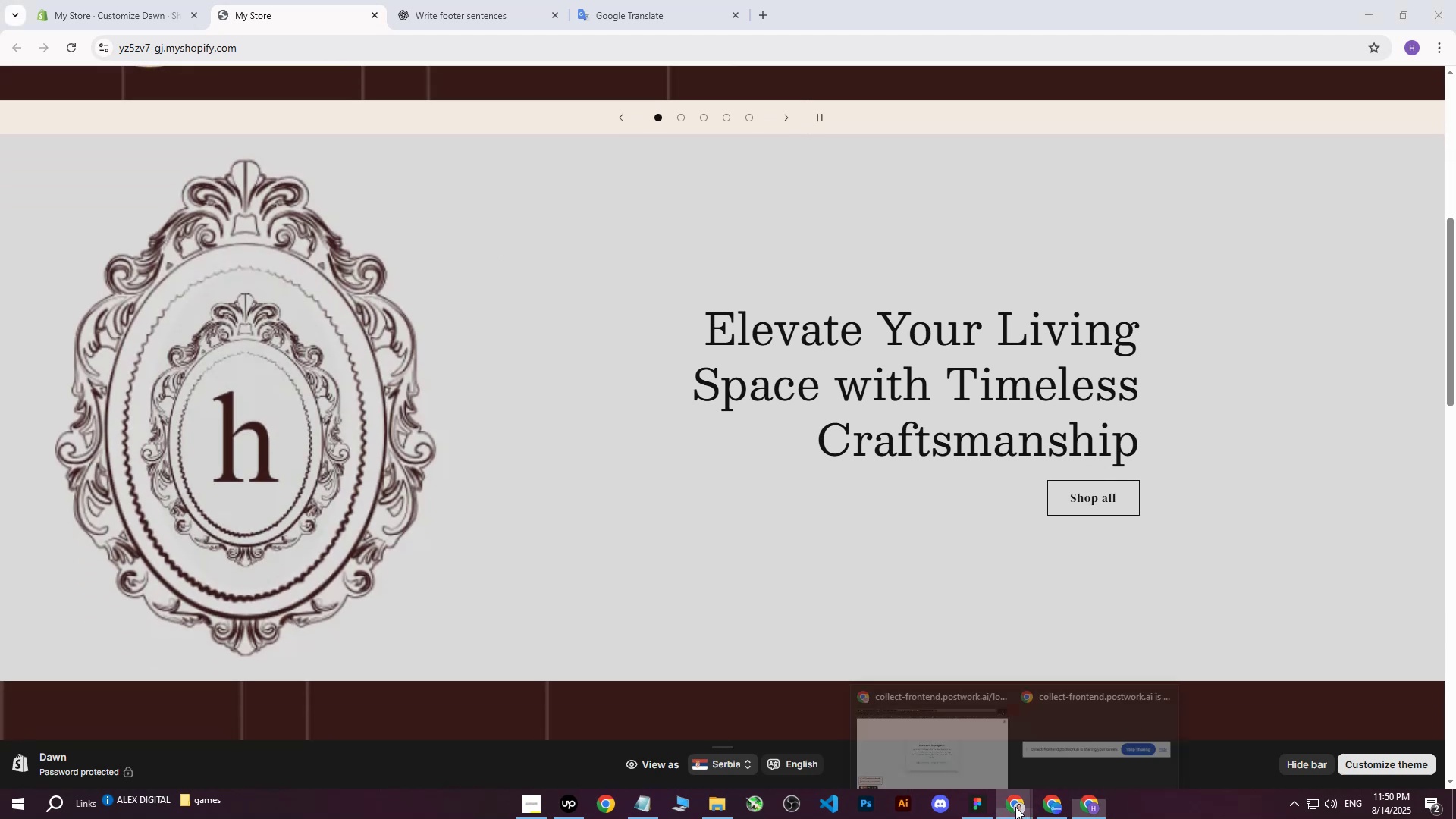 
left_click([1084, 811])
 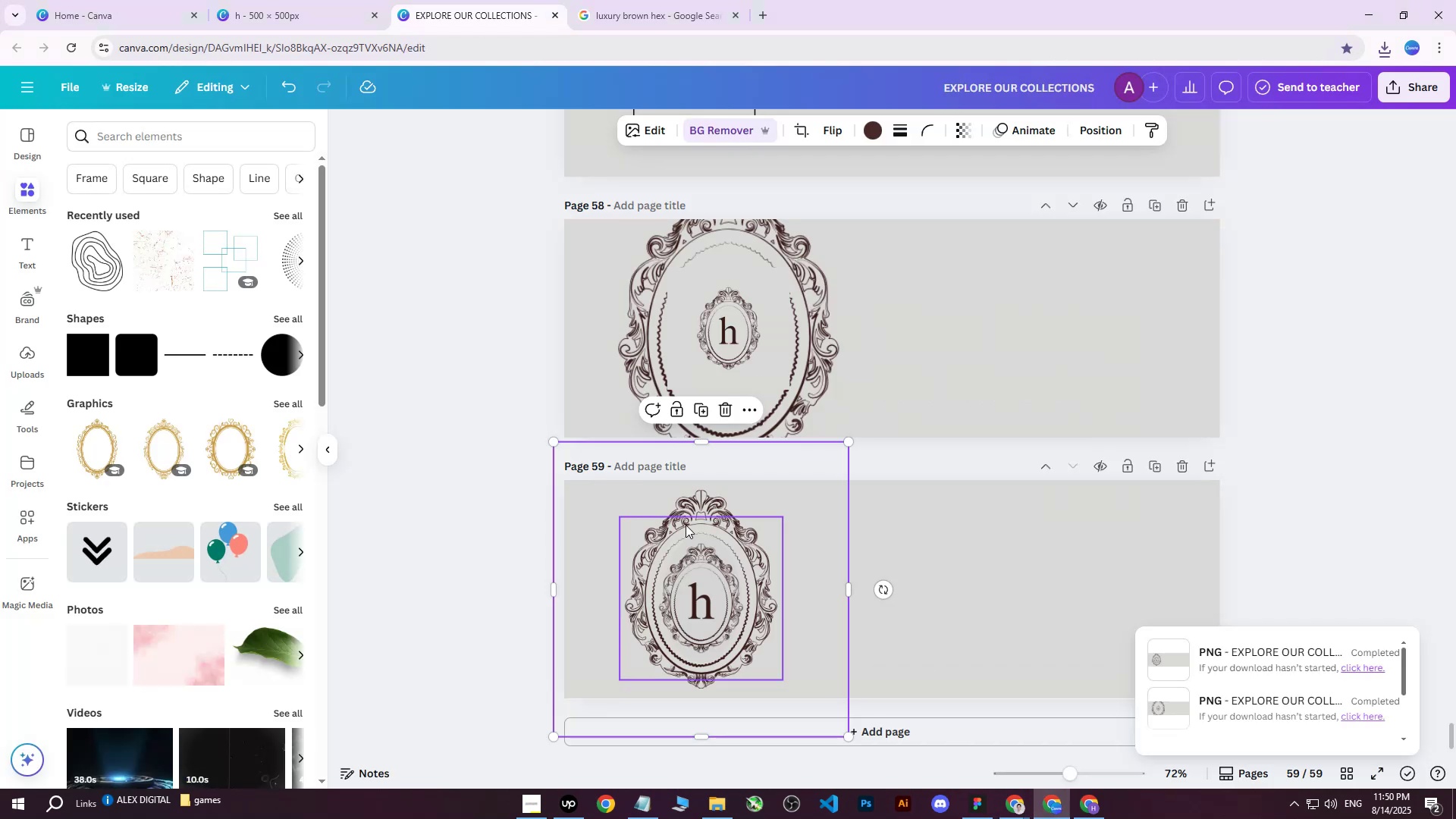 
left_click([431, 576])
 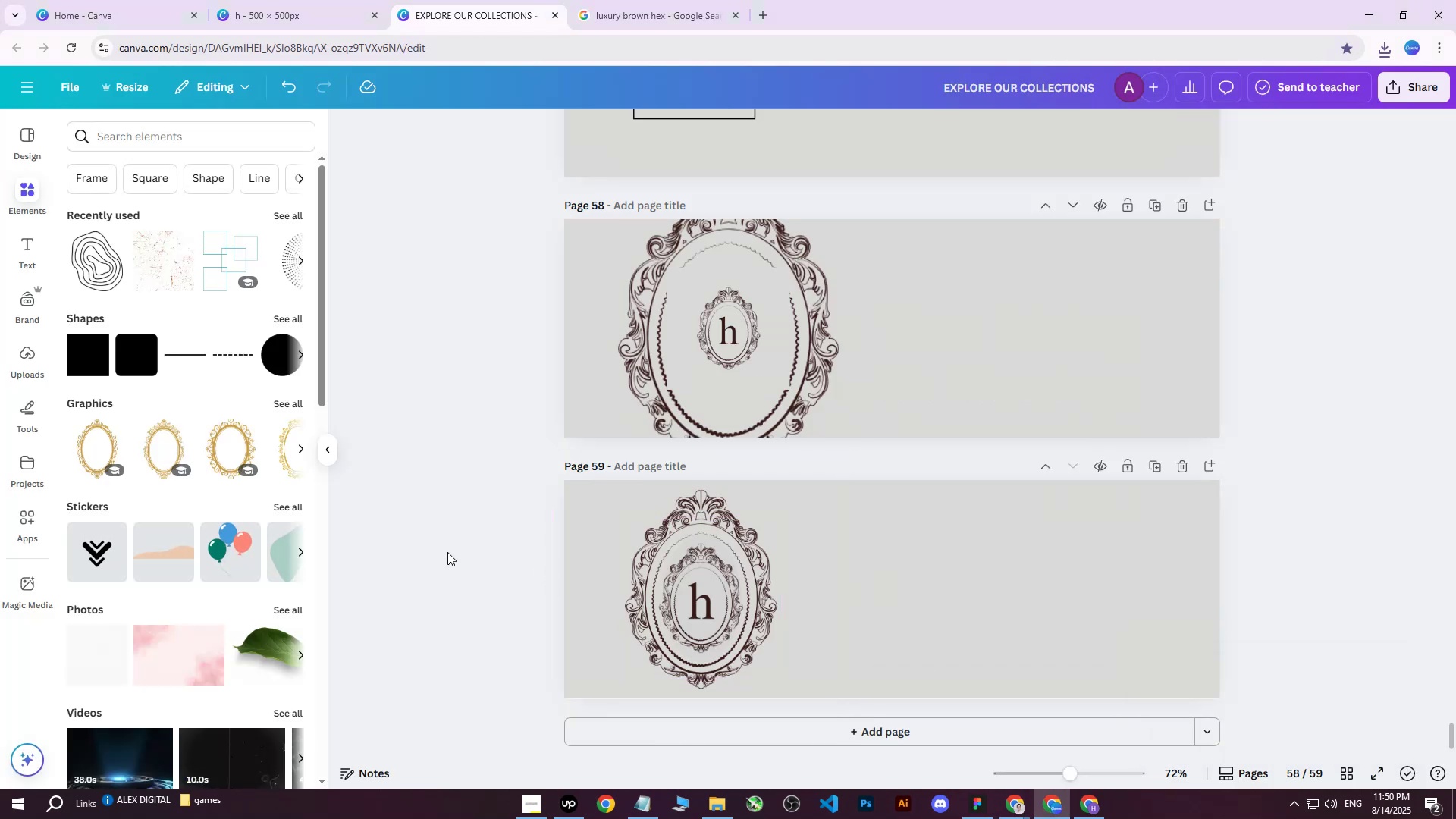 
left_click_drag(start_coordinate=[447, 532], to_coordinate=[777, 676])
 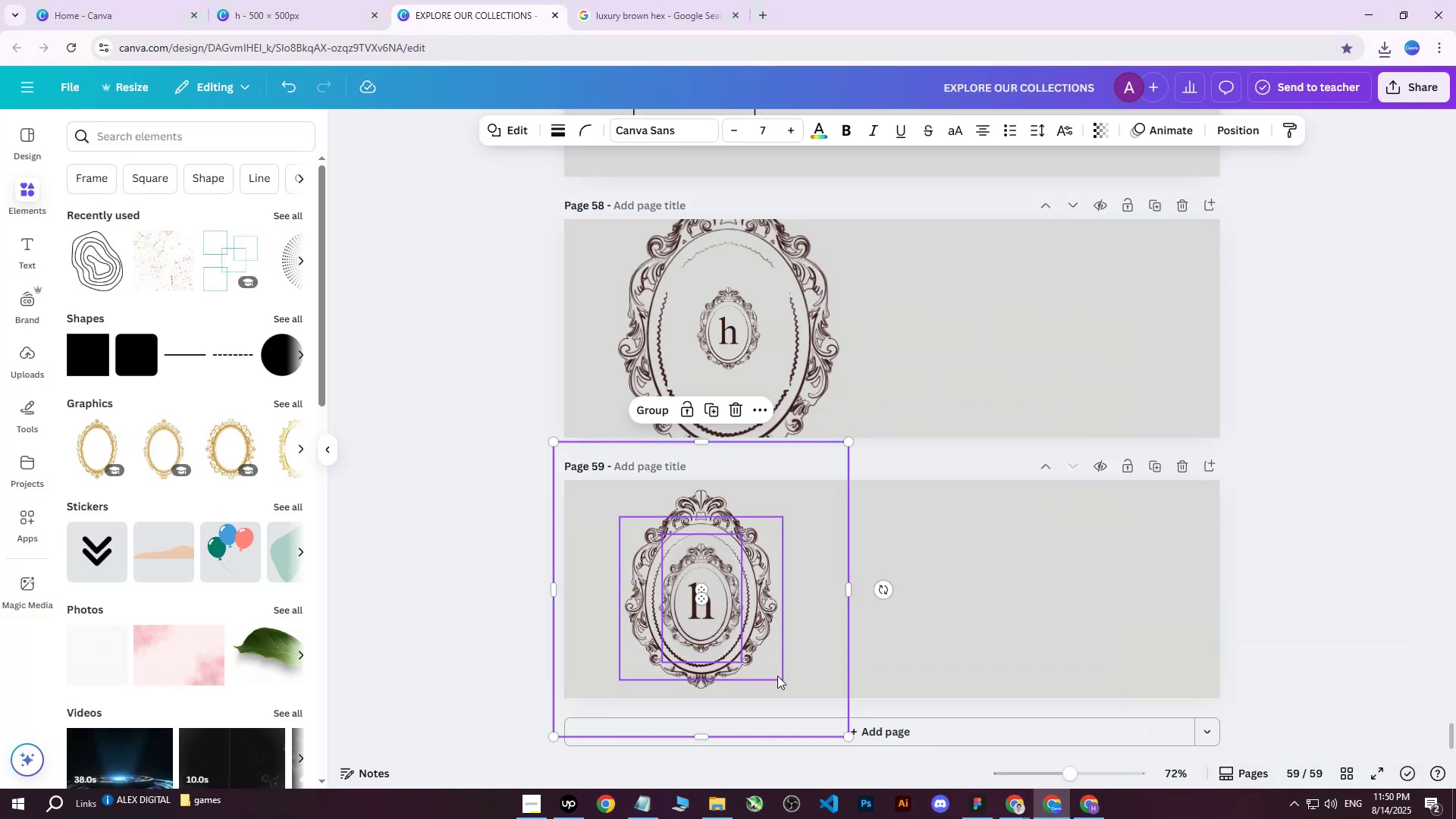 
hold_key(key=ArrowRight, duration=1.5)
 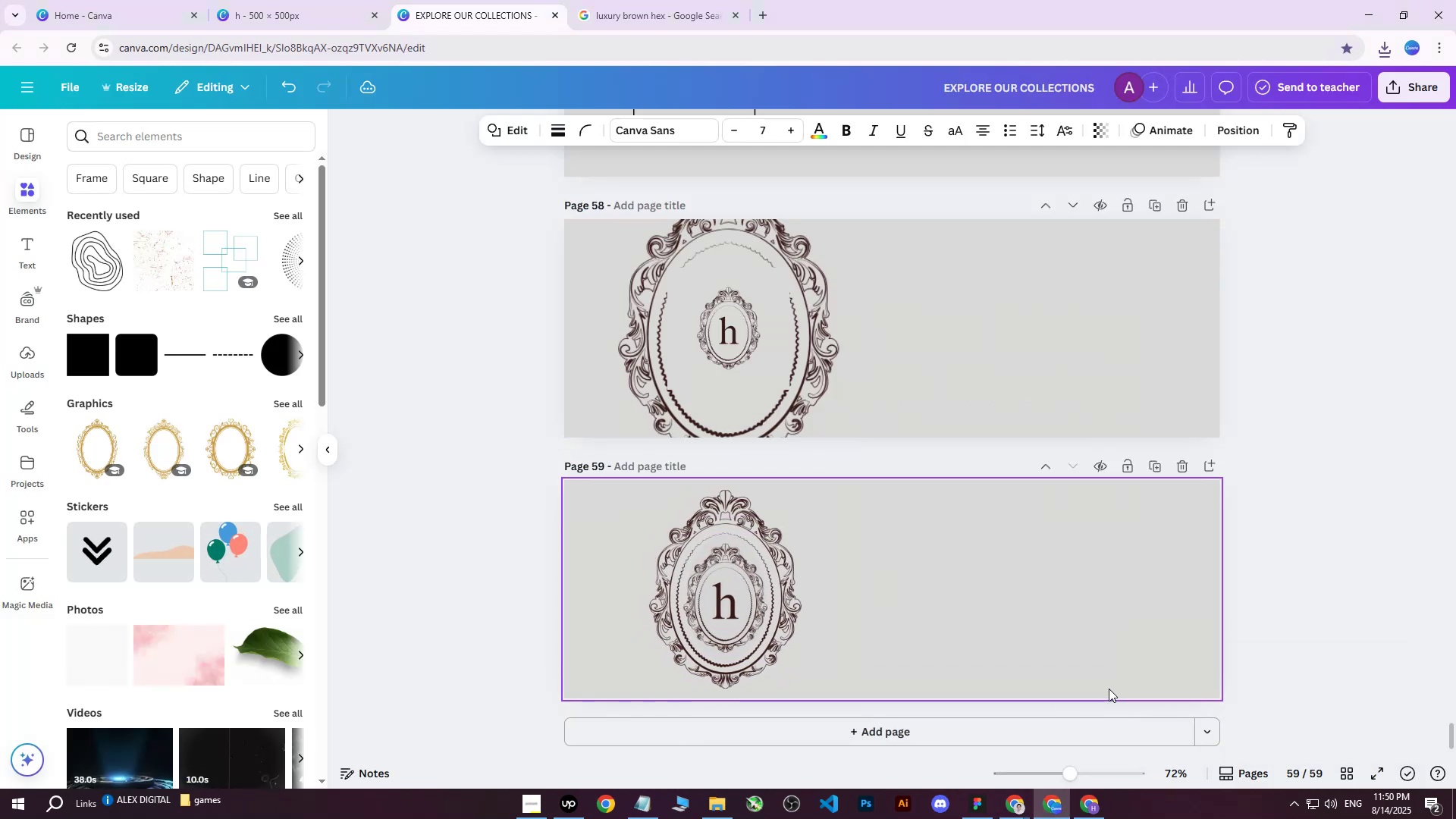 
hold_key(key=ArrowRight, duration=1.51)
 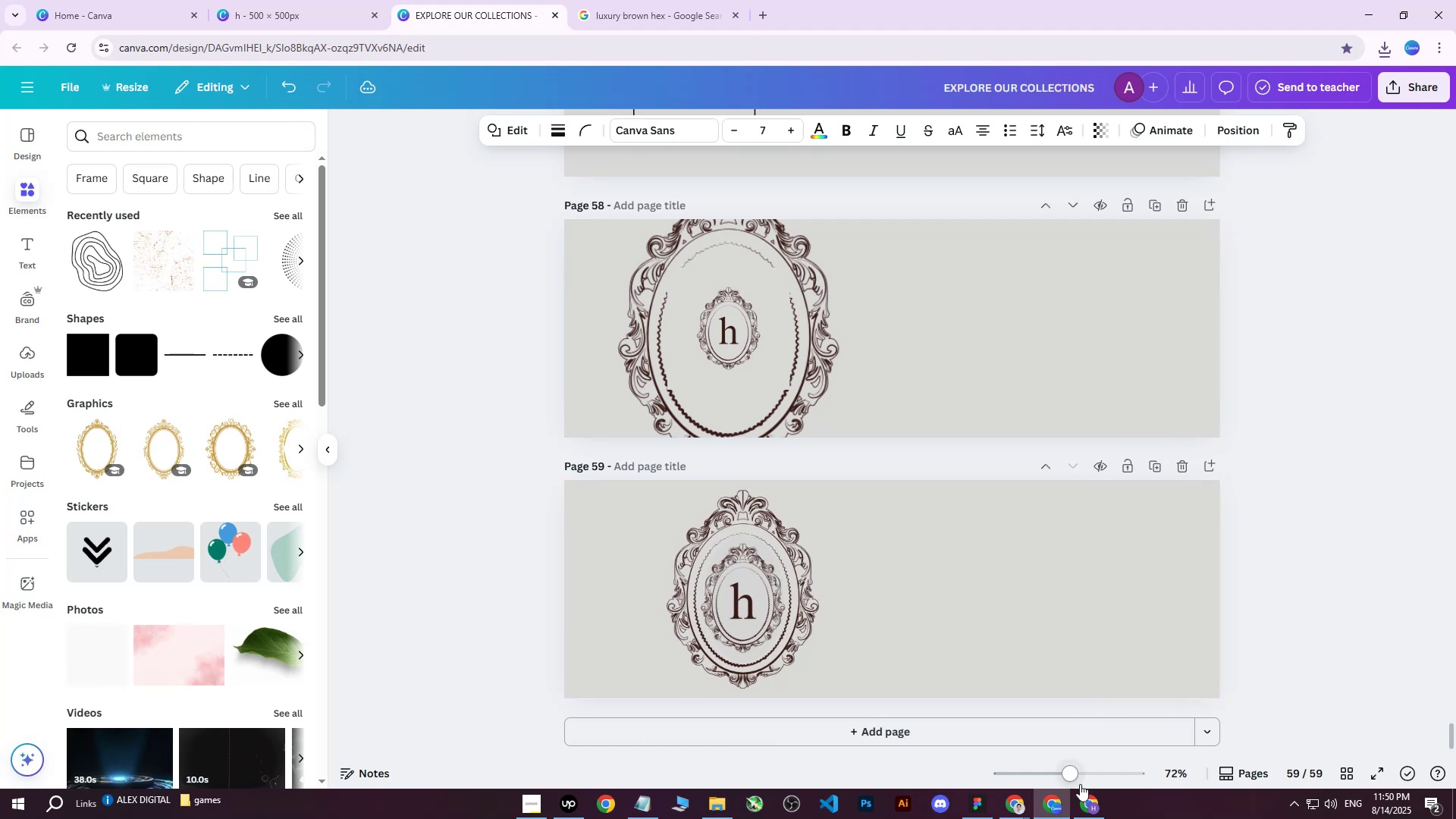 
key(ArrowRight)
 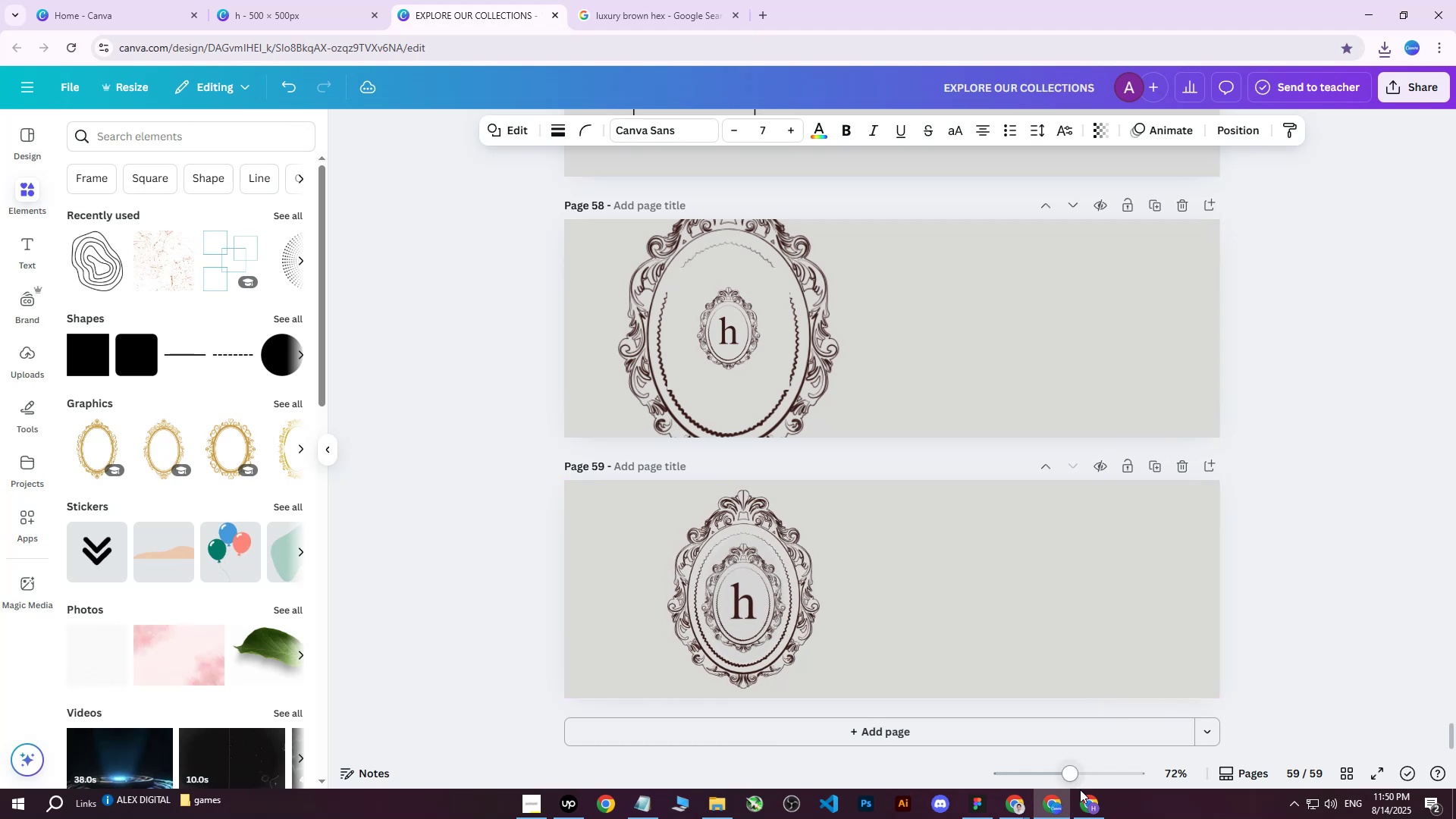 
key(ArrowRight)
 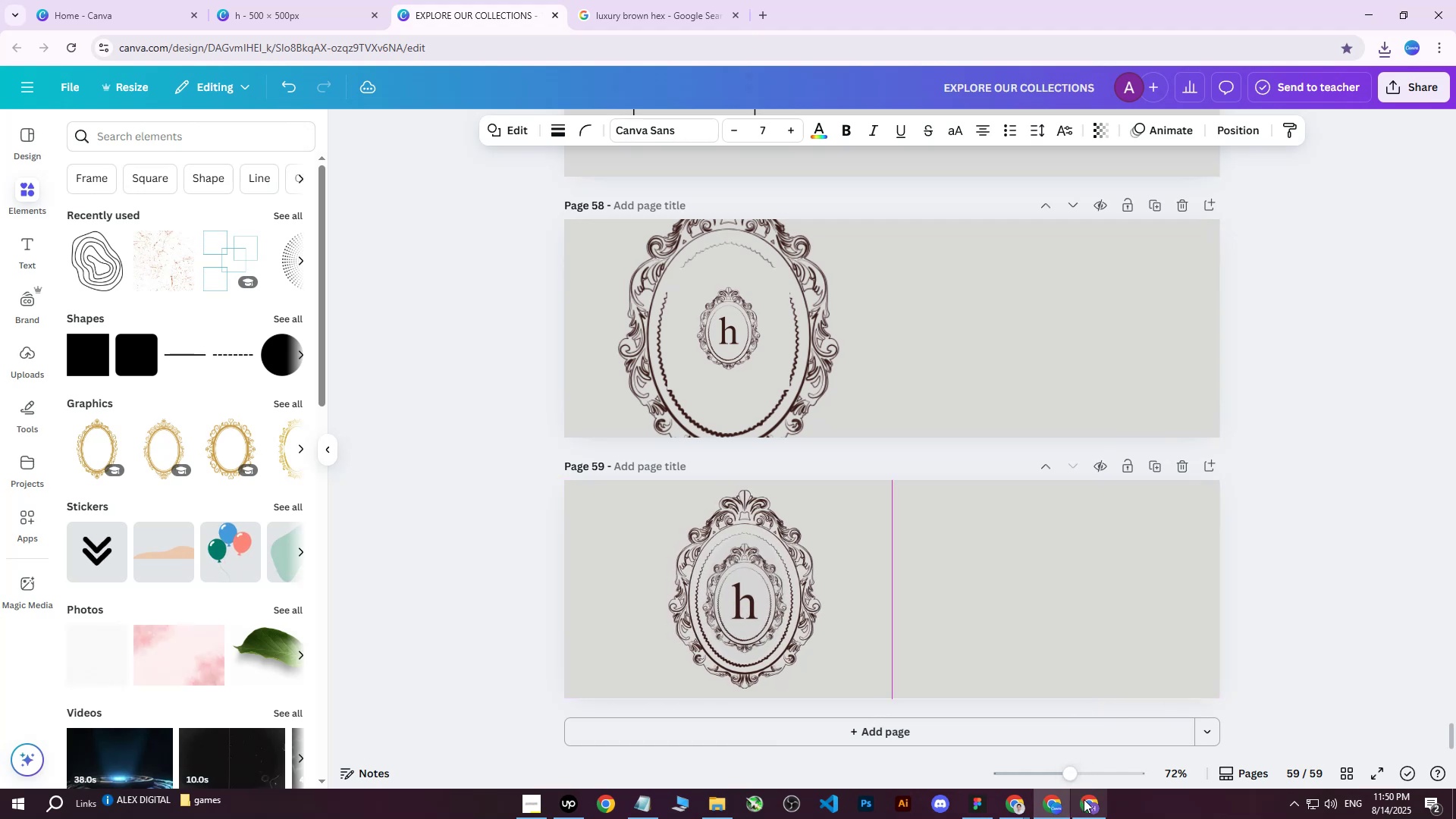 
key(ArrowRight)
 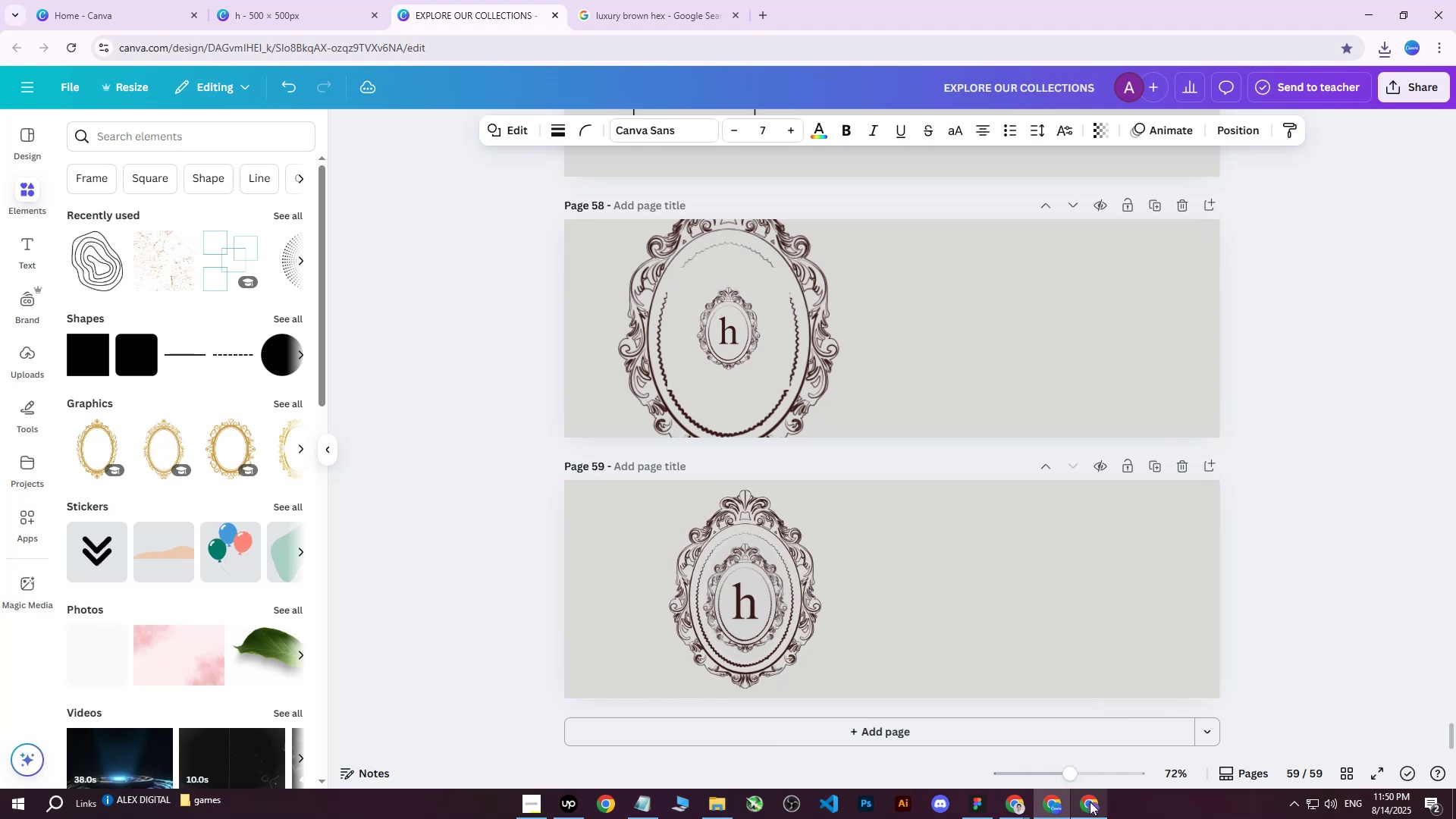 
left_click([1090, 802])
 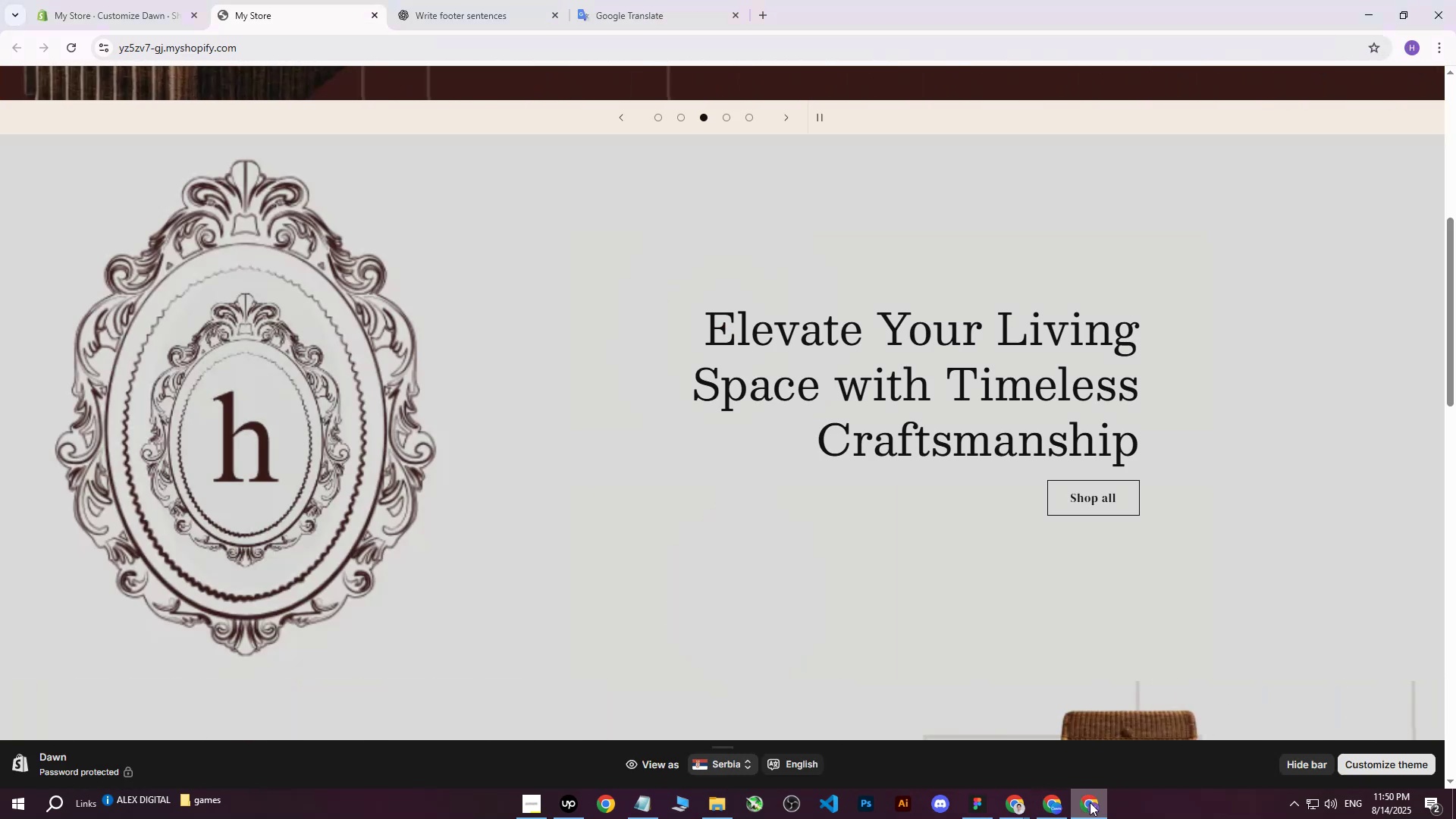 
left_click([1090, 802])
 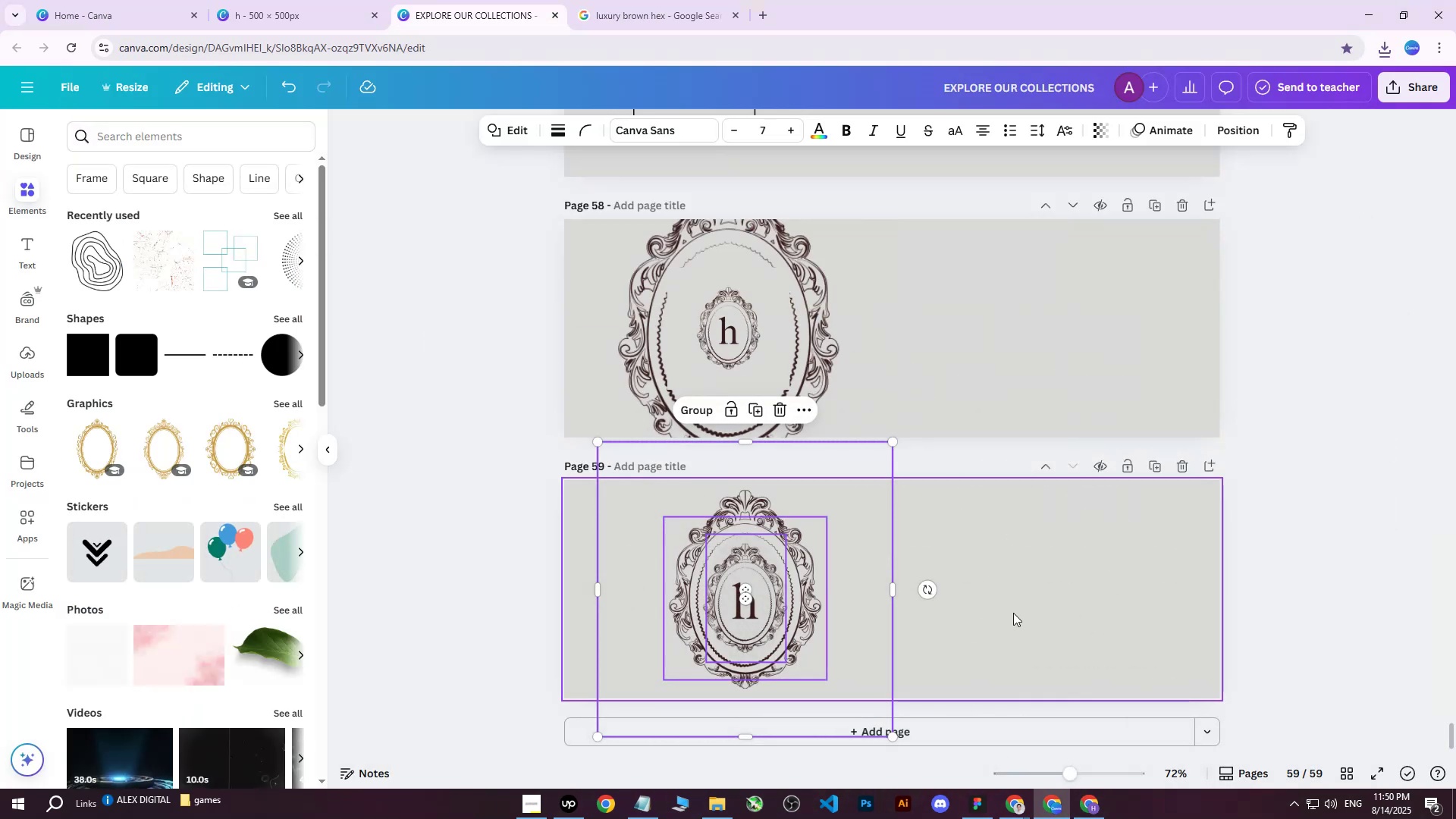 
hold_key(key=ArrowRight, duration=0.82)
 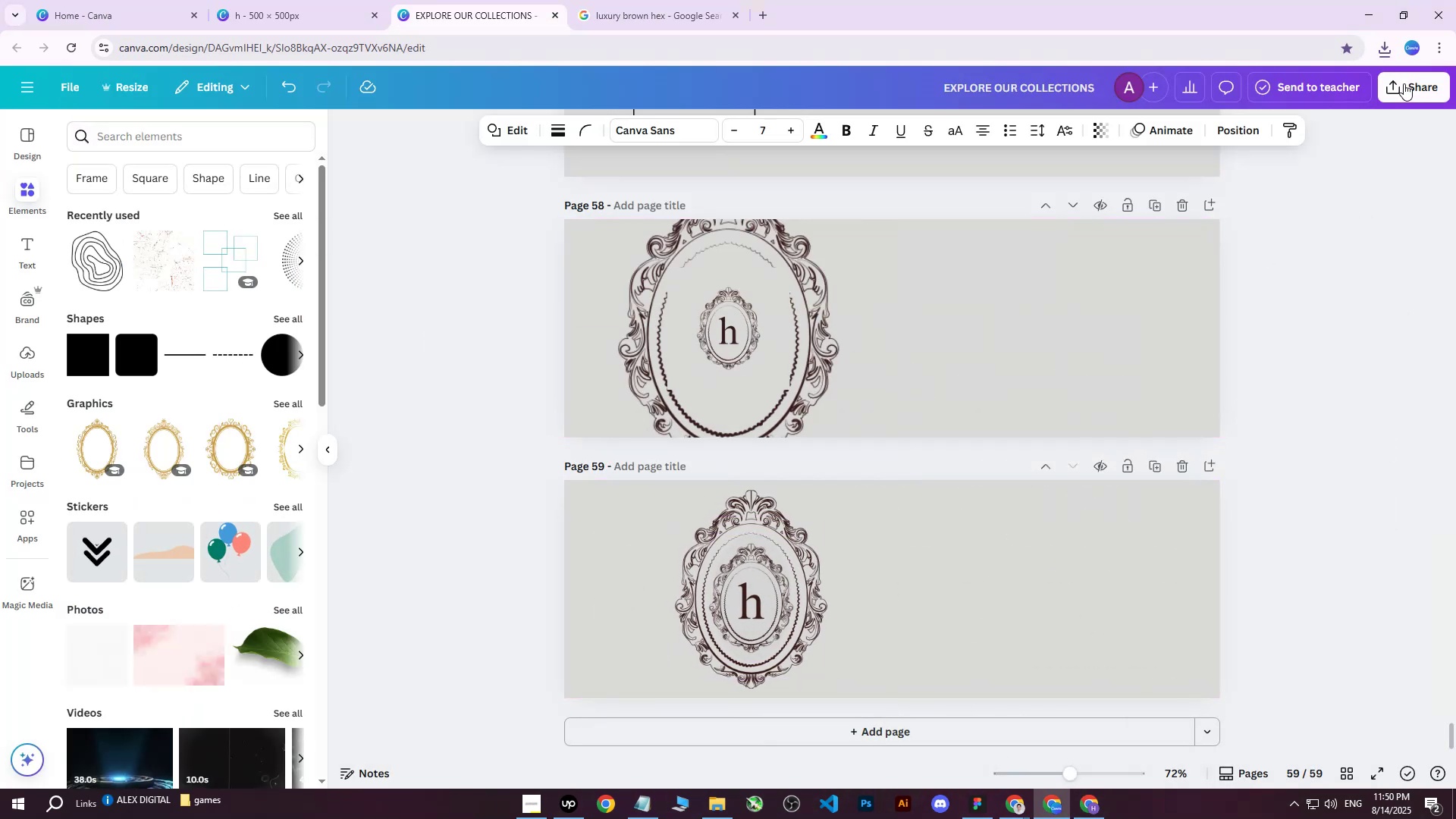 
left_click([1404, 83])
 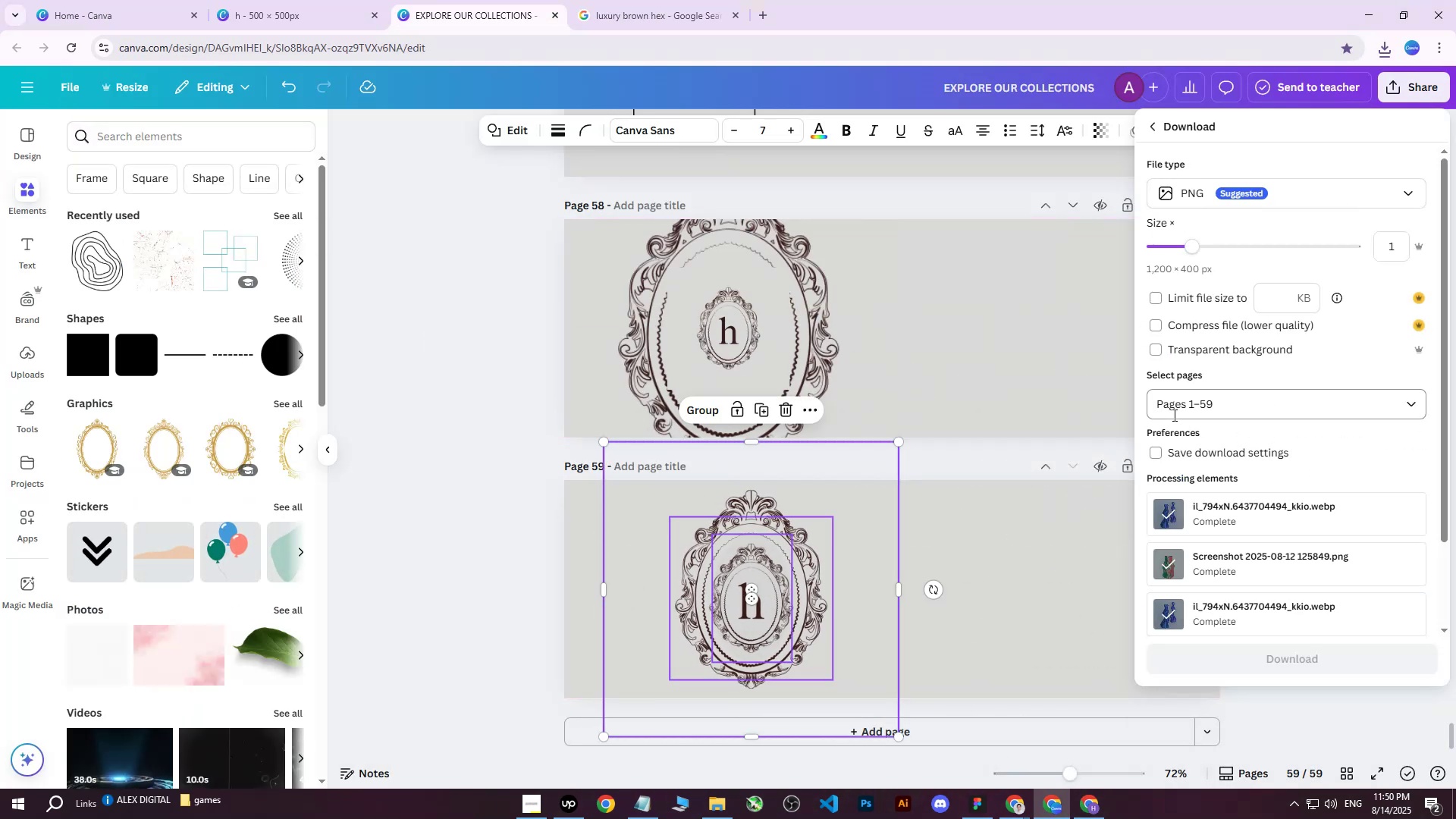 
double_click([1242, 410])
 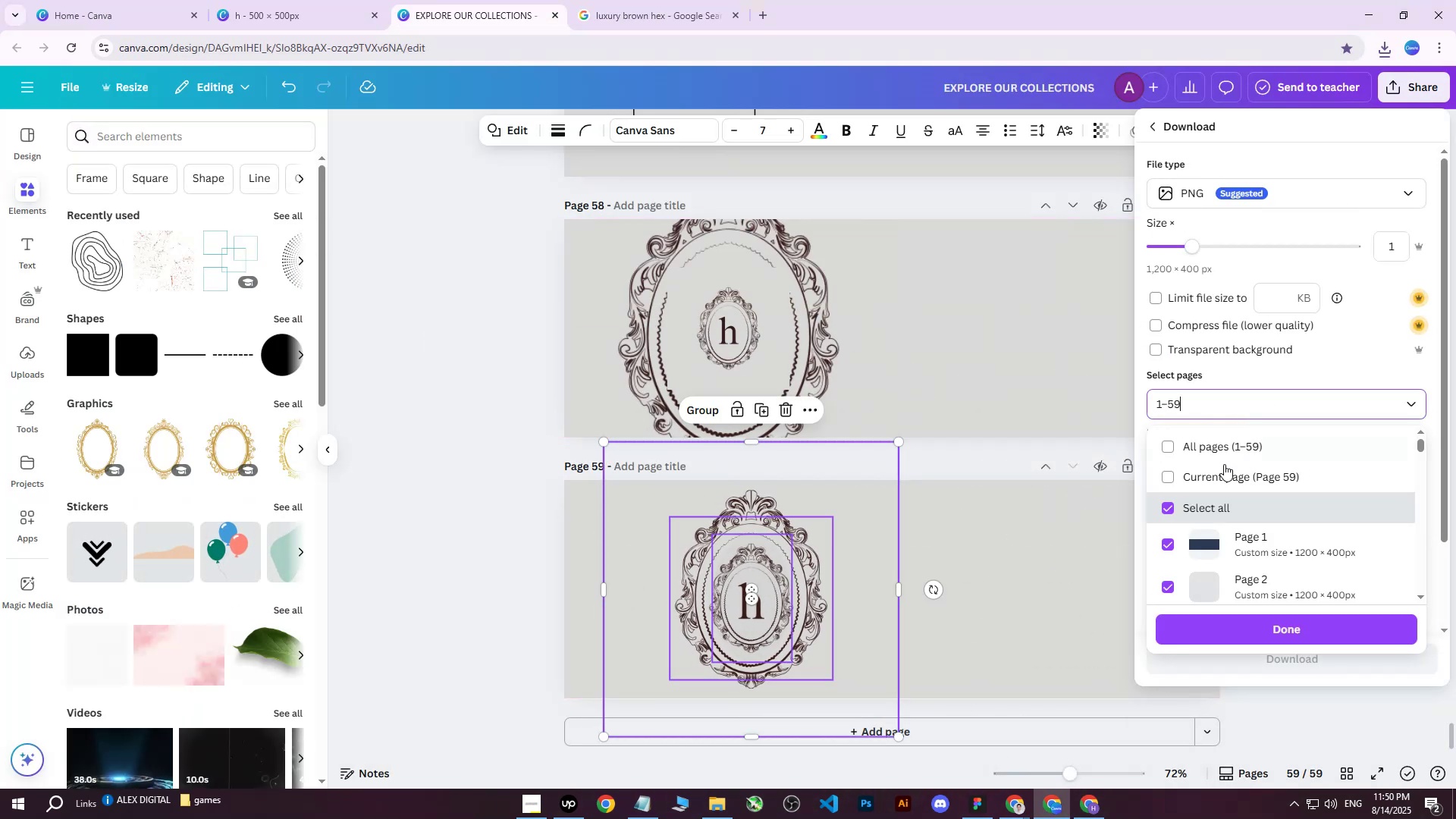 
triple_click([1224, 464])
 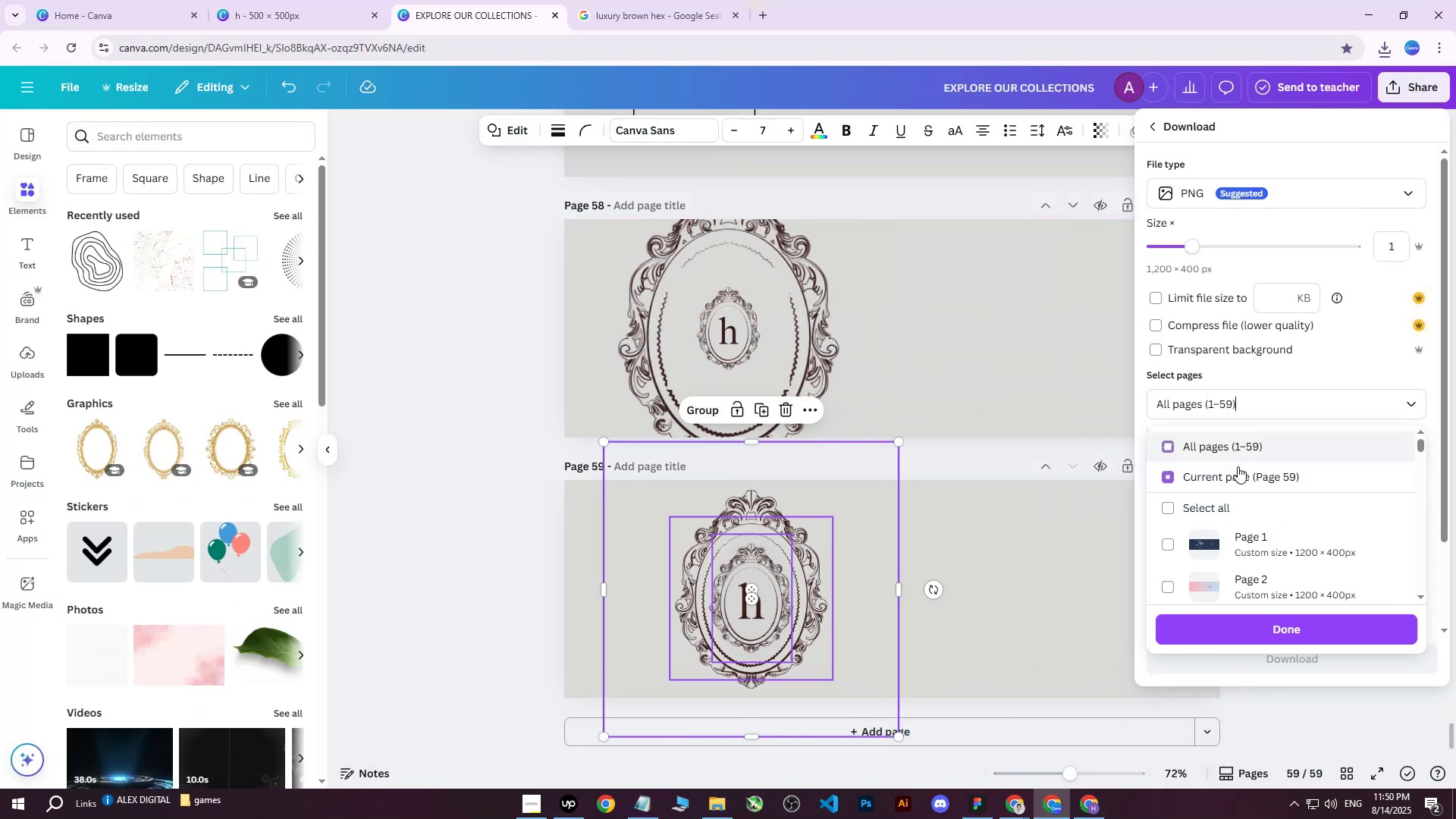 
triple_click([1231, 490])
 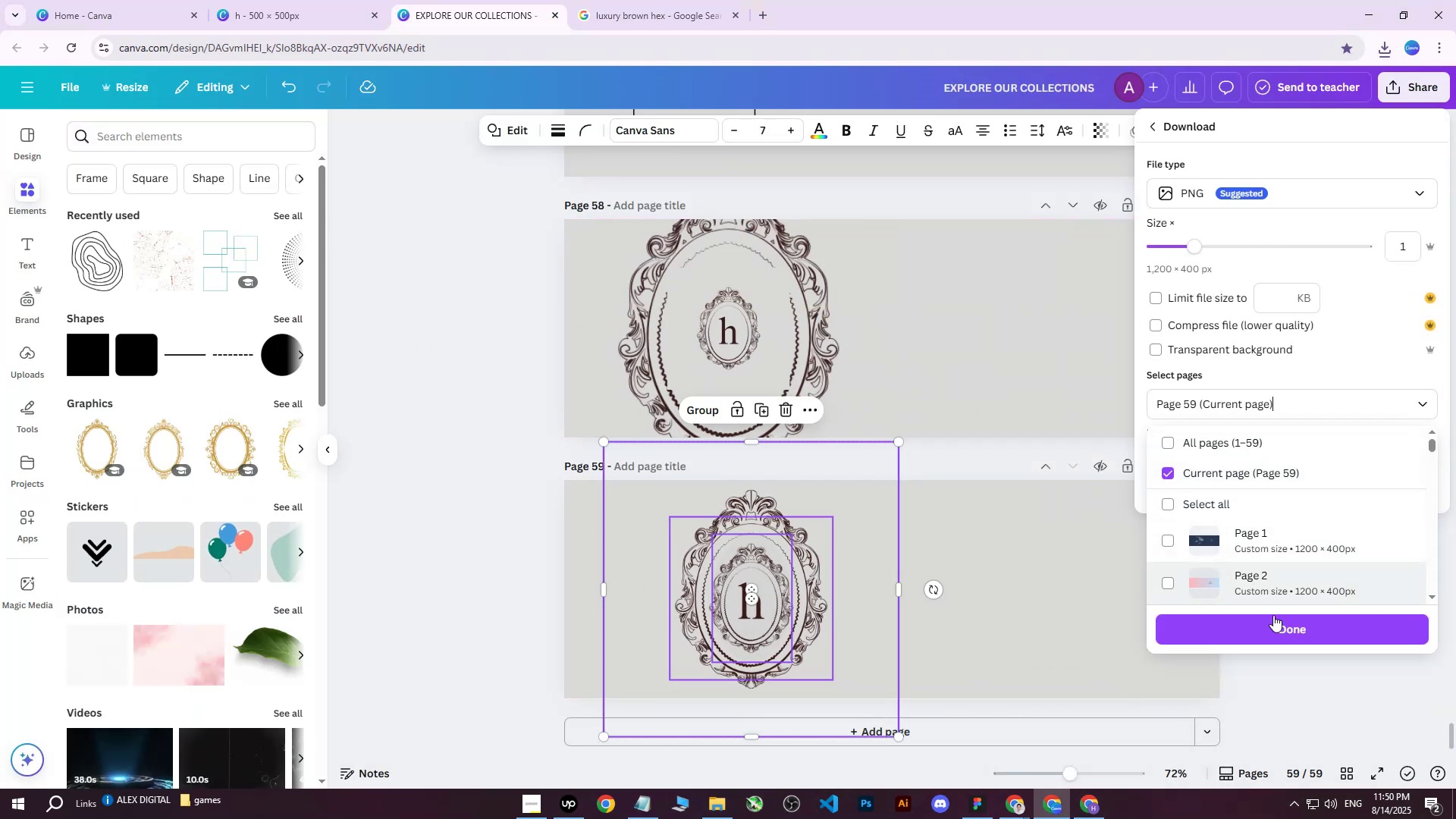 
left_click([1262, 630])
 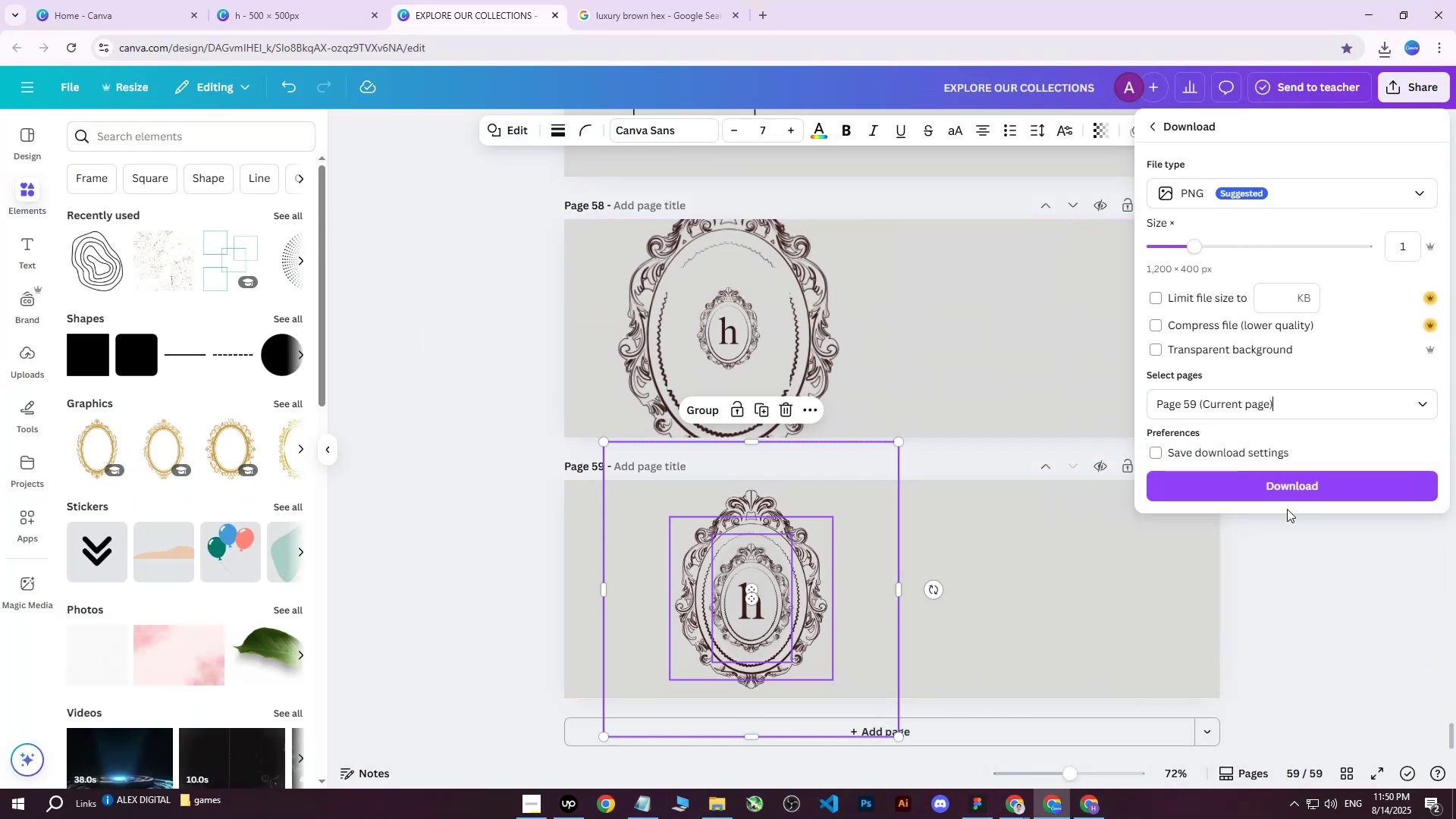 
left_click([1288, 489])
 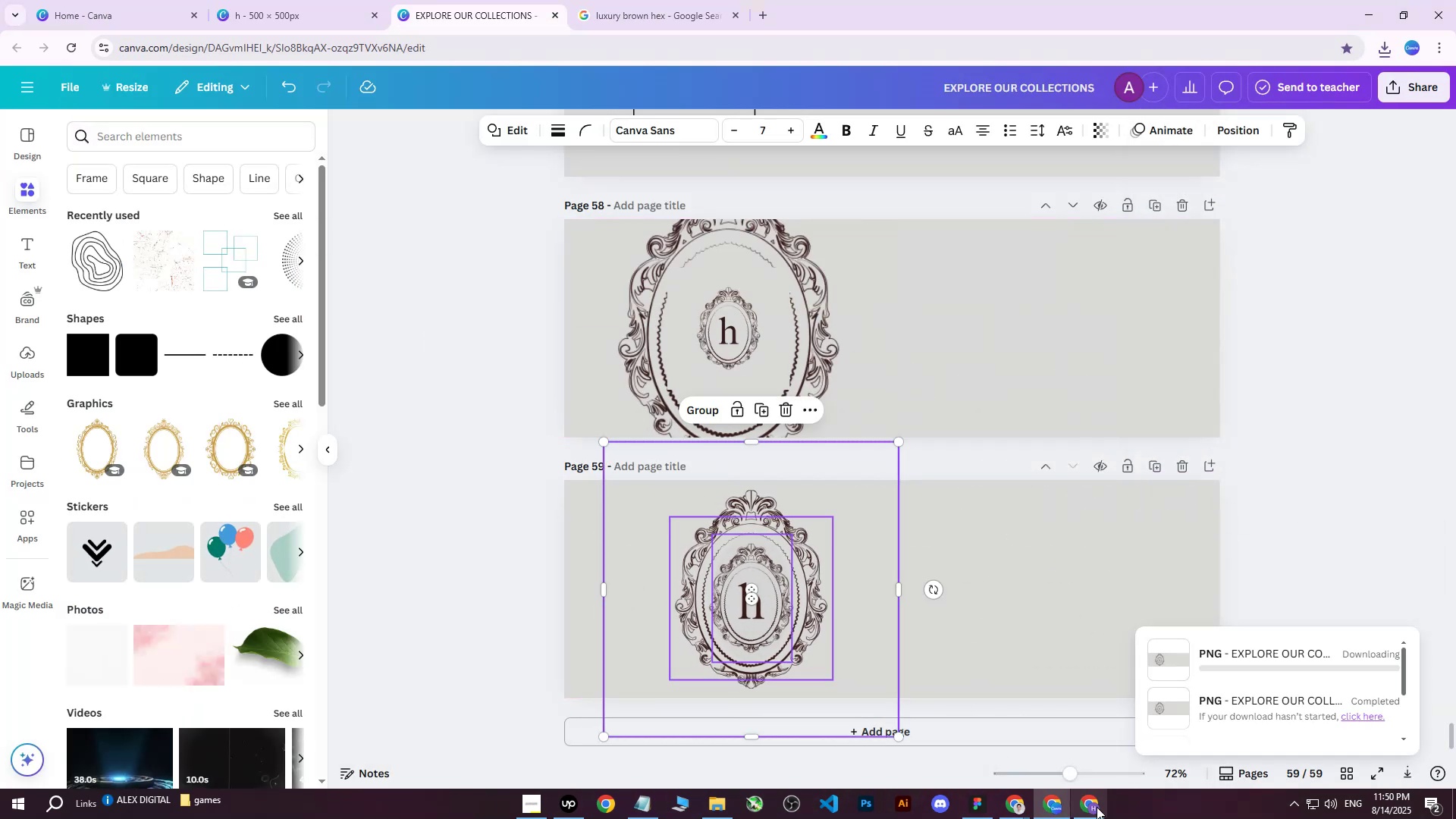 
left_click([1093, 811])
 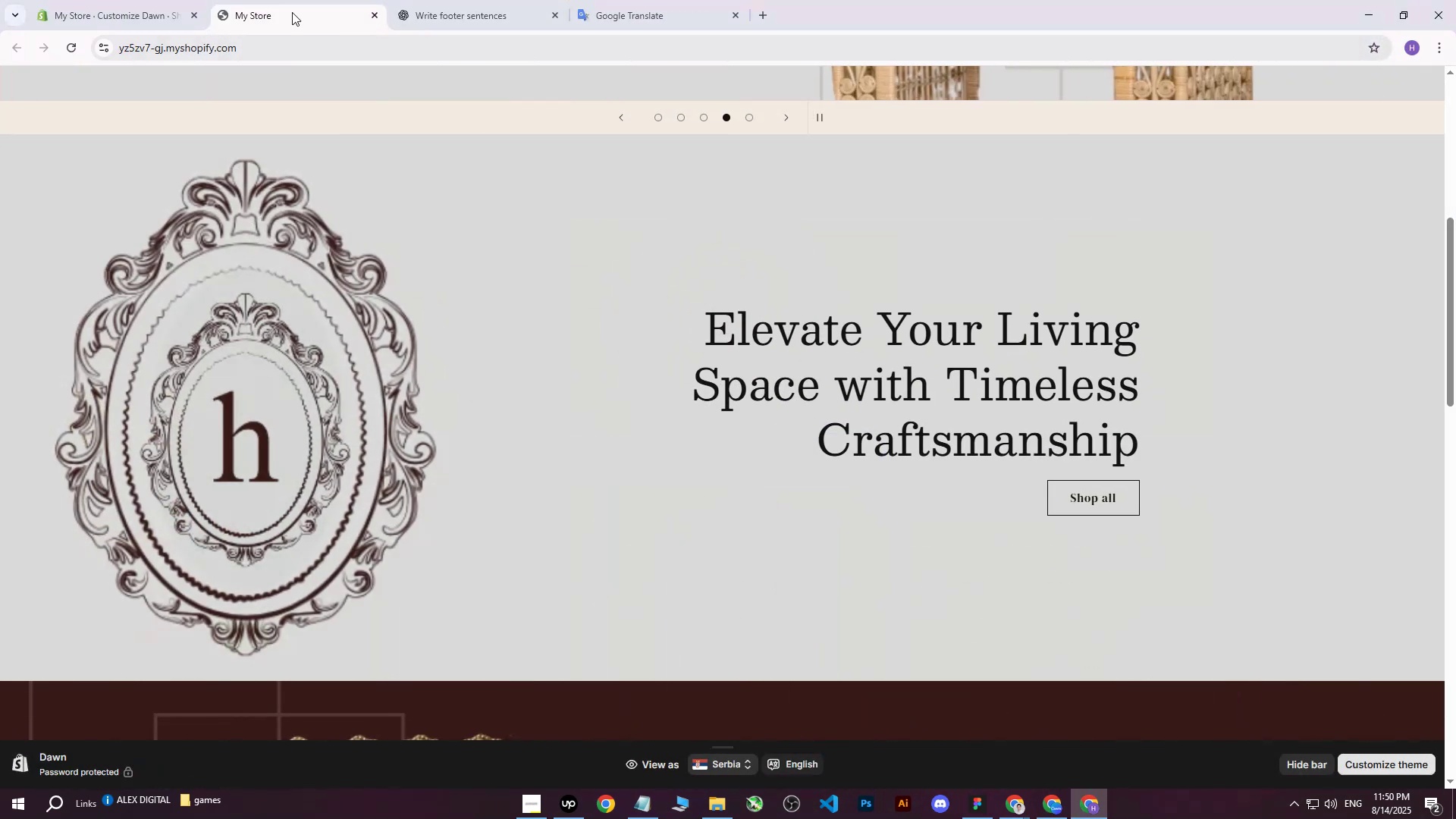 
left_click([136, 0])
 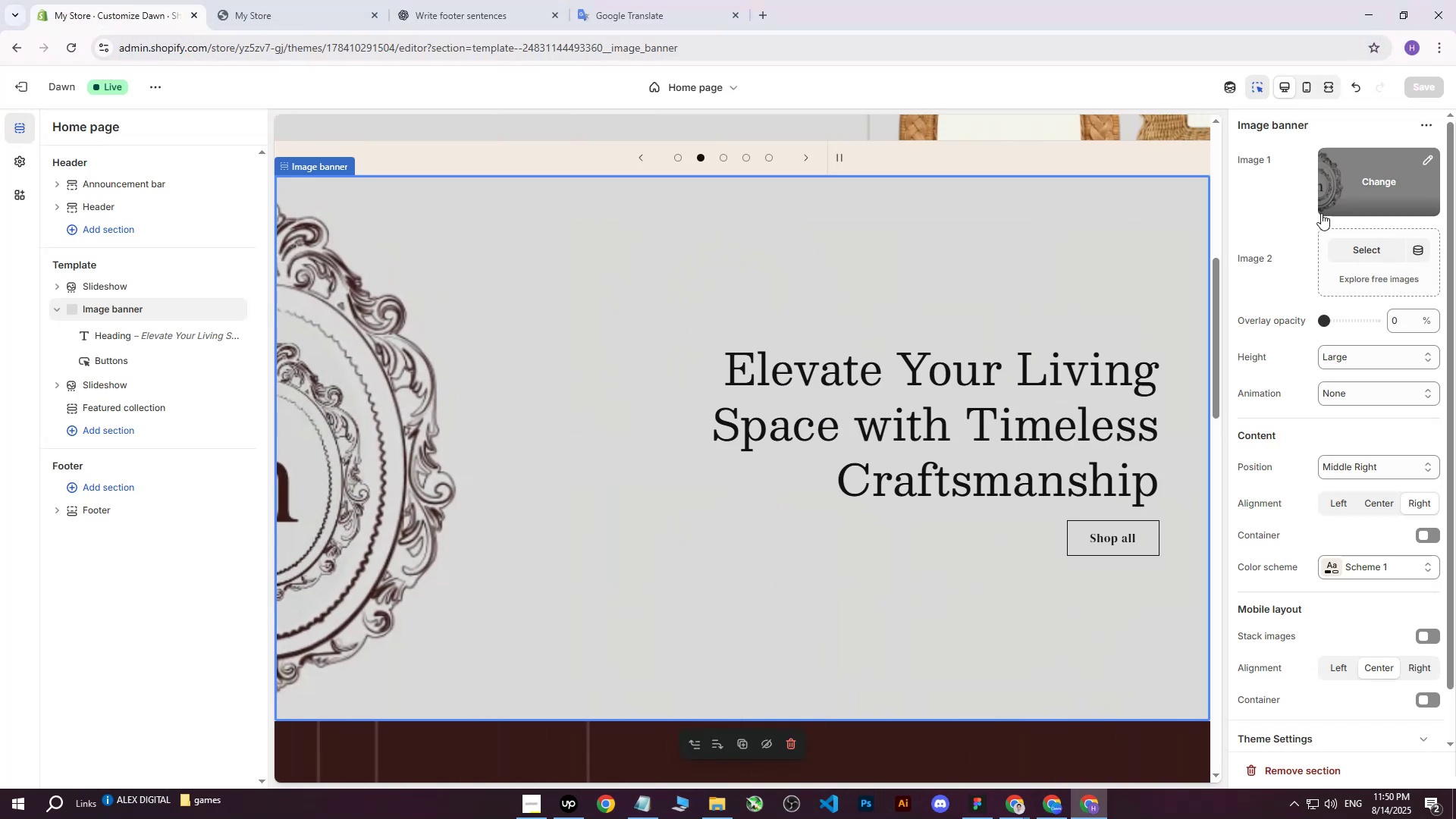 
left_click([1373, 176])
 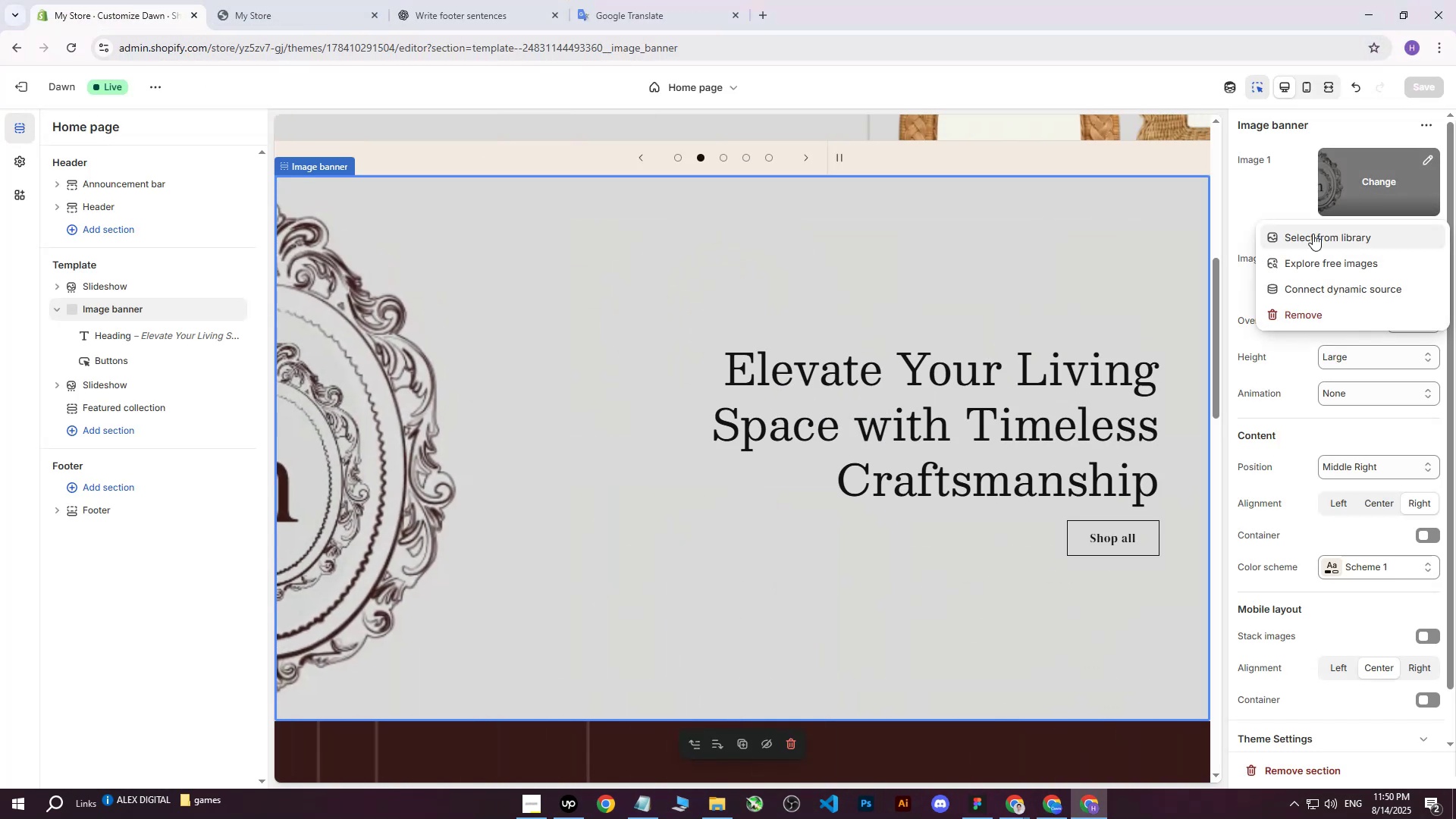 
left_click([1312, 242])
 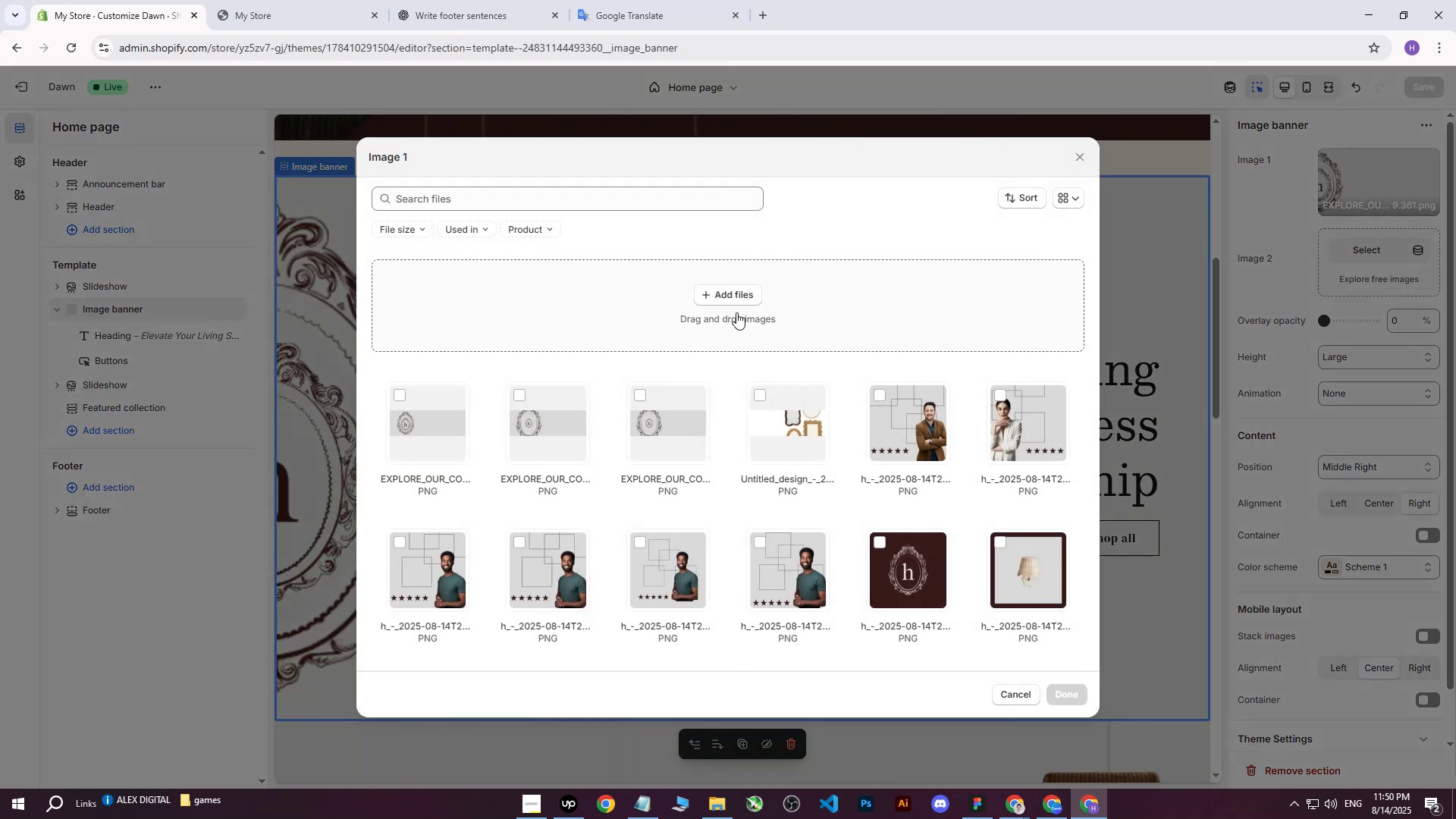 
left_click([721, 290])
 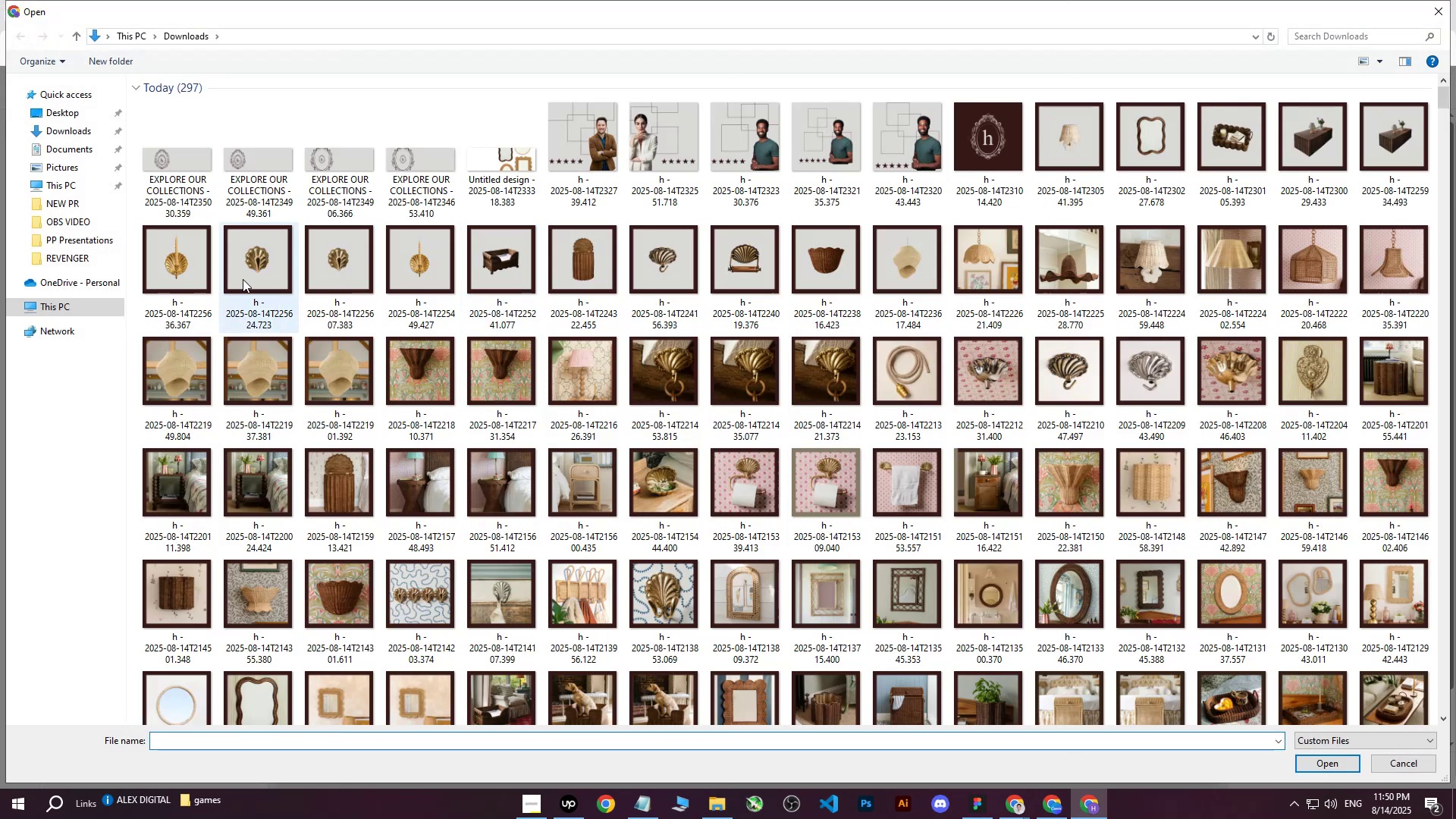 
left_click([164, 165])
 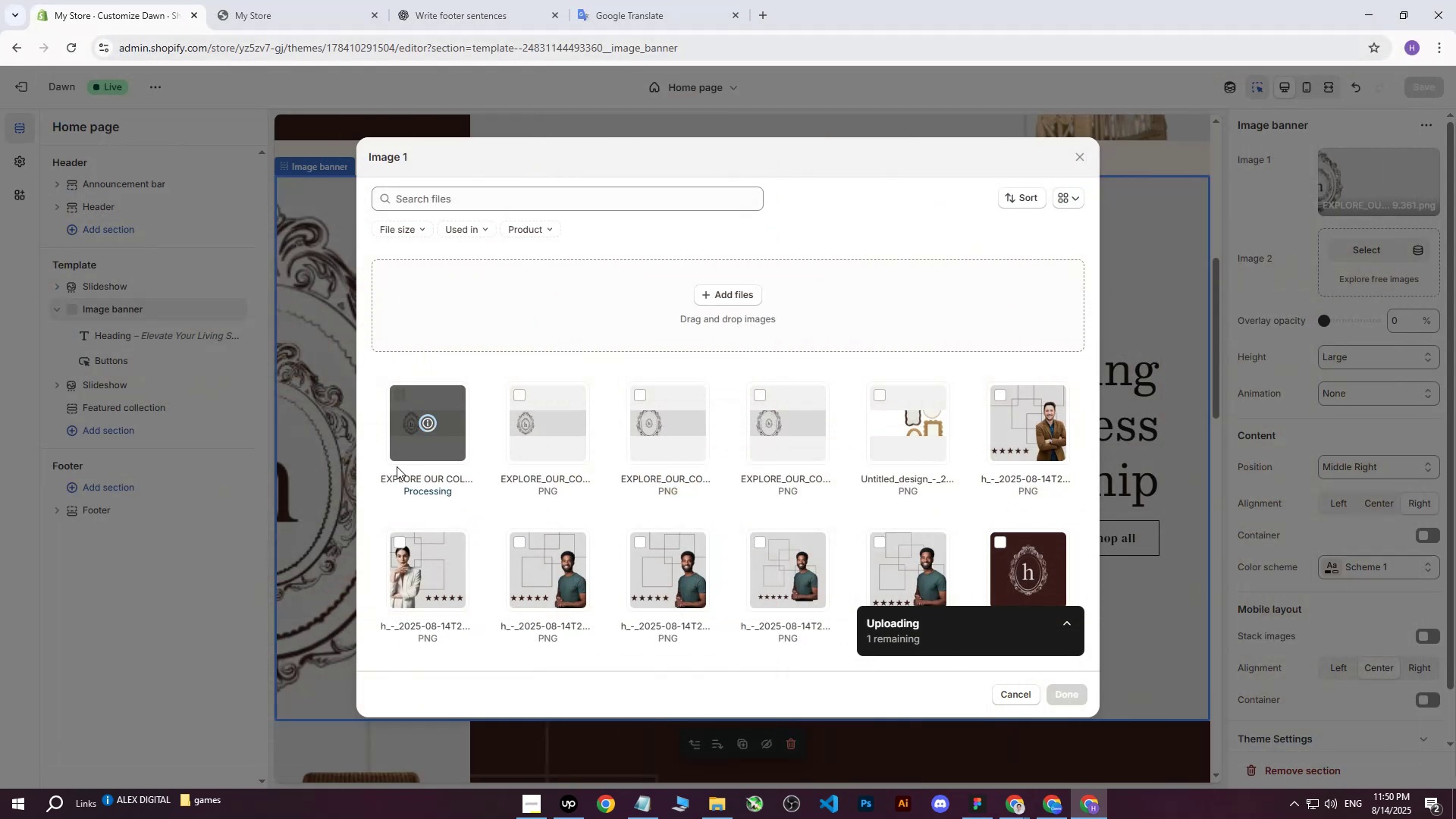 
wait(8.17)
 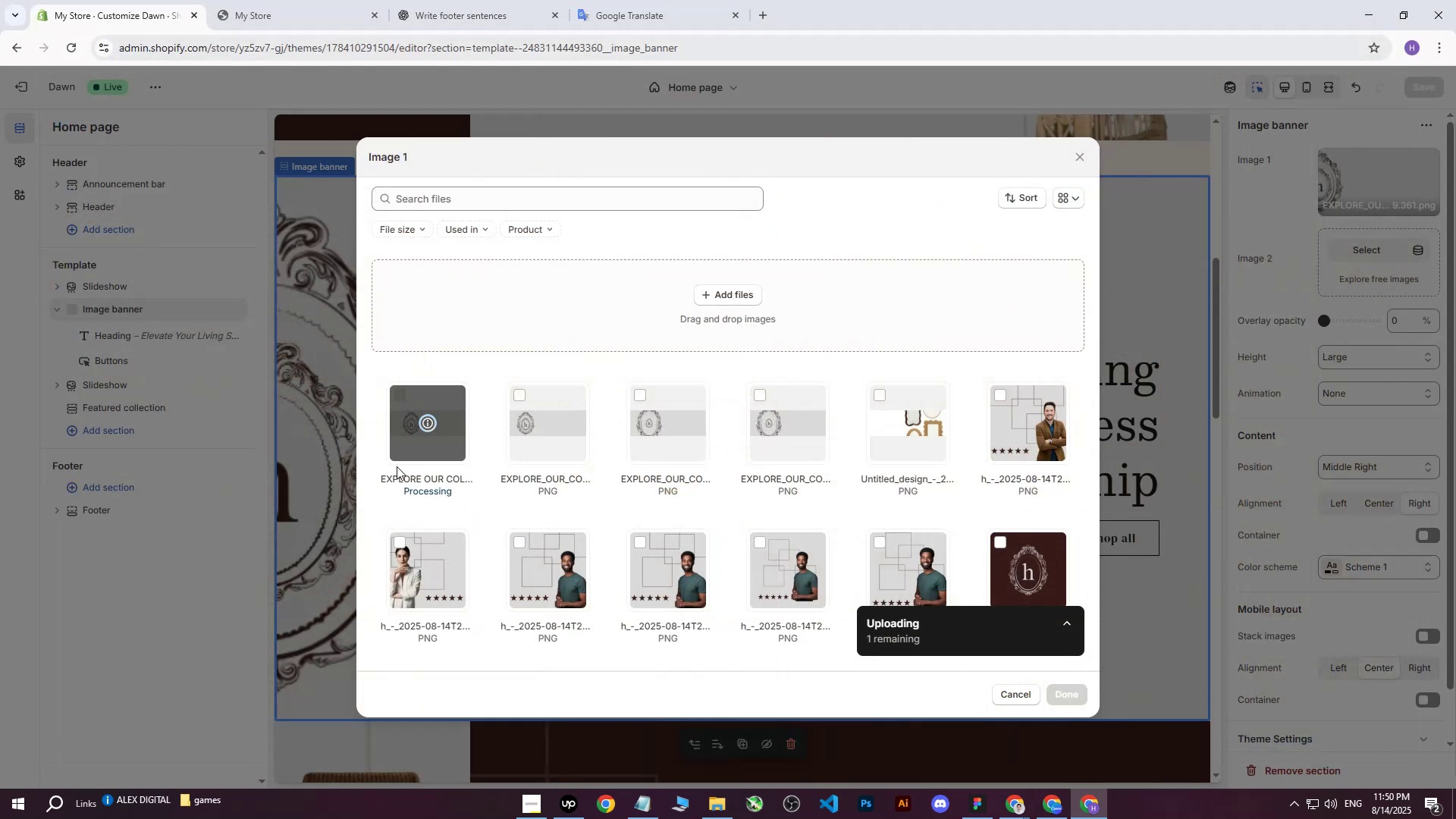 
left_click([1060, 692])
 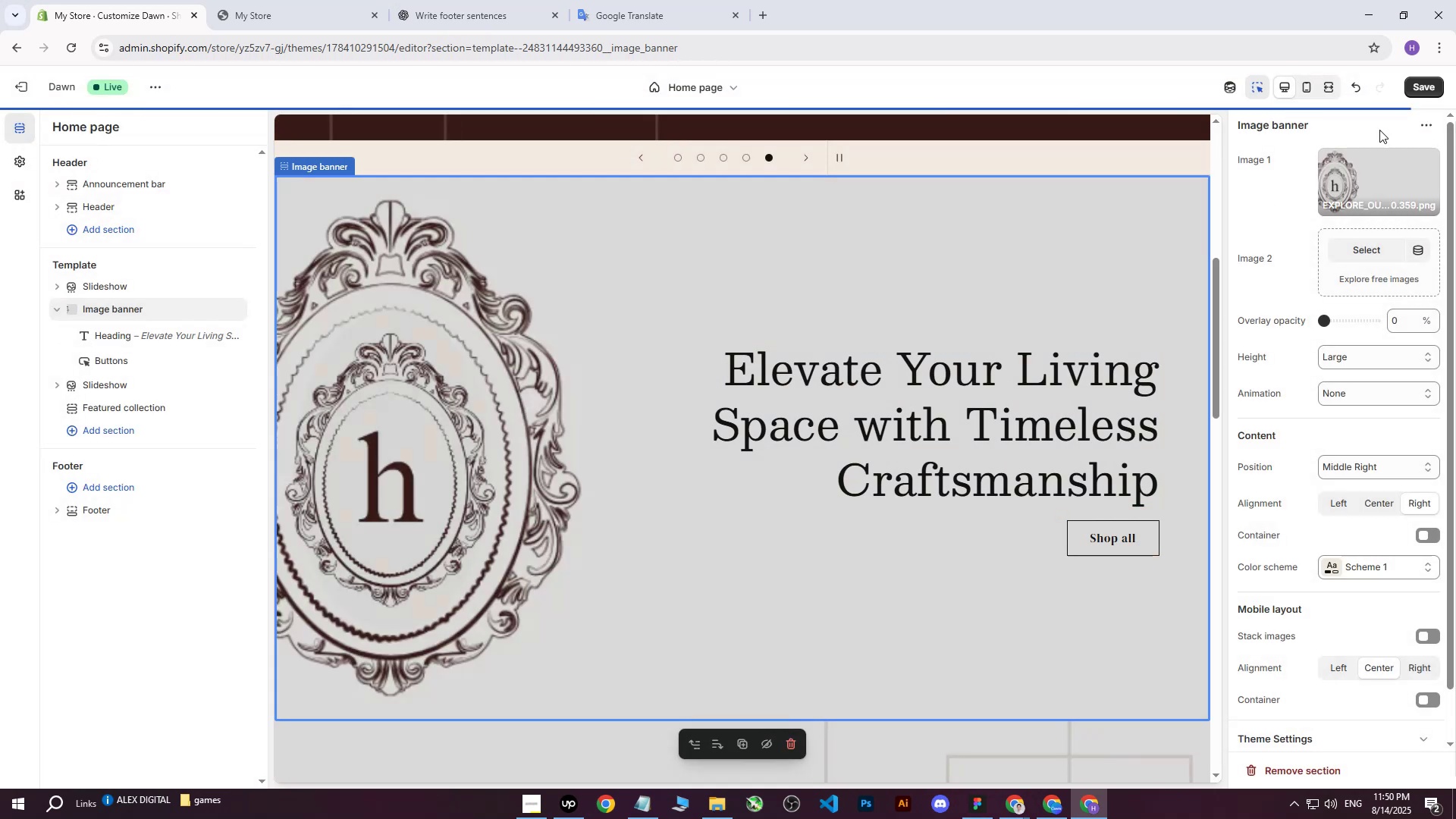 
left_click([1408, 89])
 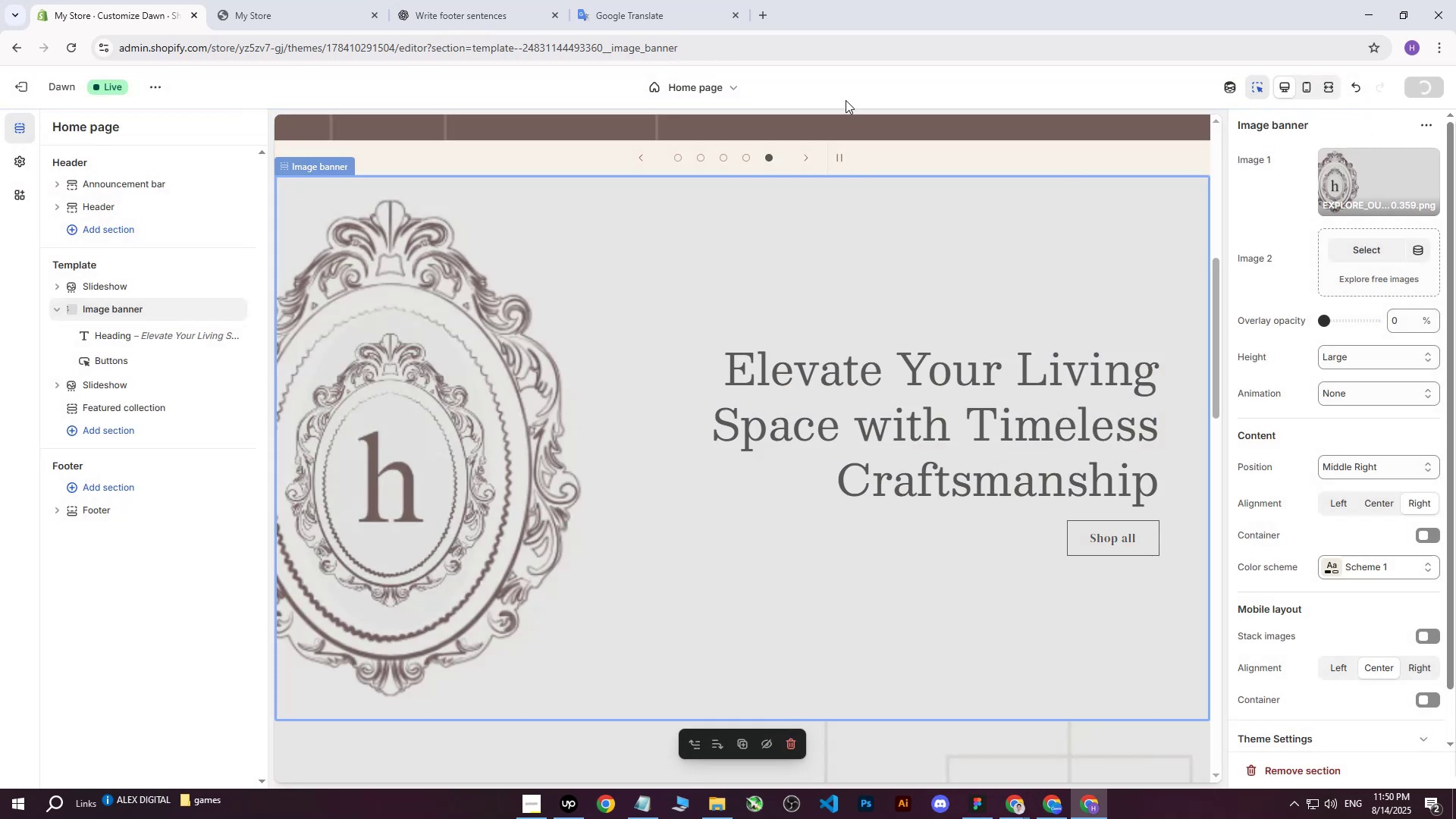 
mouse_move([291, 158])
 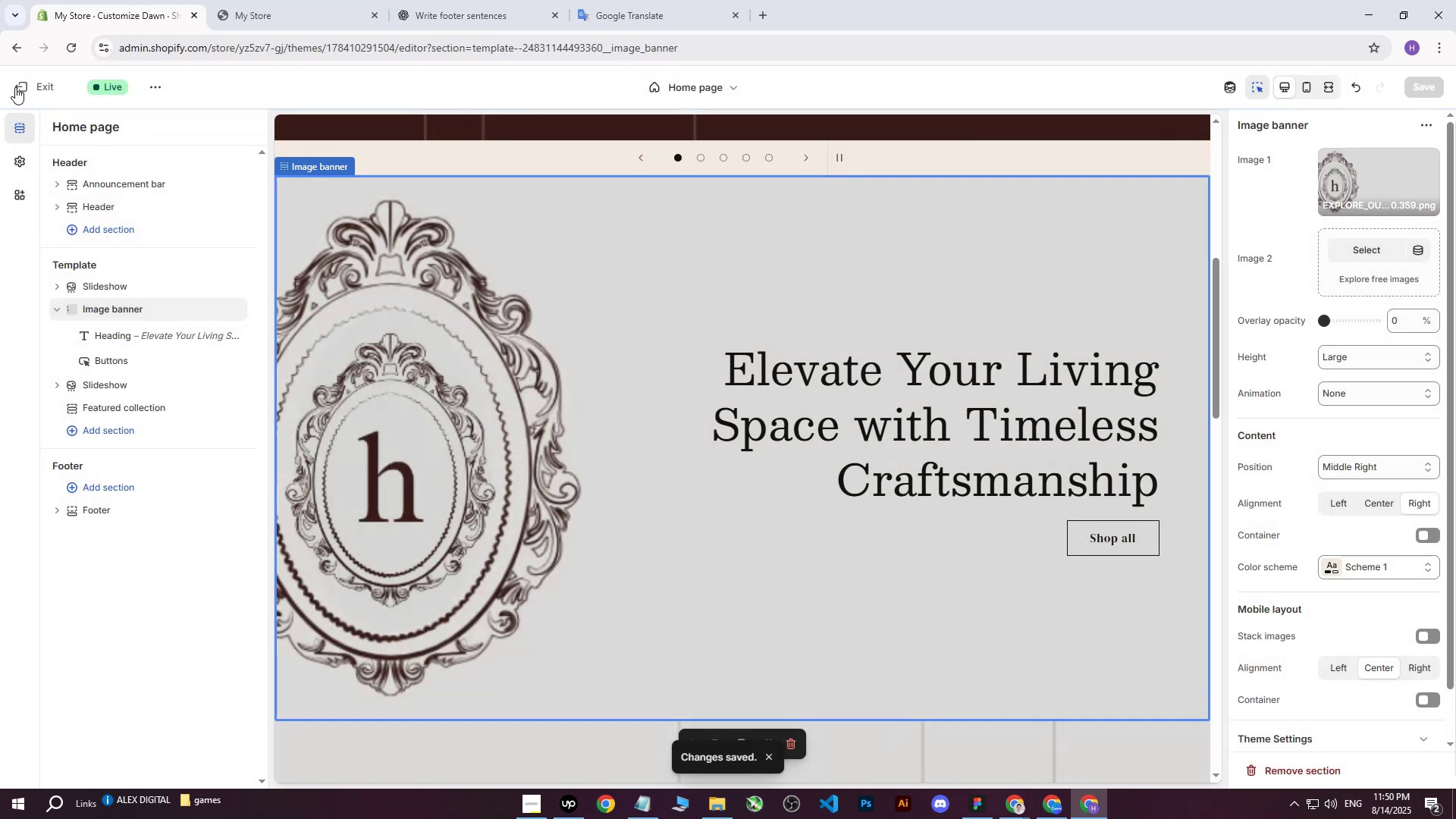 
left_click([20, 85])
 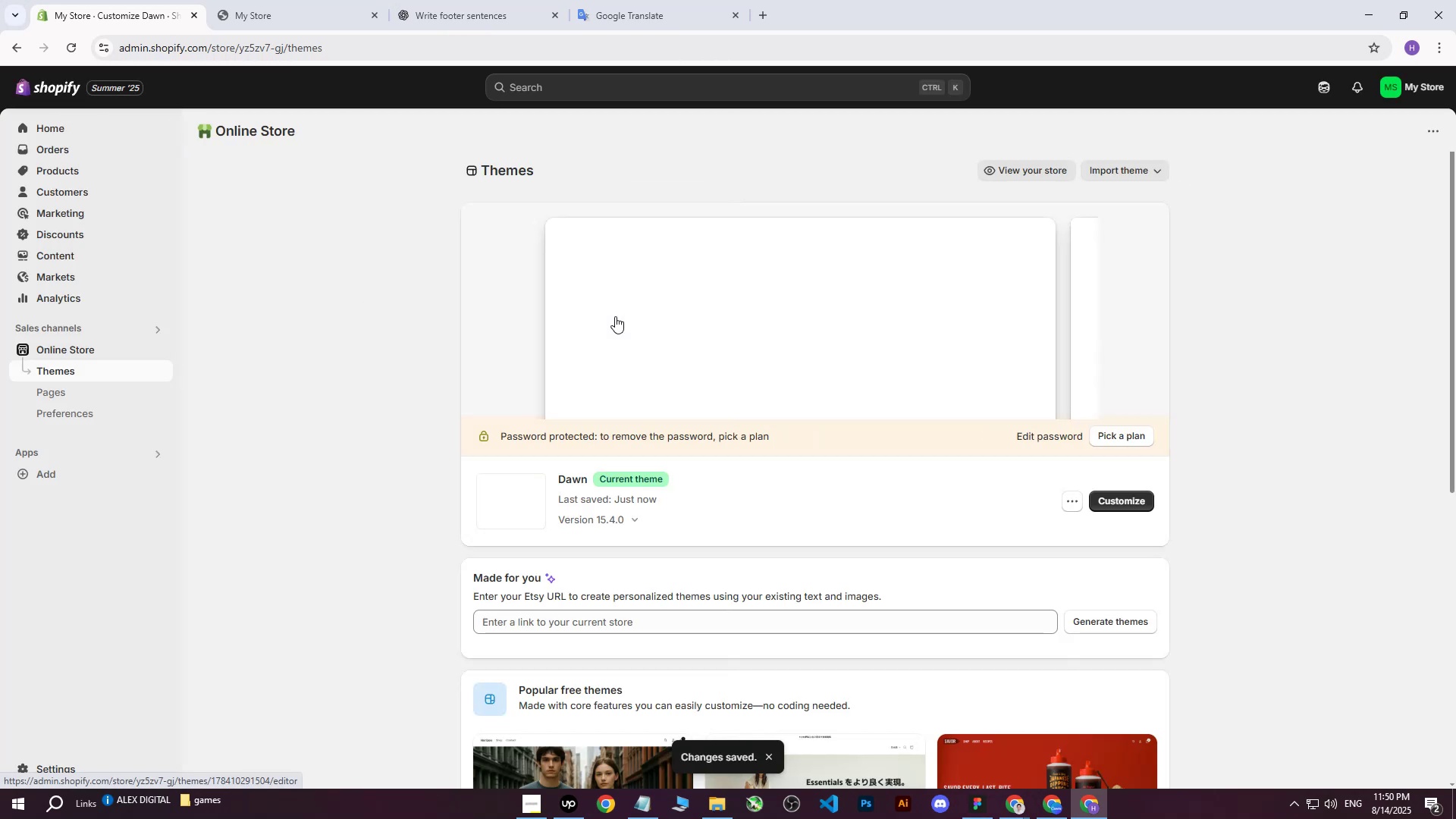 
scroll: coordinate [615, 317], scroll_direction: down, amount: 5.0
 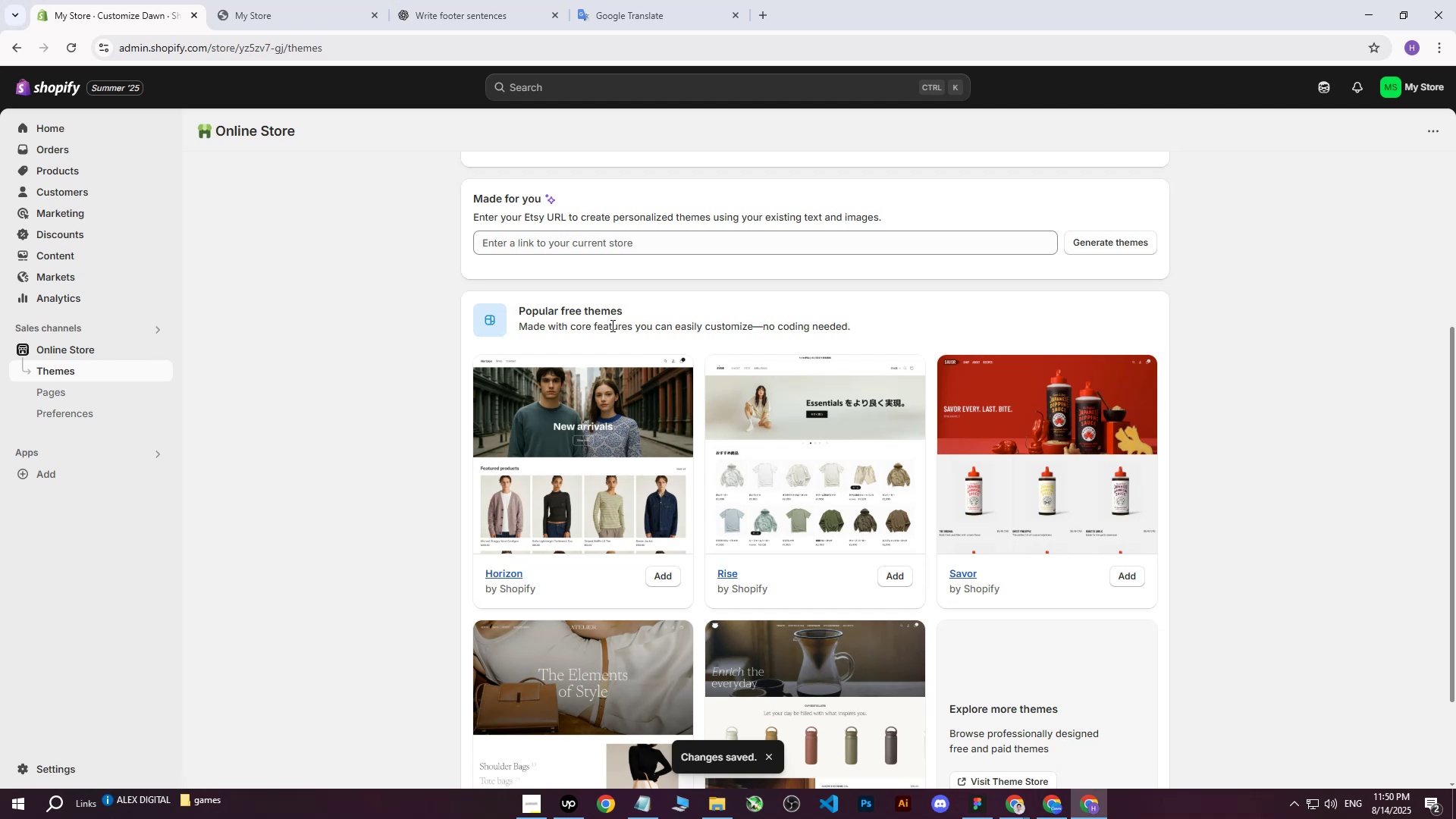 
scroll: coordinate [435, 461], scroll_direction: up, amount: 11.0
 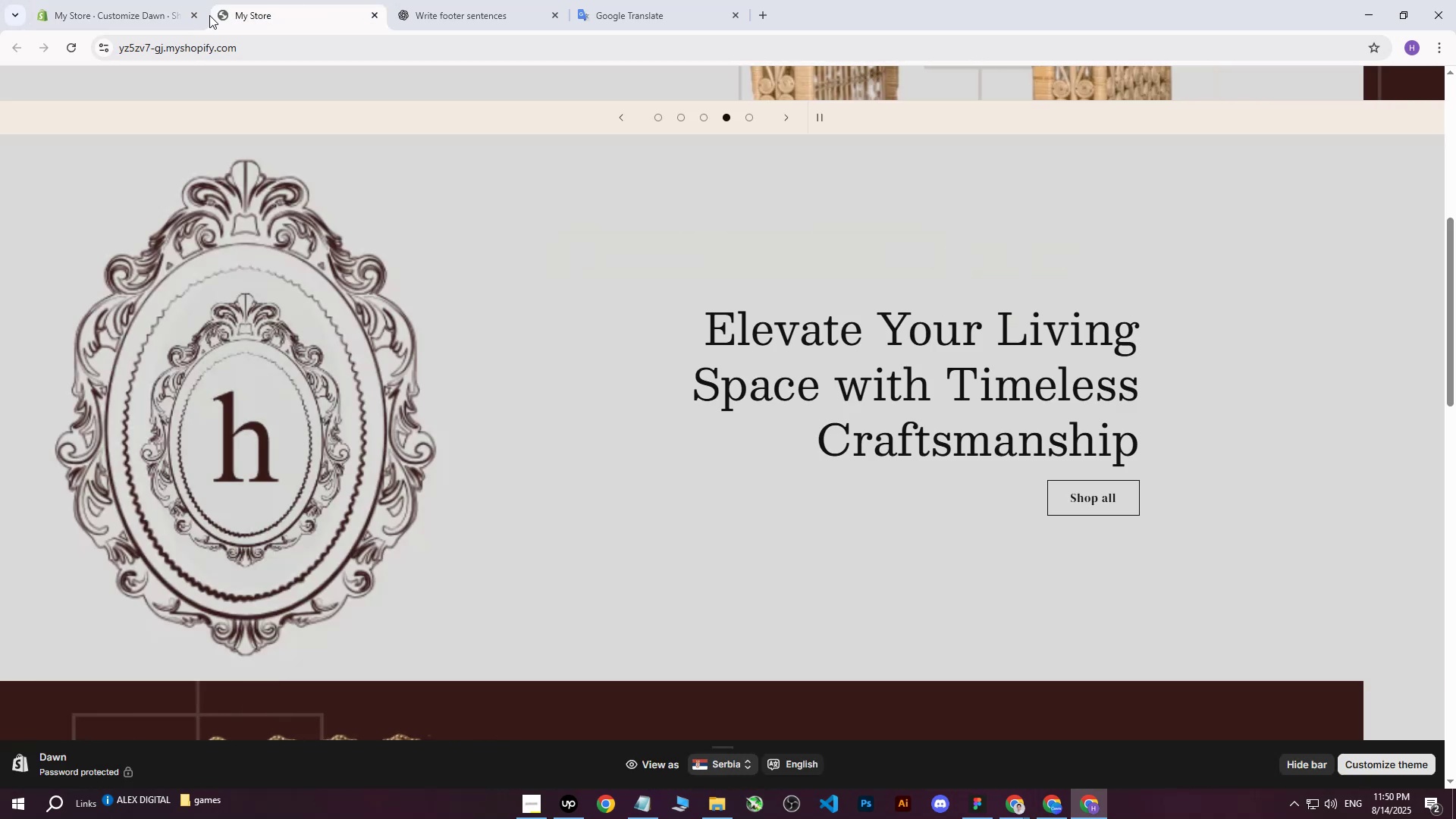 
double_click([69, 52])
 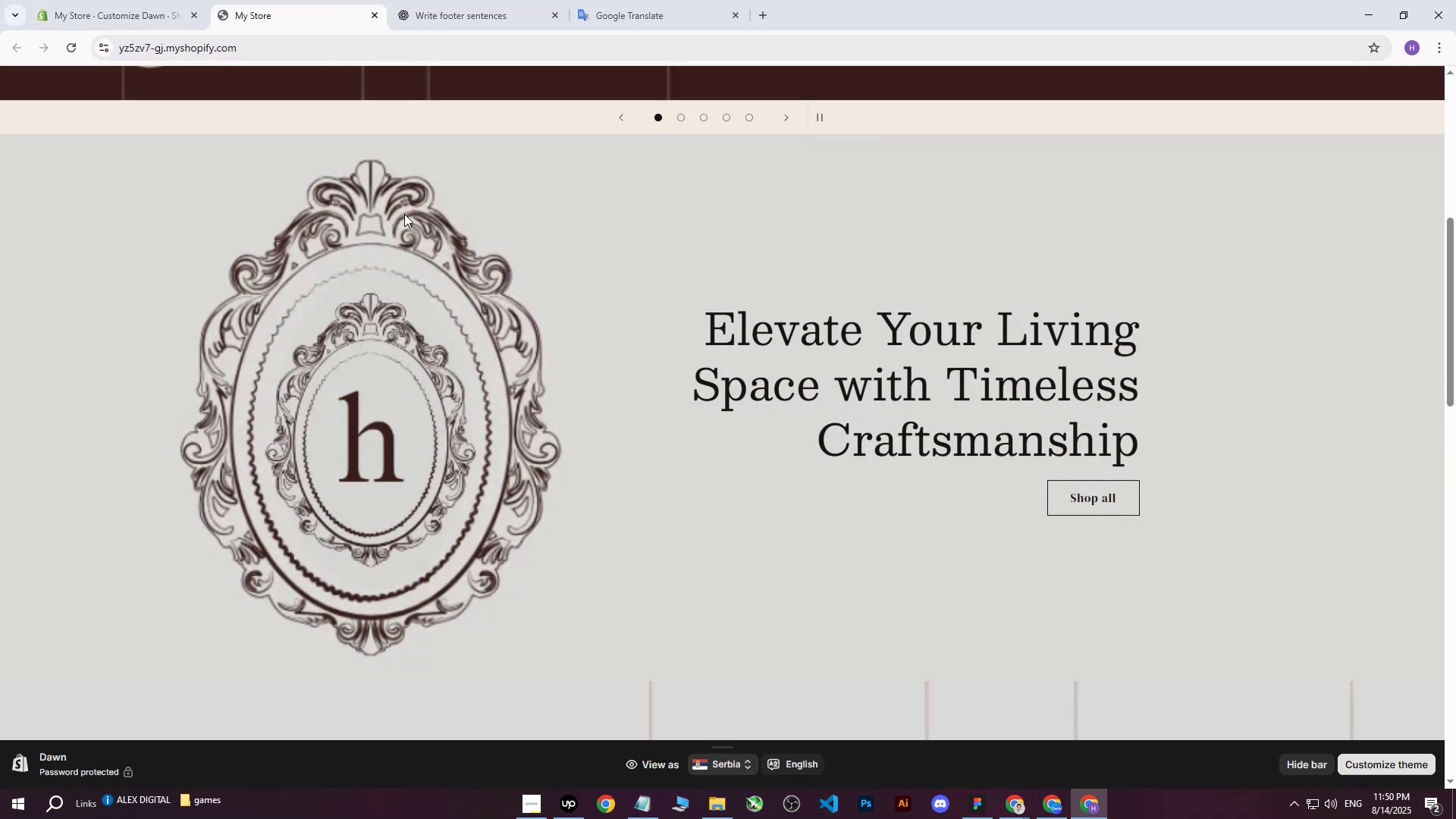 
scroll: coordinate [441, 260], scroll_direction: down, amount: 18.0
 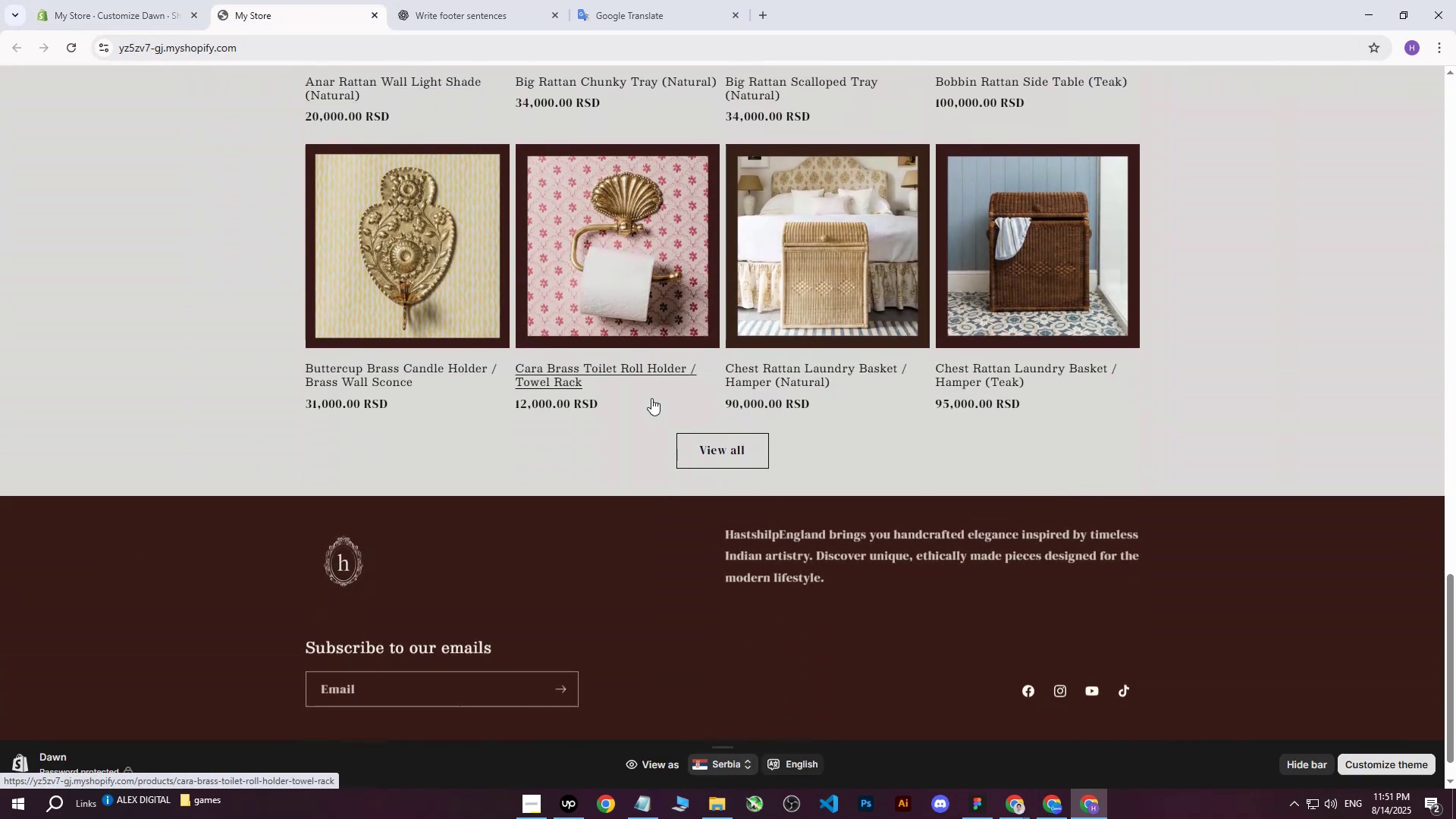 
scroll: coordinate [488, 318], scroll_direction: up, amount: 23.0
 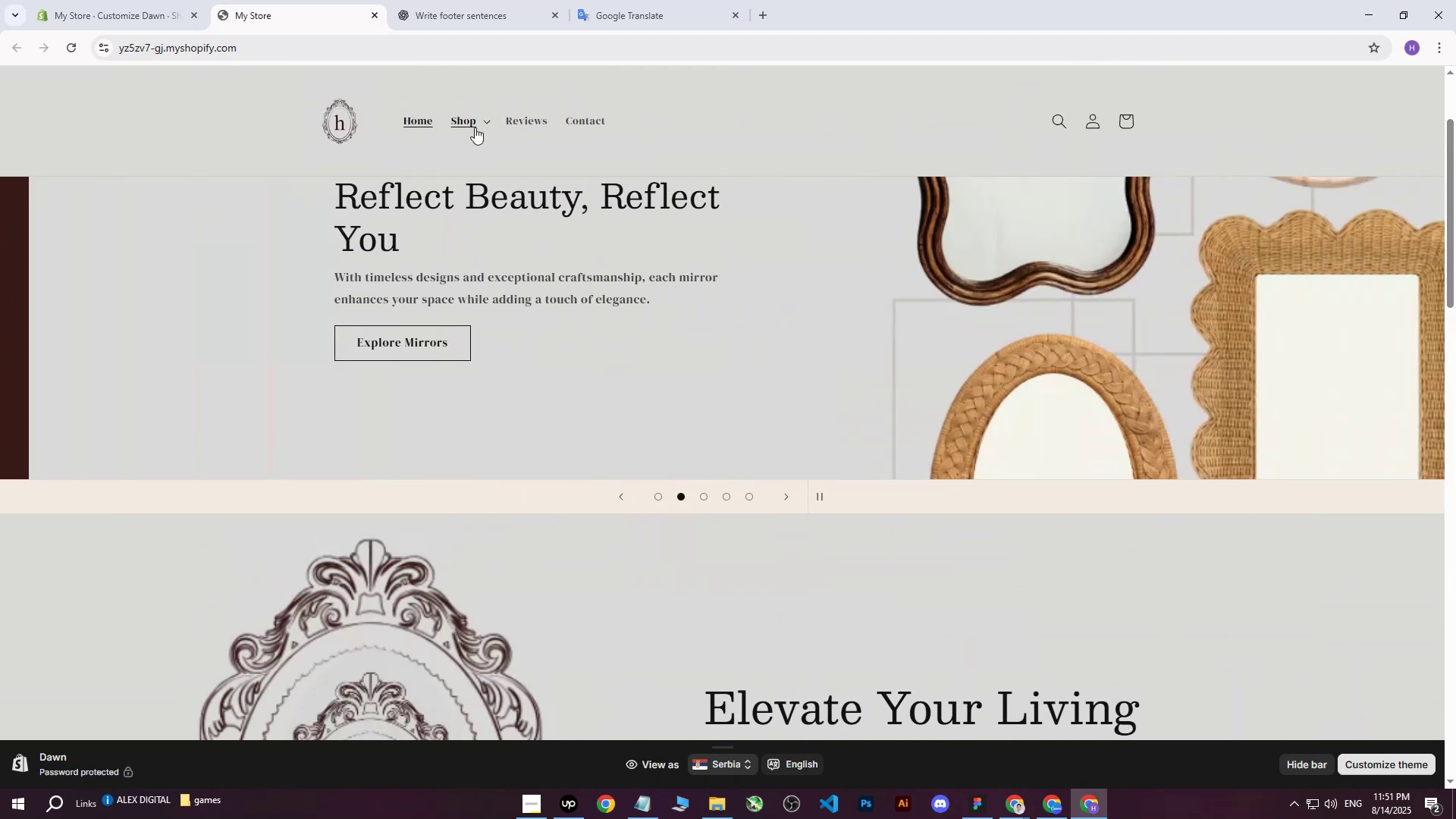 
left_click([475, 127])
 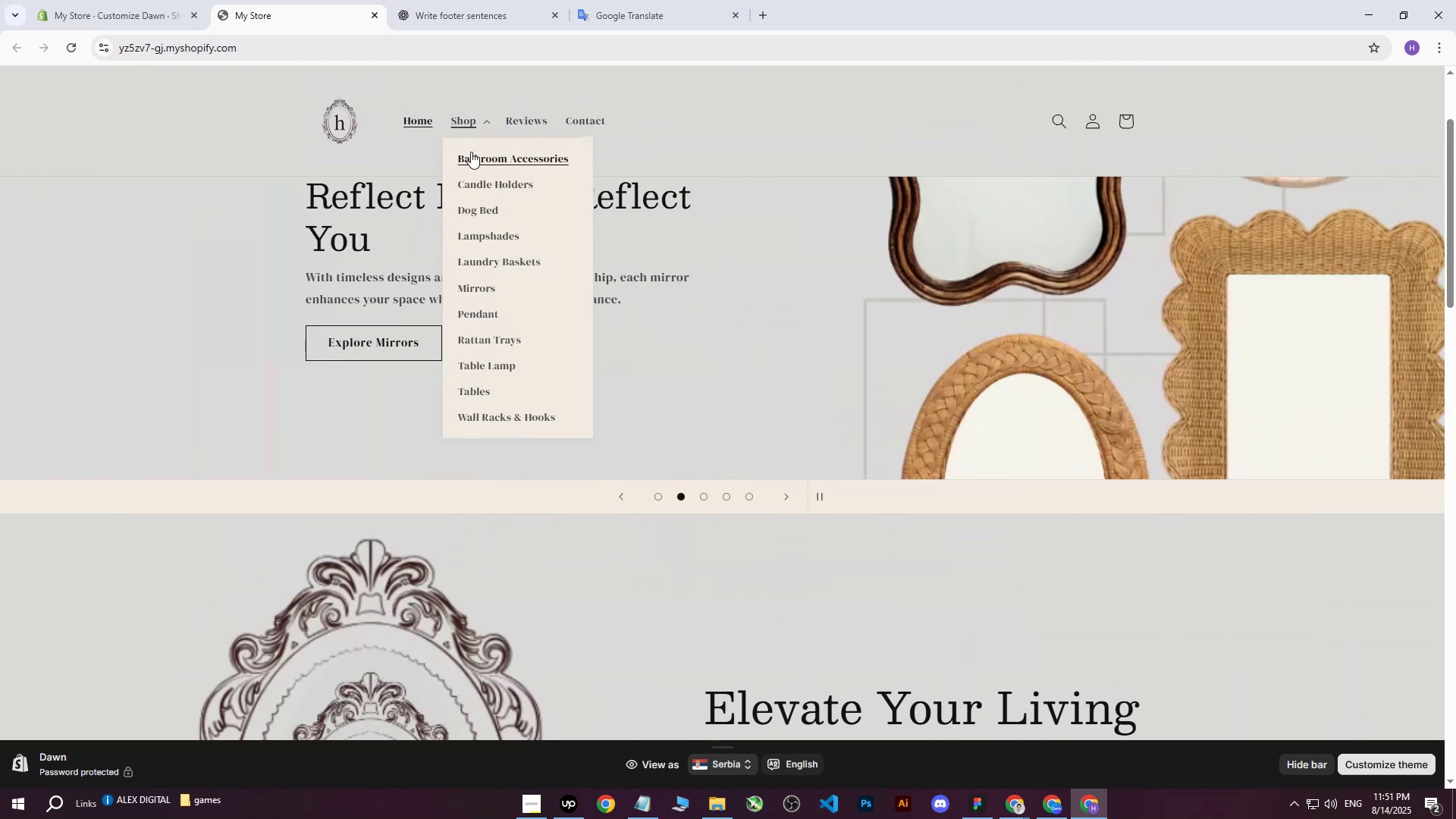 
left_click([471, 152])
 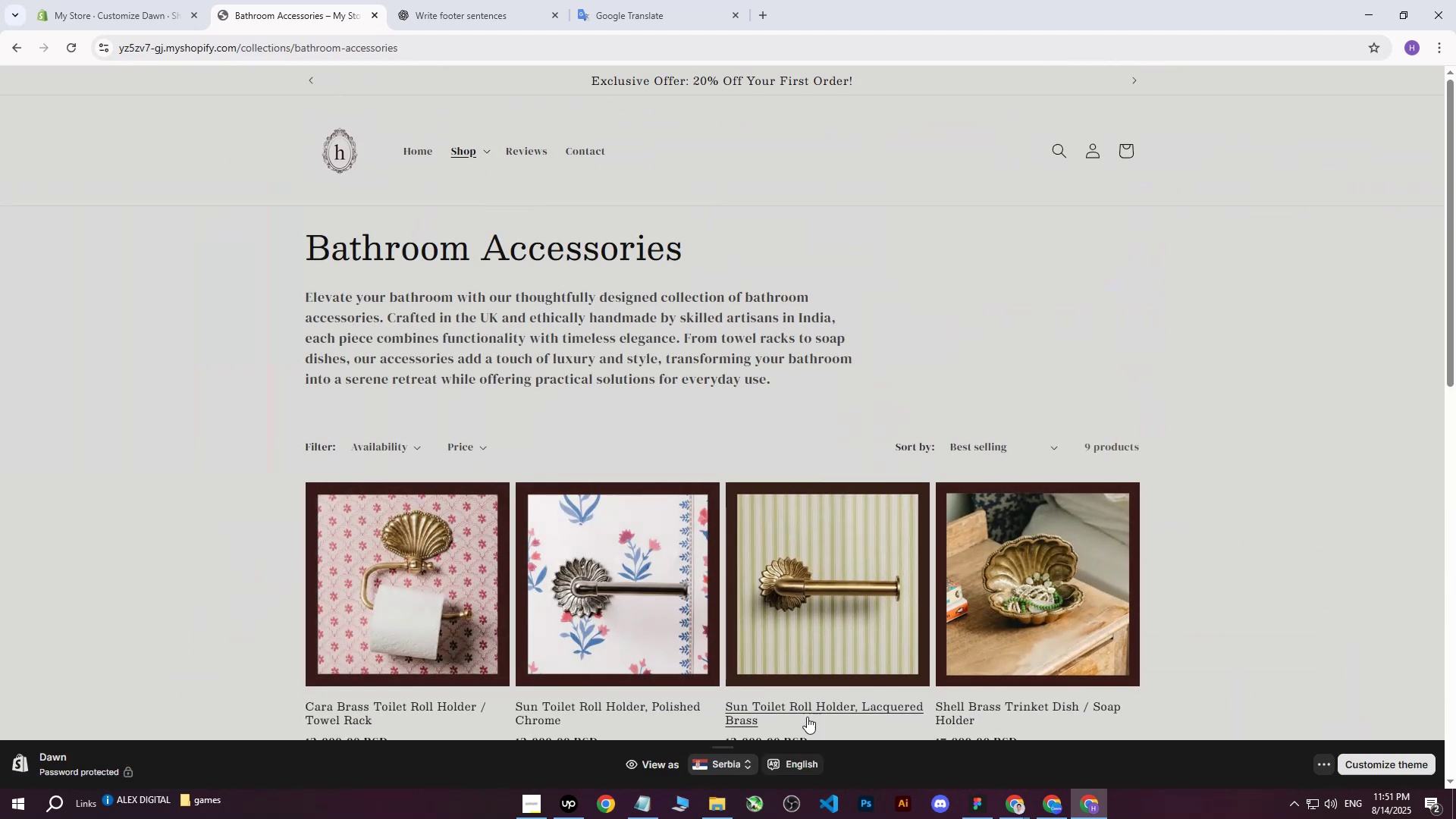 
left_click([566, 813])
 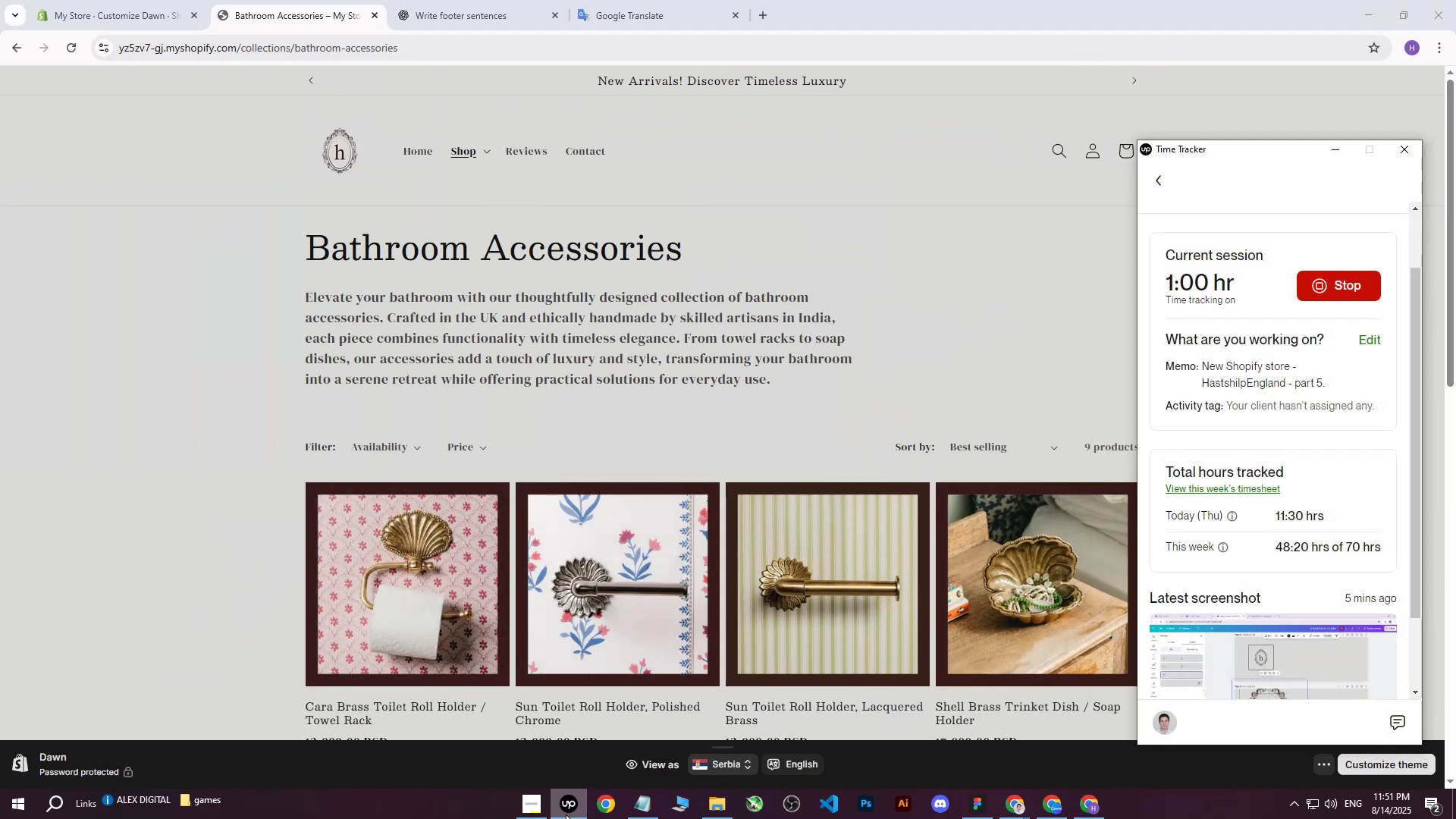 
wait(5.82)
 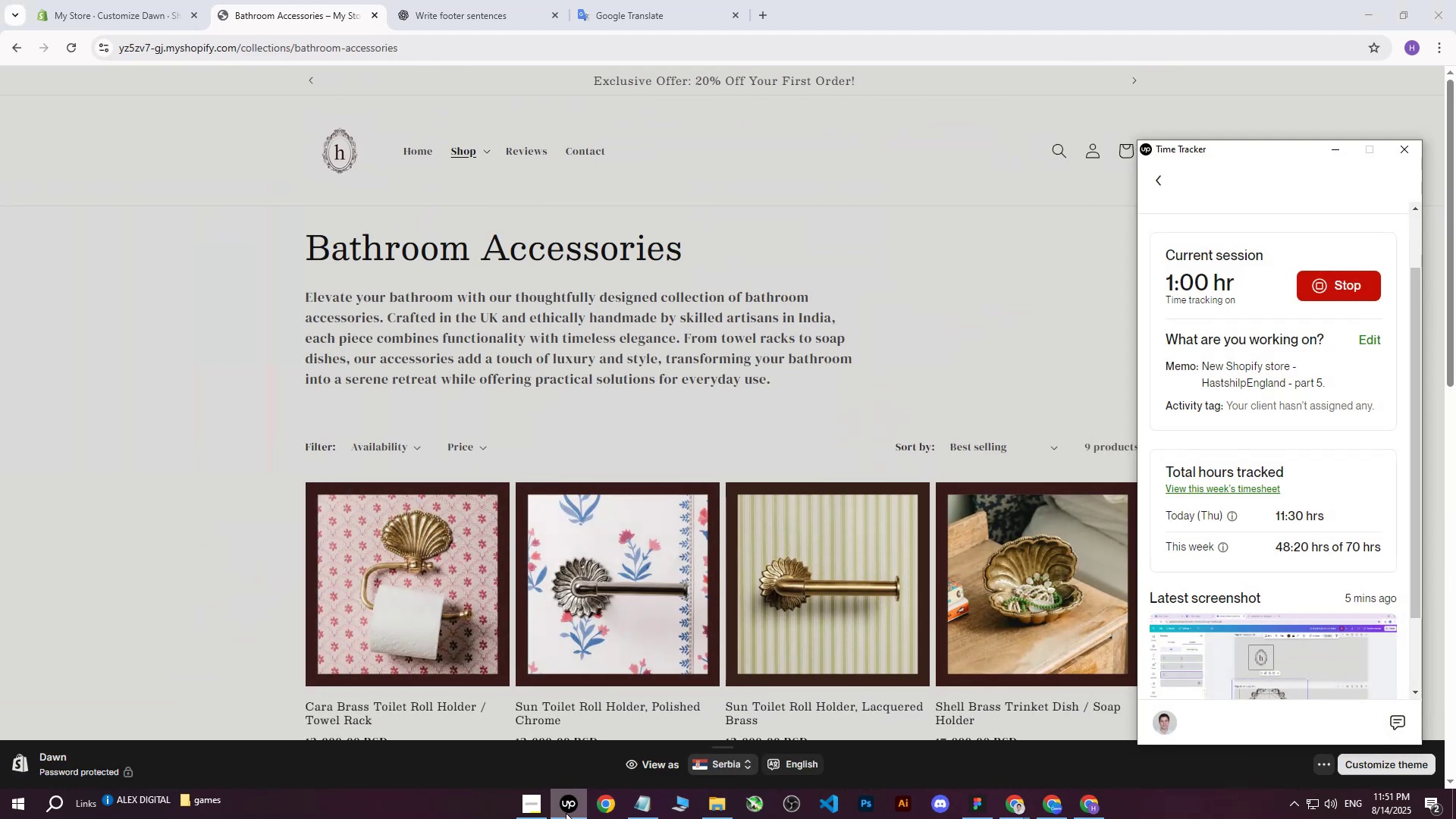 
left_click([566, 814])
 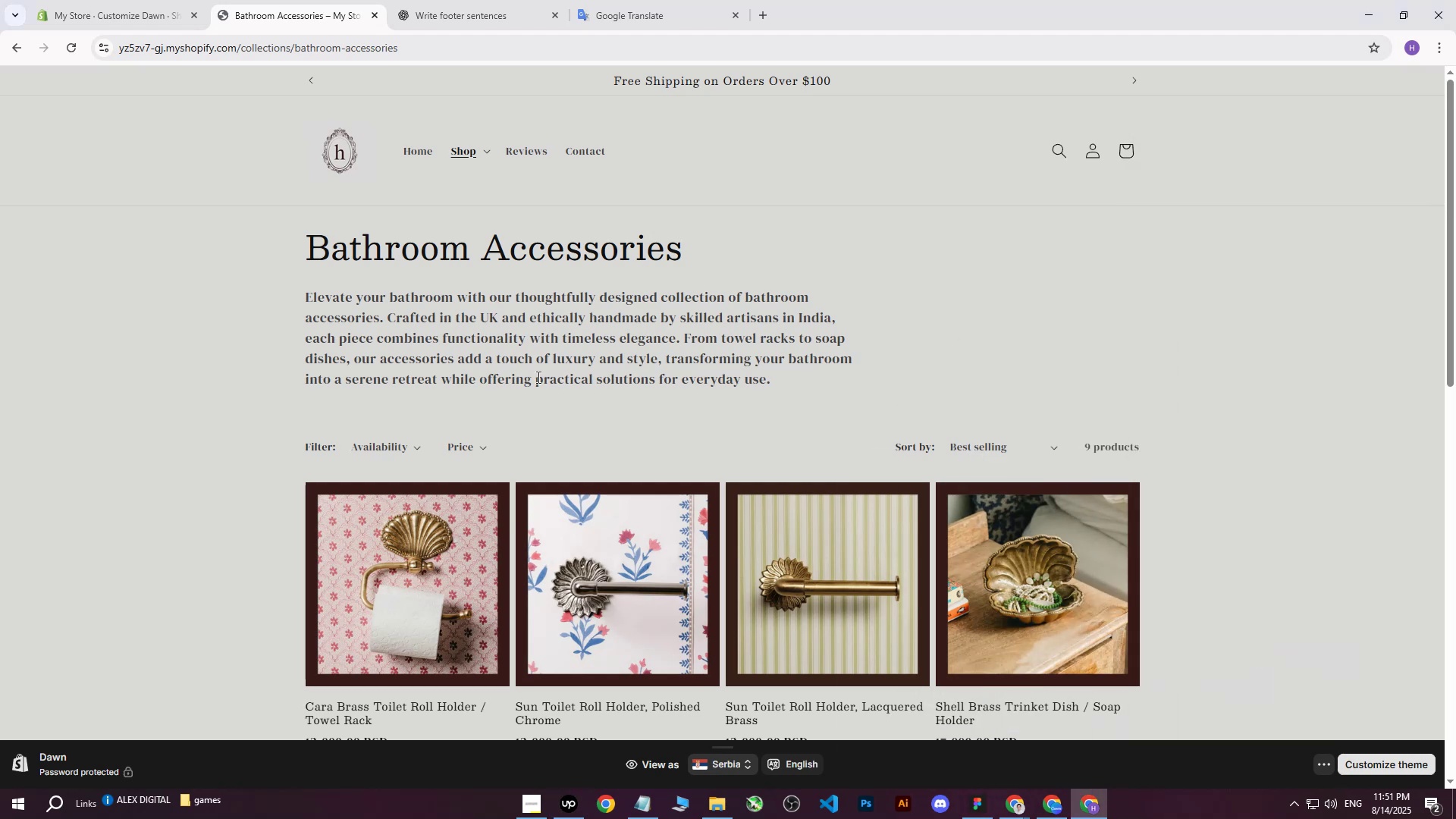 
scroll: coordinate [592, 315], scroll_direction: down, amount: 14.0
 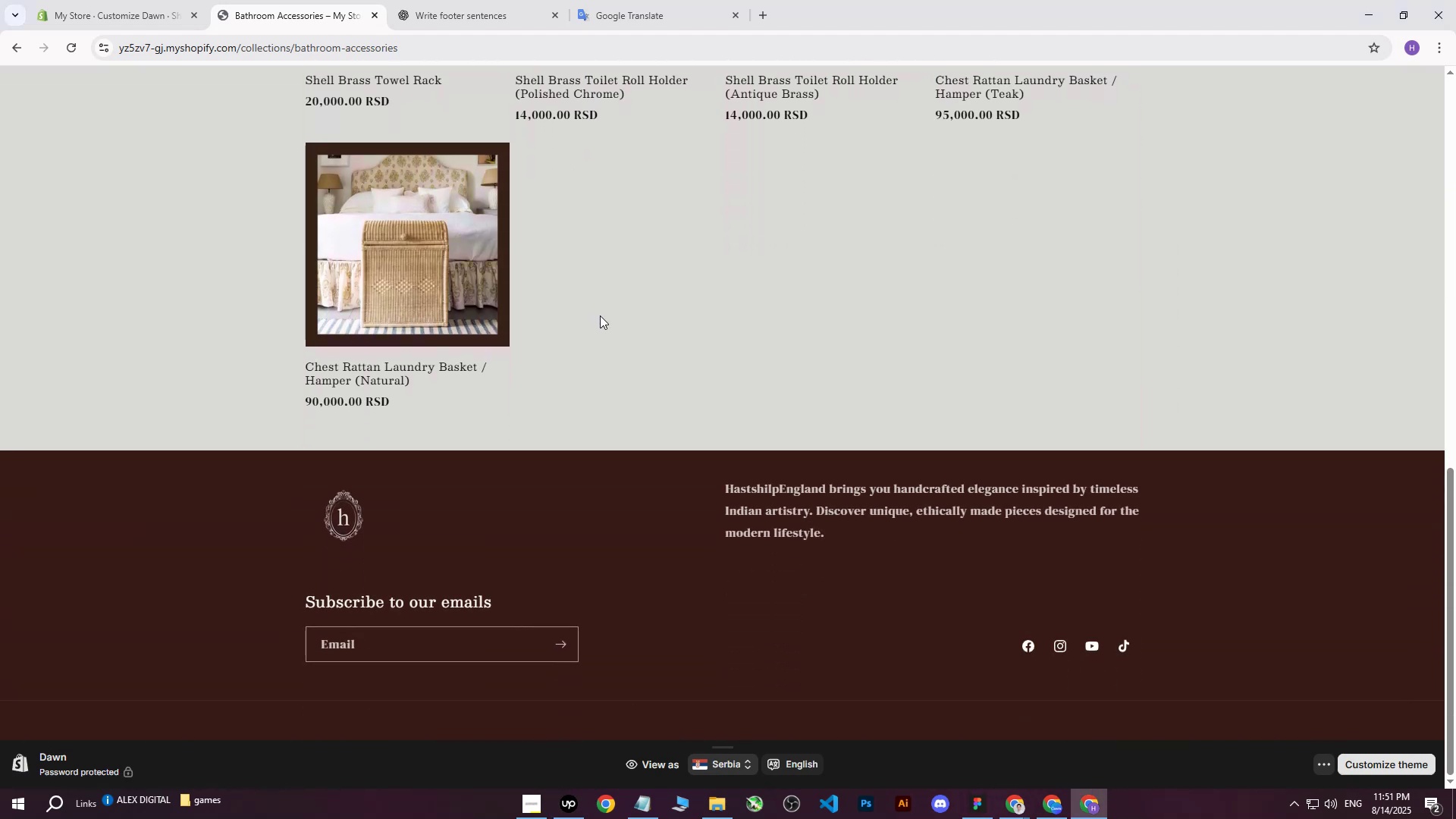 
scroll: coordinate [600, 317], scroll_direction: up, amount: 17.0
 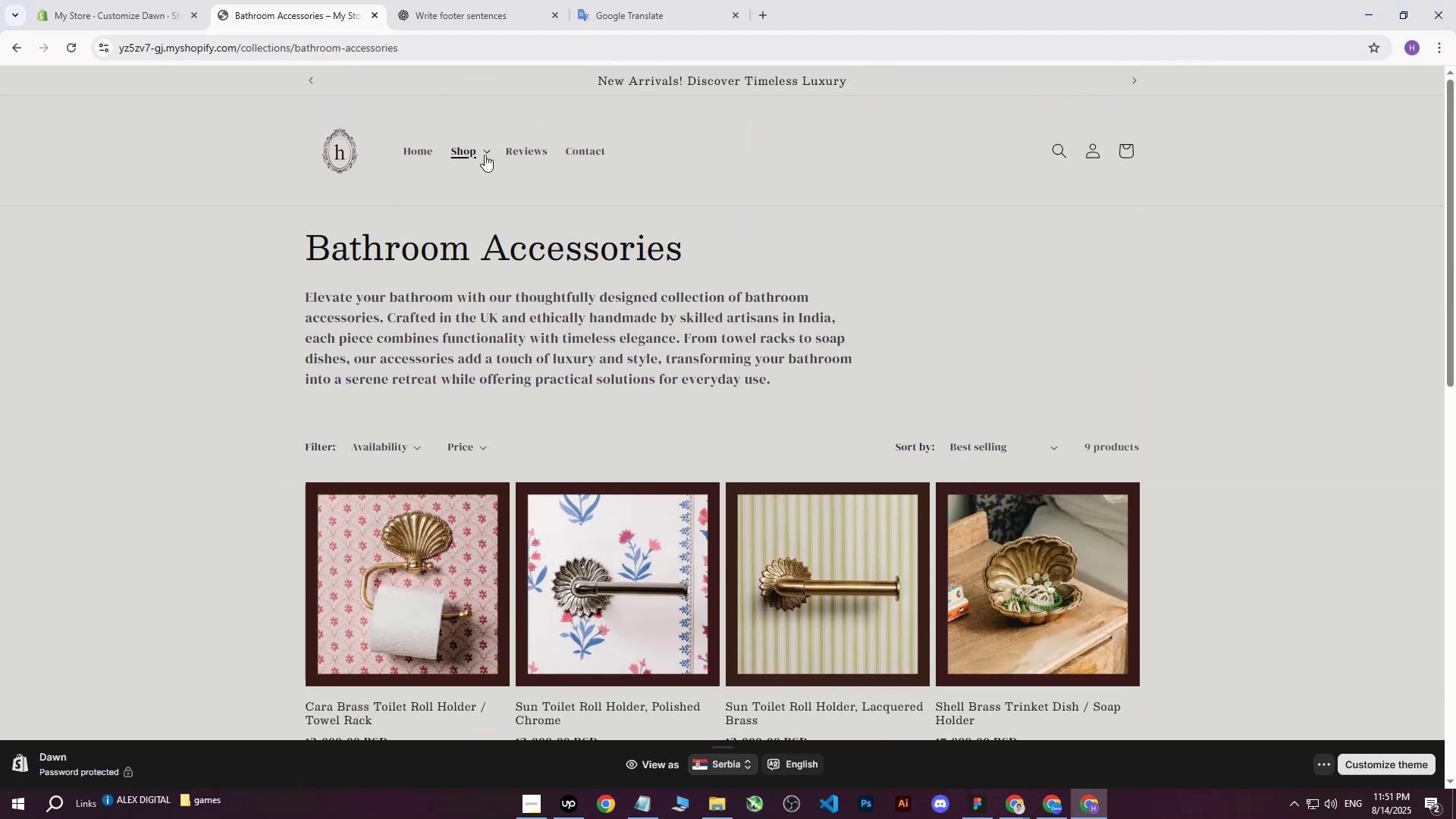 
left_click([482, 151])
 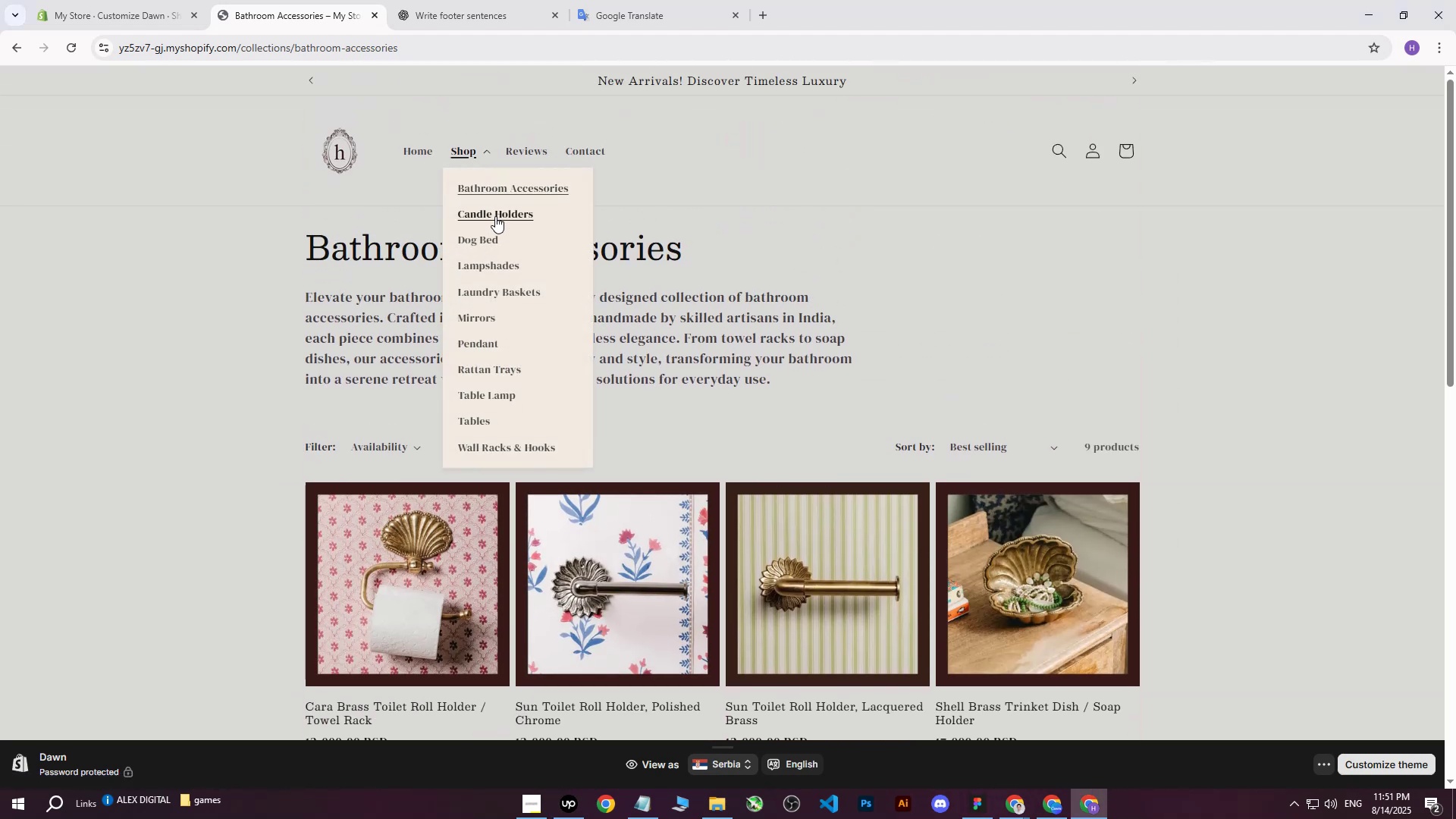 
left_click([495, 216])
 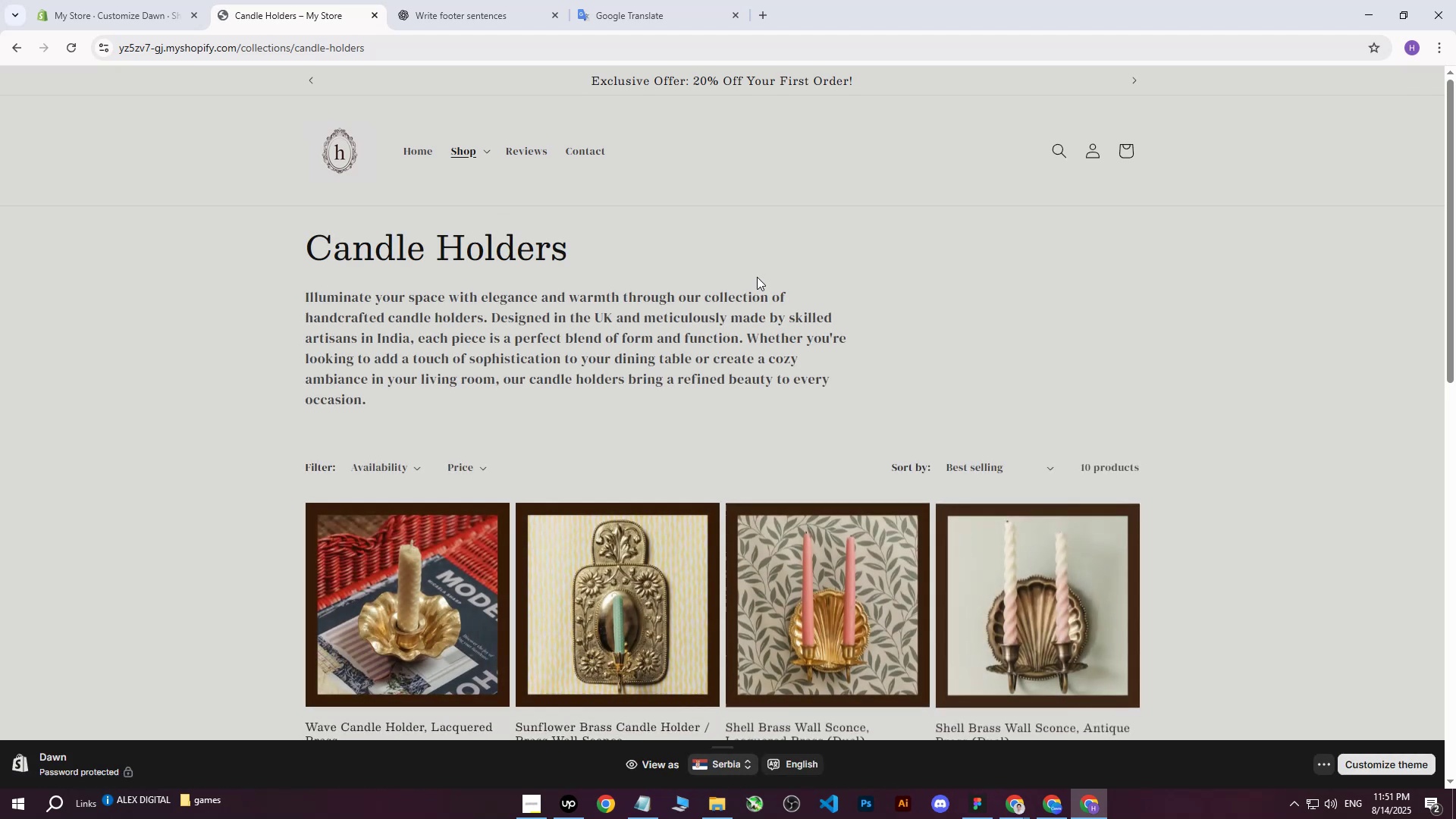 
scroll: coordinate [757, 277], scroll_direction: down, amount: 3.0
 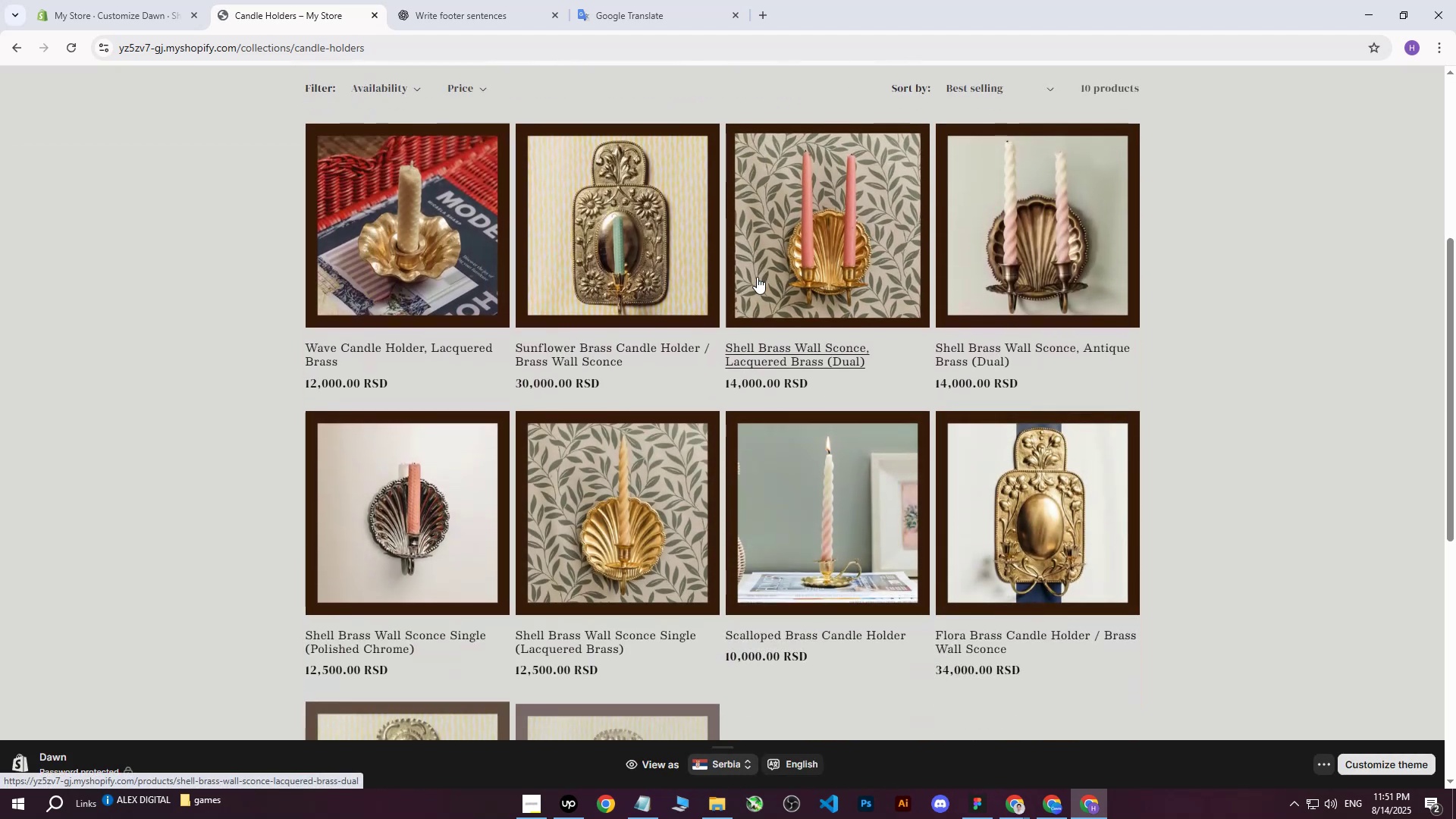 
scroll: coordinate [755, 277], scroll_direction: up, amount: 8.0
 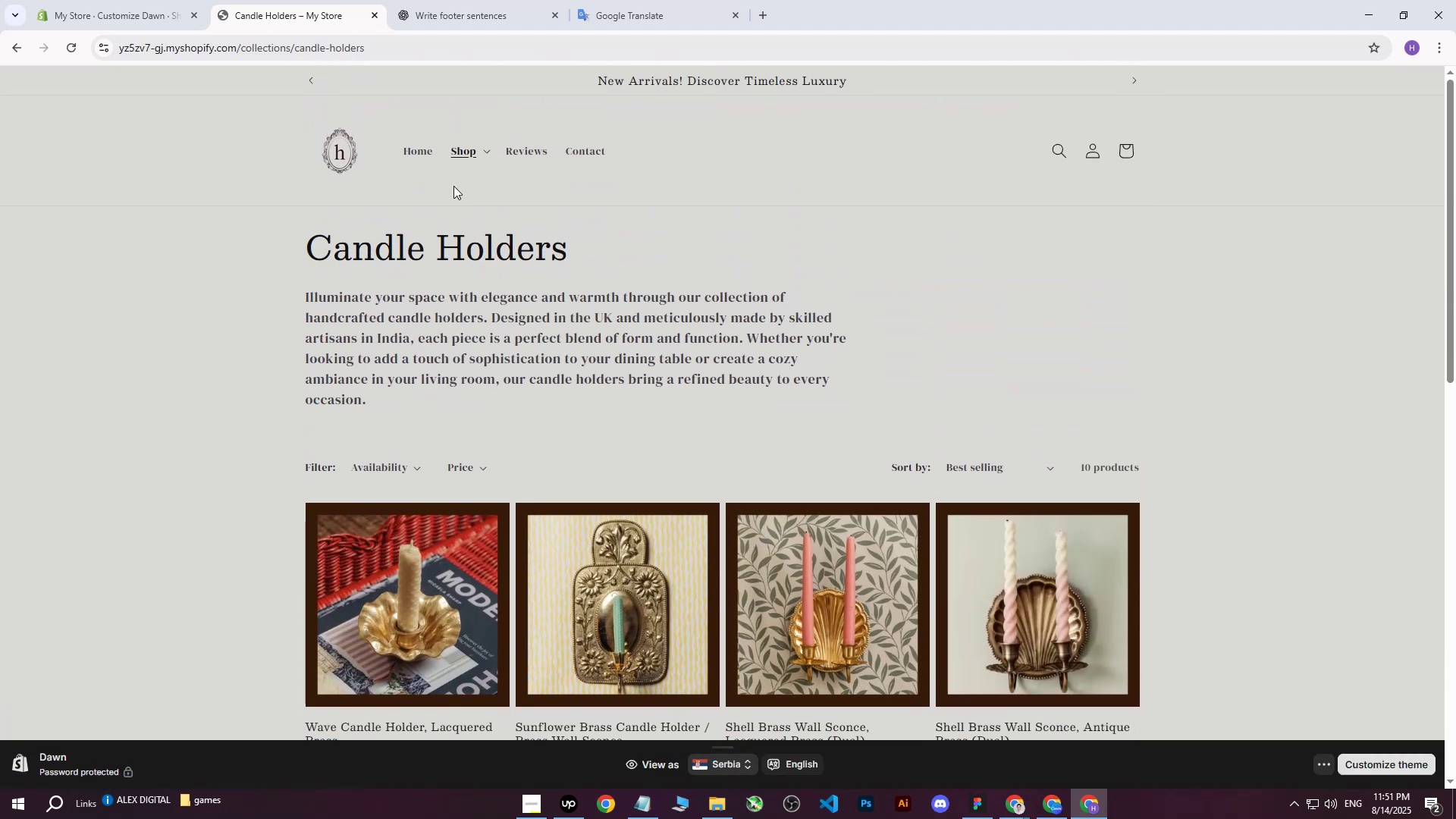 
scroll: coordinate [498, 271], scroll_direction: down, amount: 14.0
 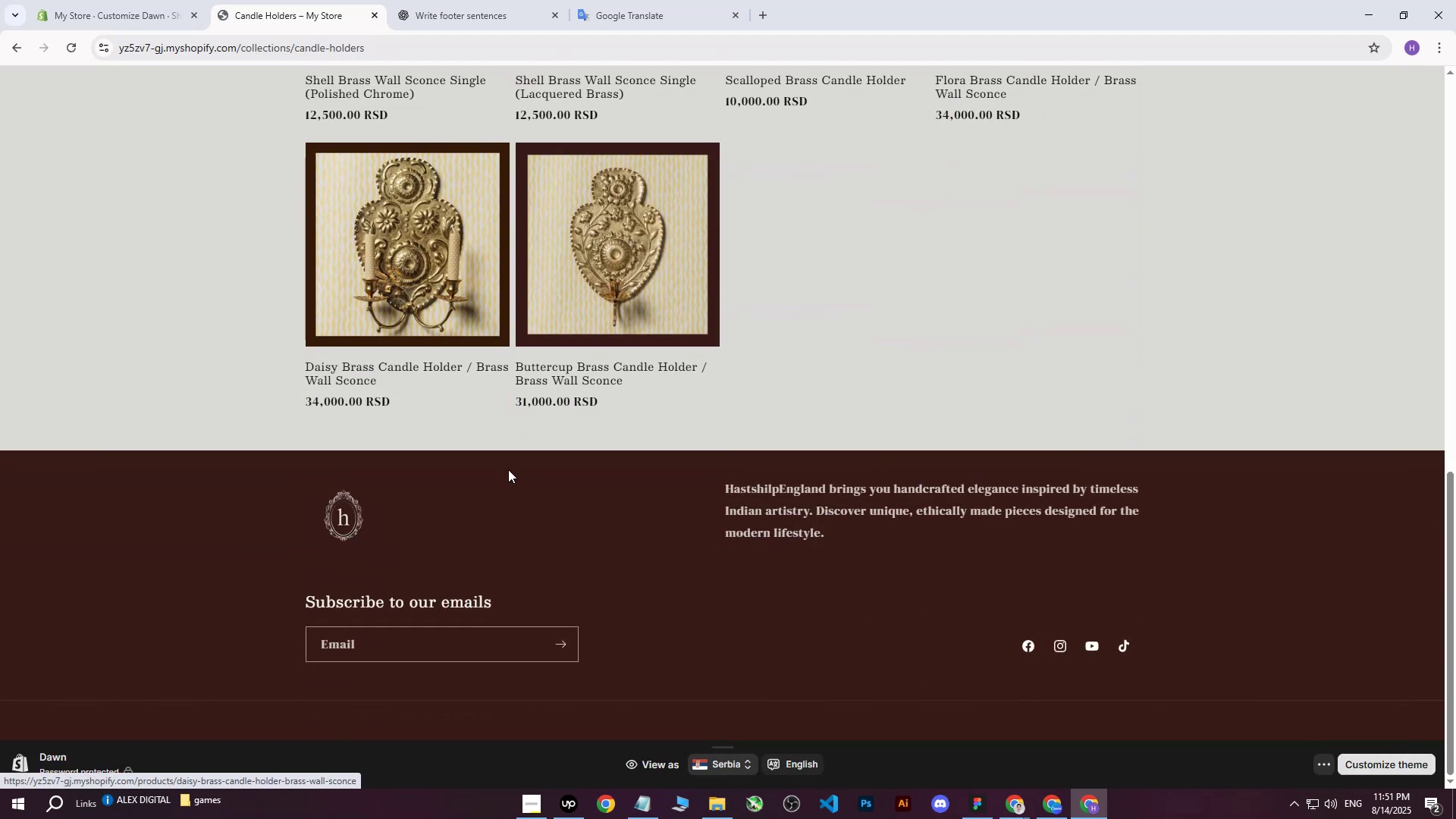 
scroll: coordinate [512, 420], scroll_direction: up, amount: 16.0
 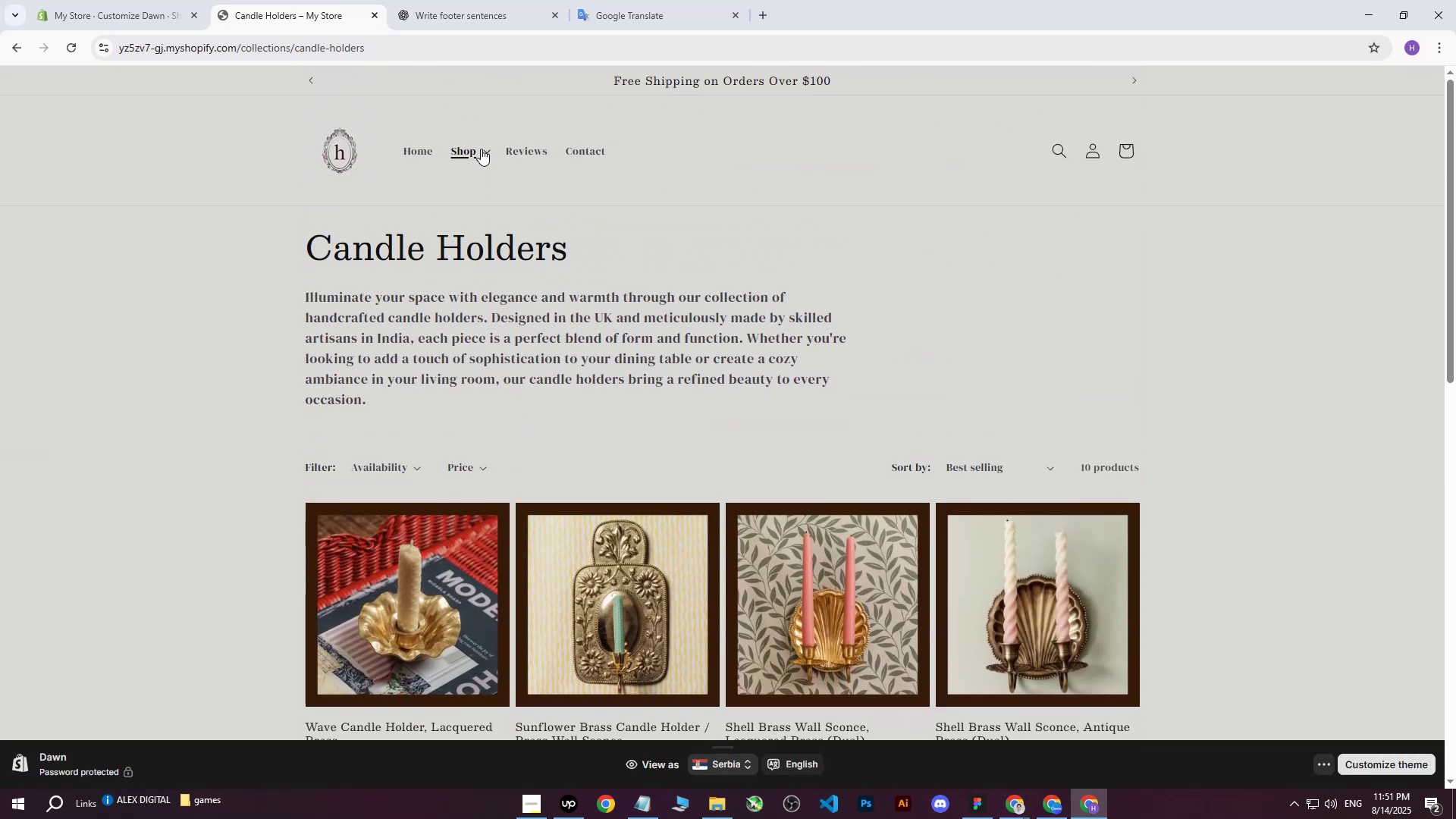 
left_click([485, 146])
 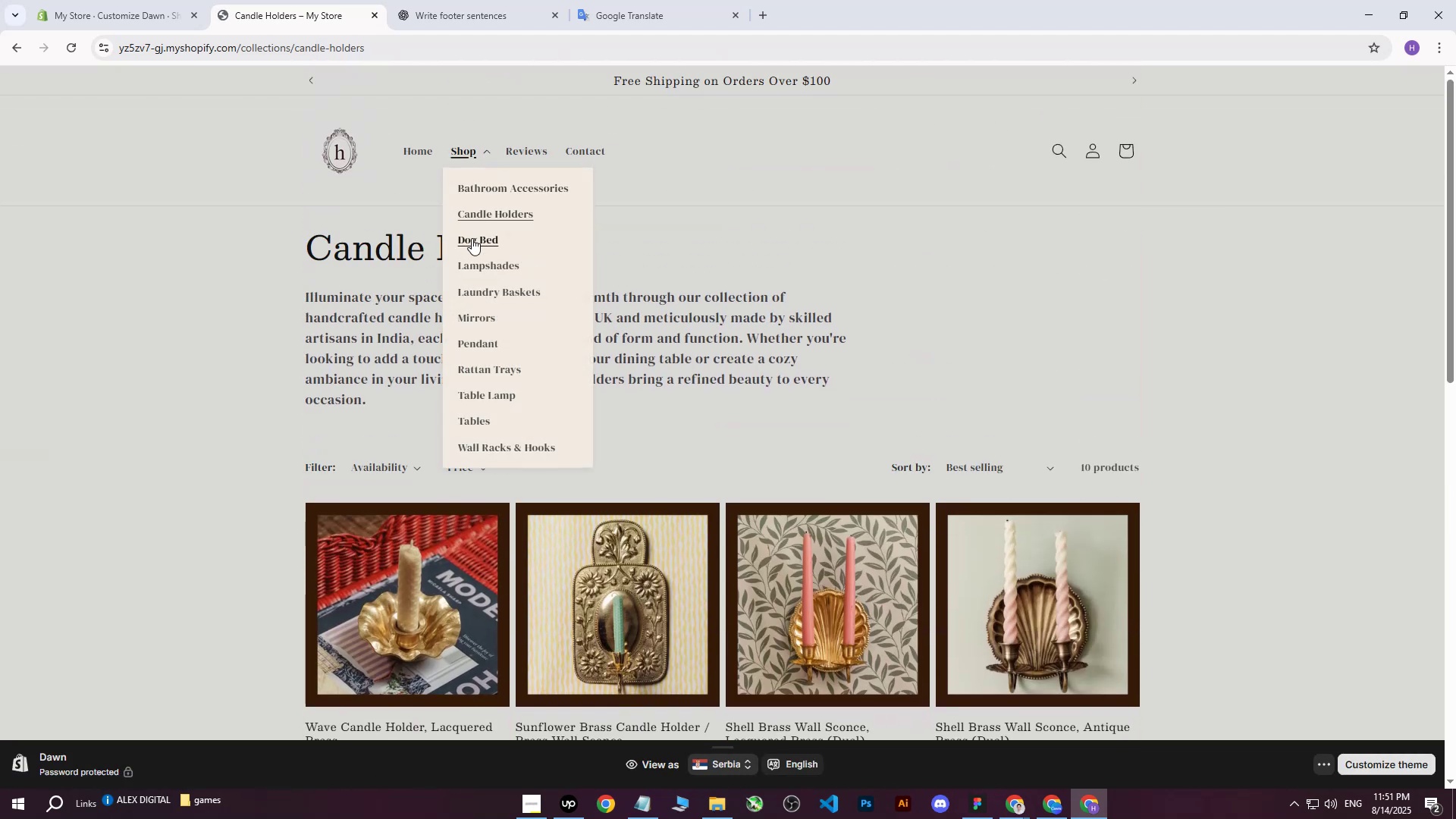 
left_click([473, 242])
 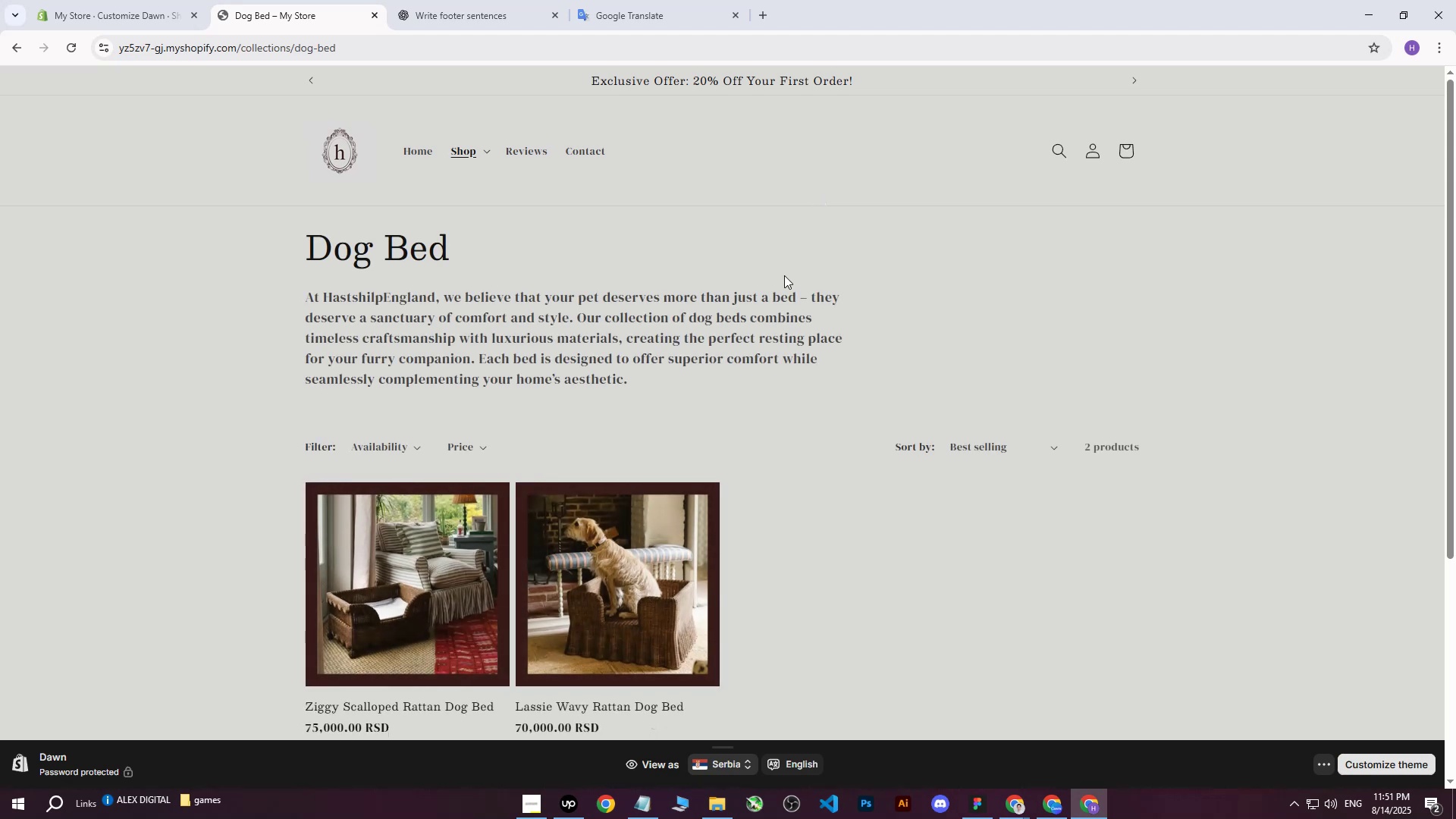 
scroll: coordinate [441, 470], scroll_direction: down, amount: 2.0
 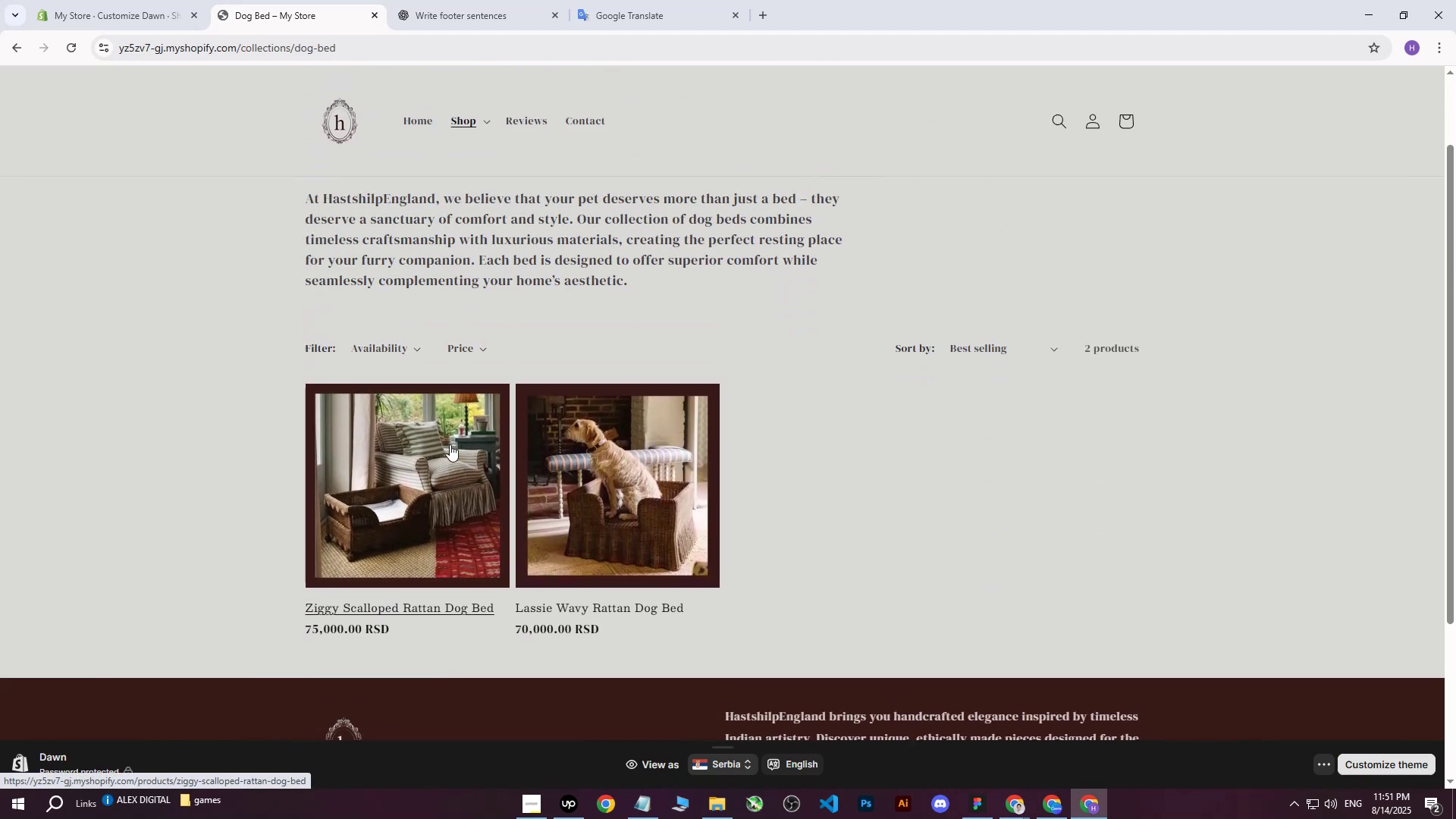 
left_click([450, 444])
 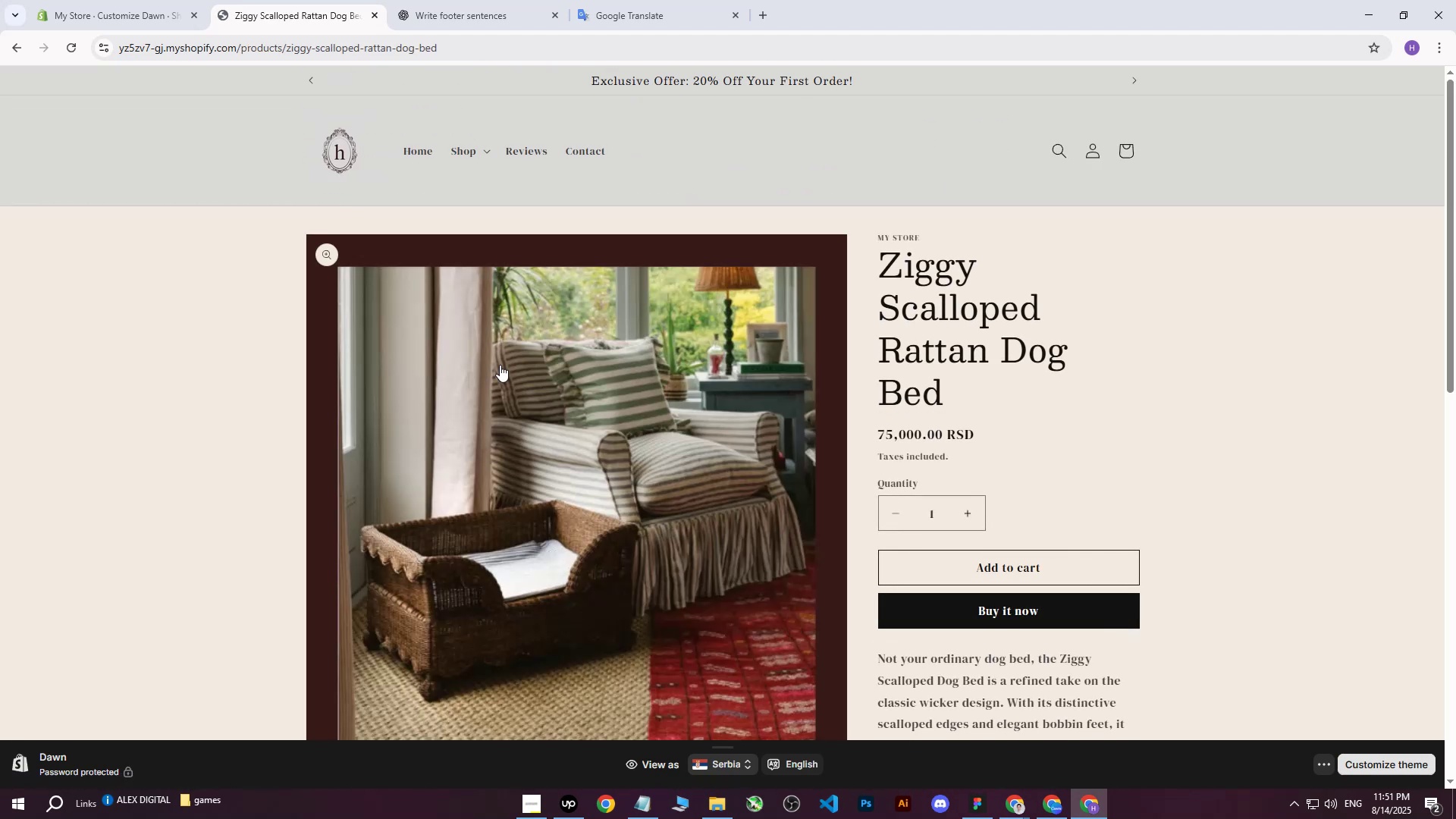 
scroll: coordinate [497, 381], scroll_direction: down, amount: 4.0
 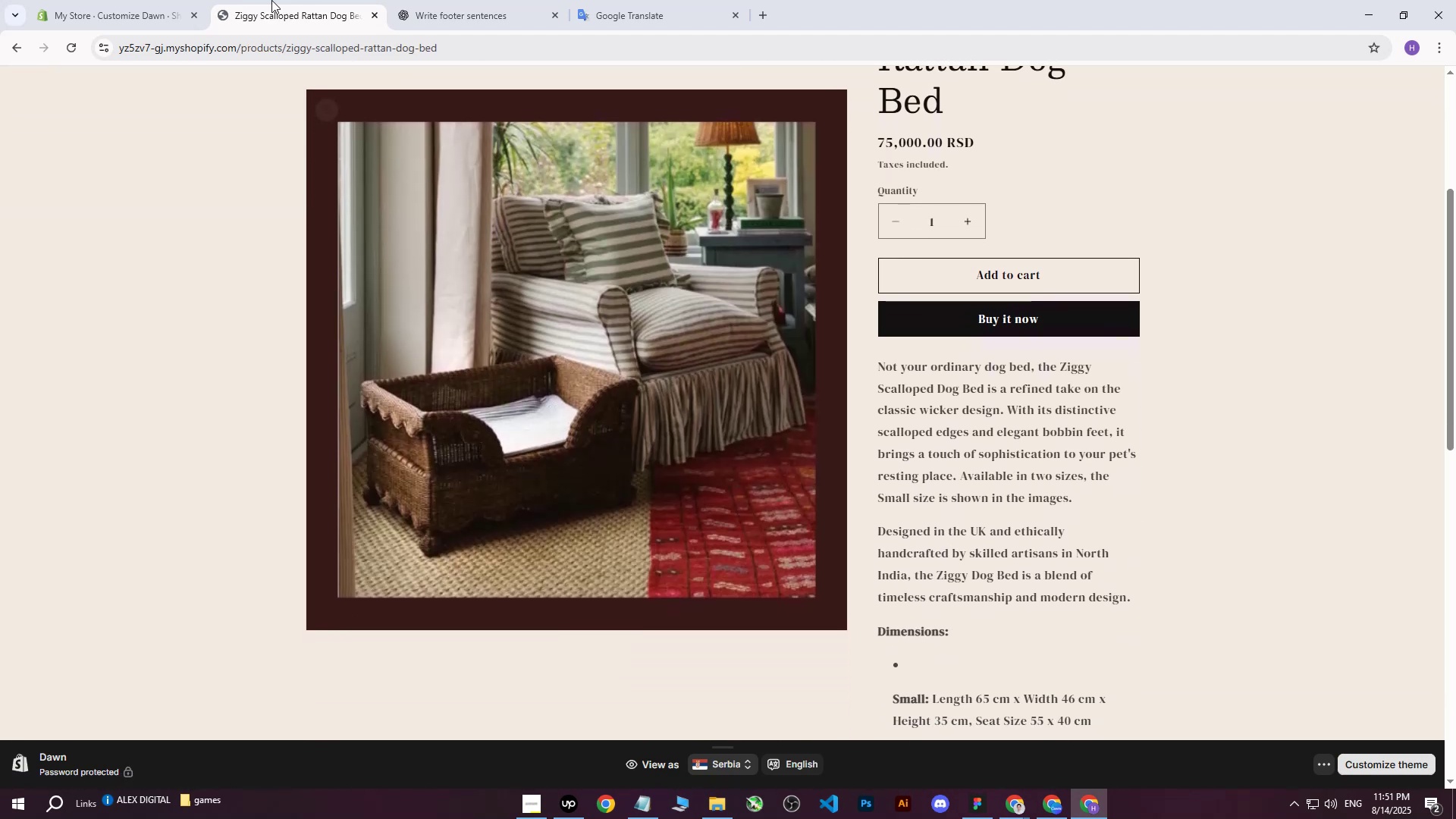 
left_click([176, 0])
 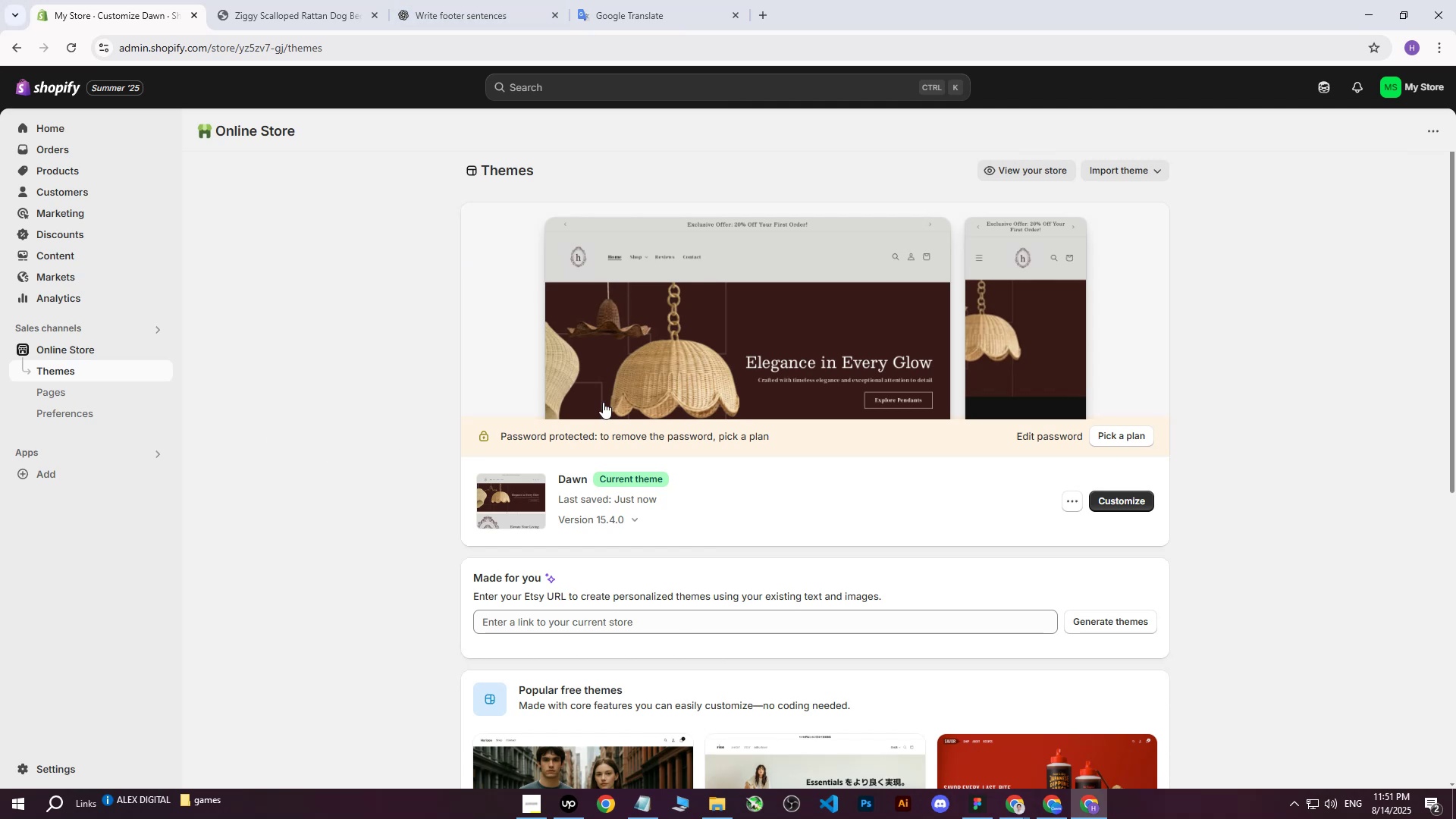 
left_click([1134, 502])
 